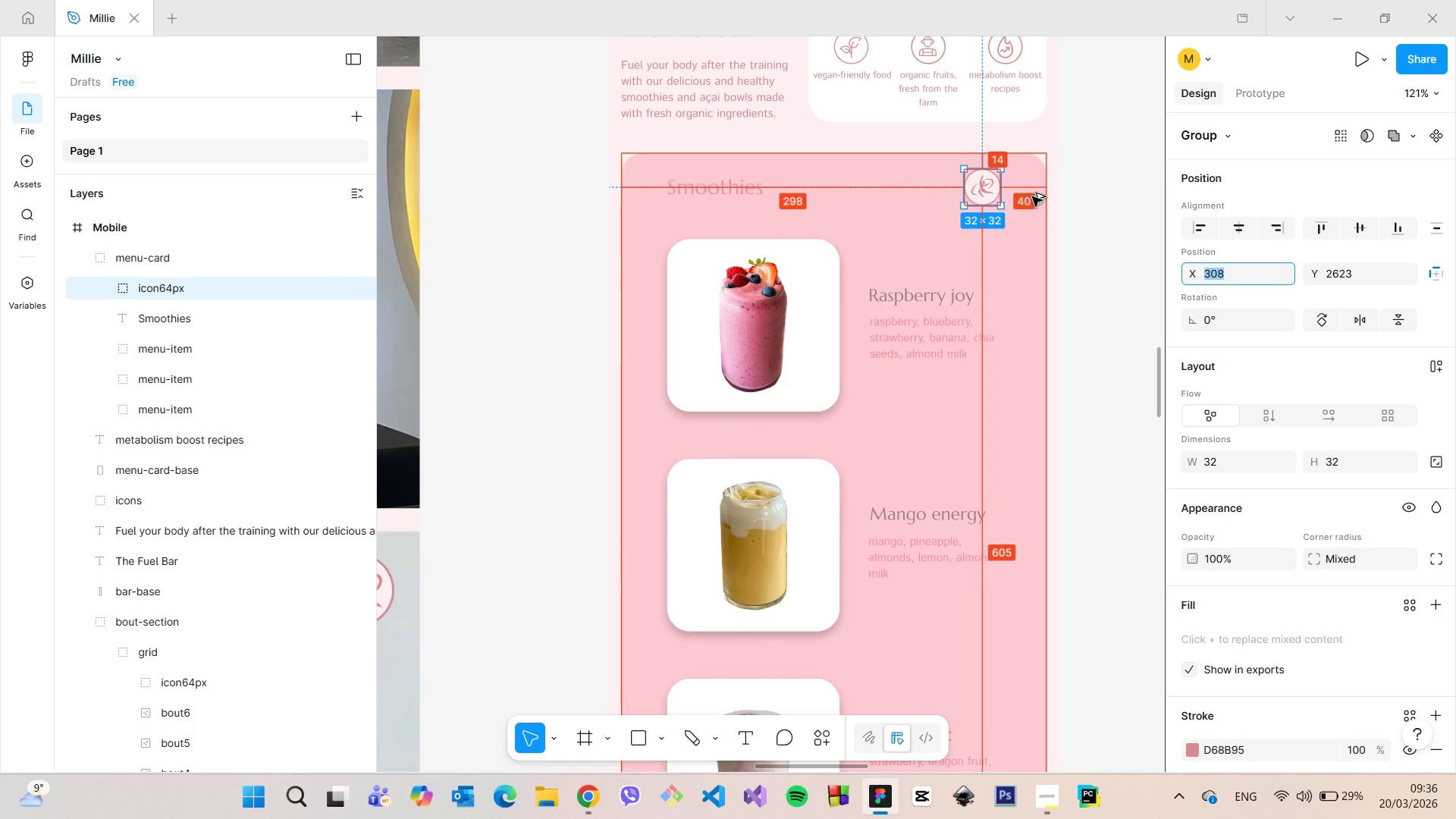 
key(ArrowDown)
 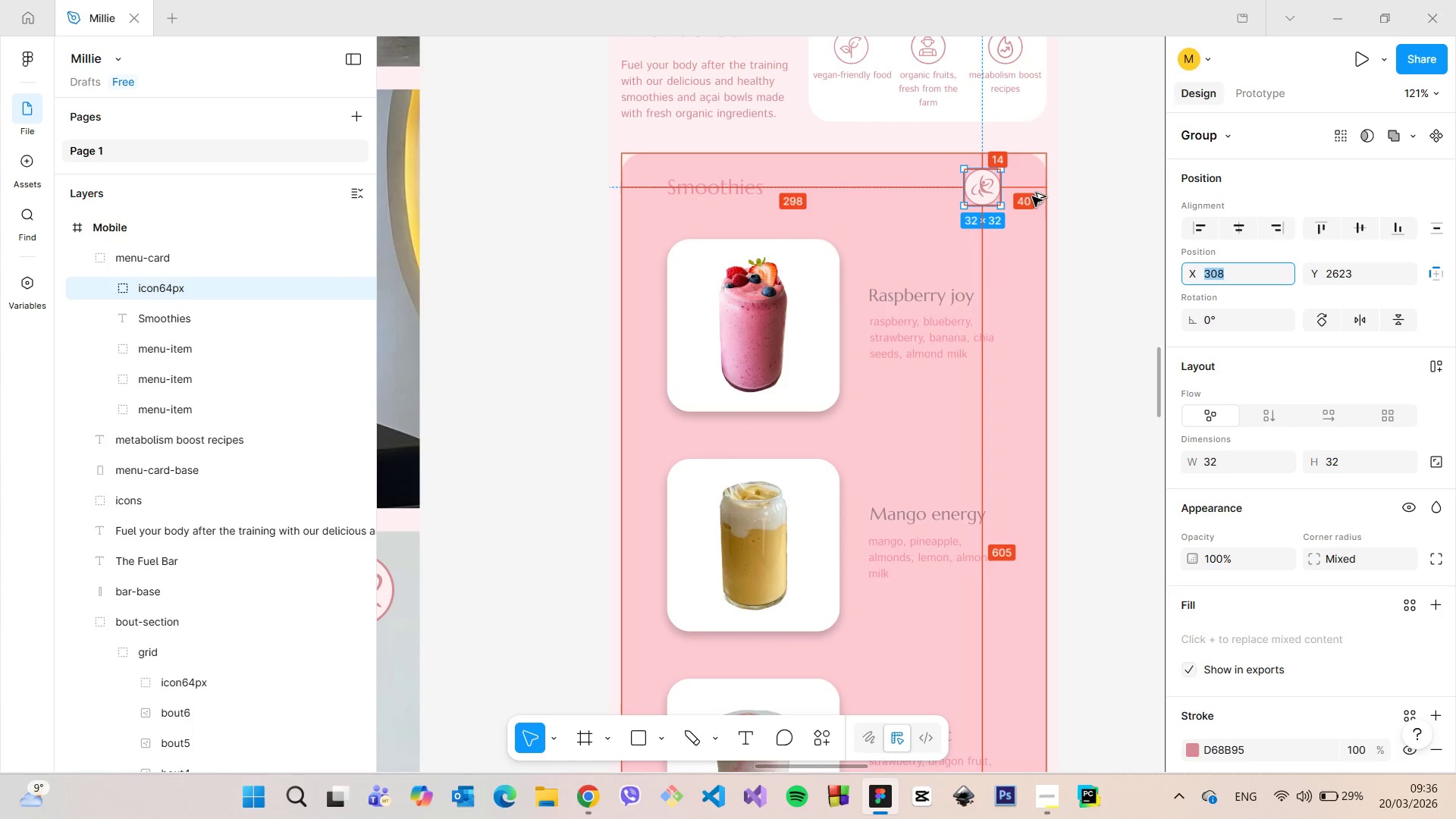 
hold_key(key=AltLeft, duration=0.39)
 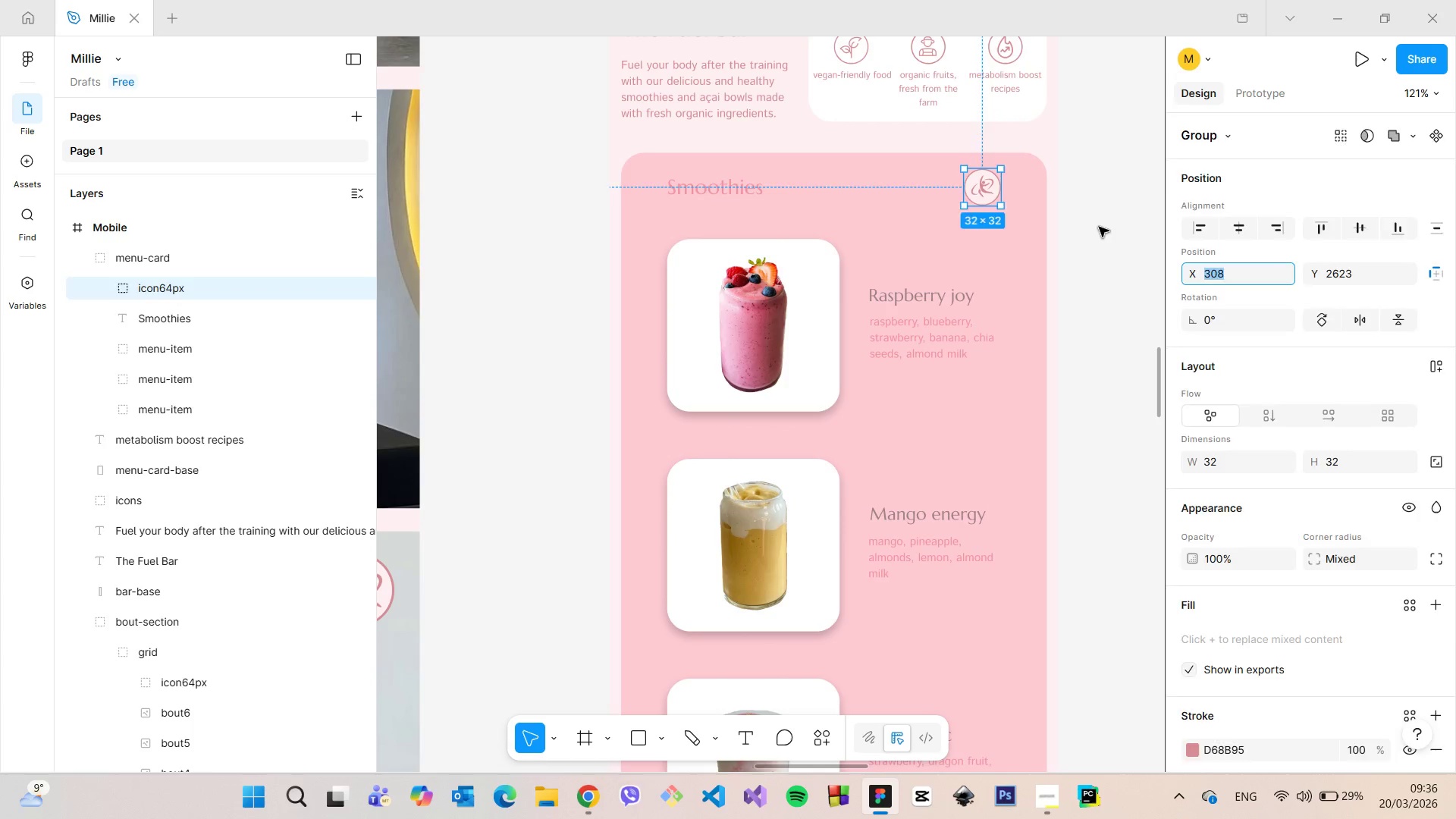 
left_click([1099, 227])
 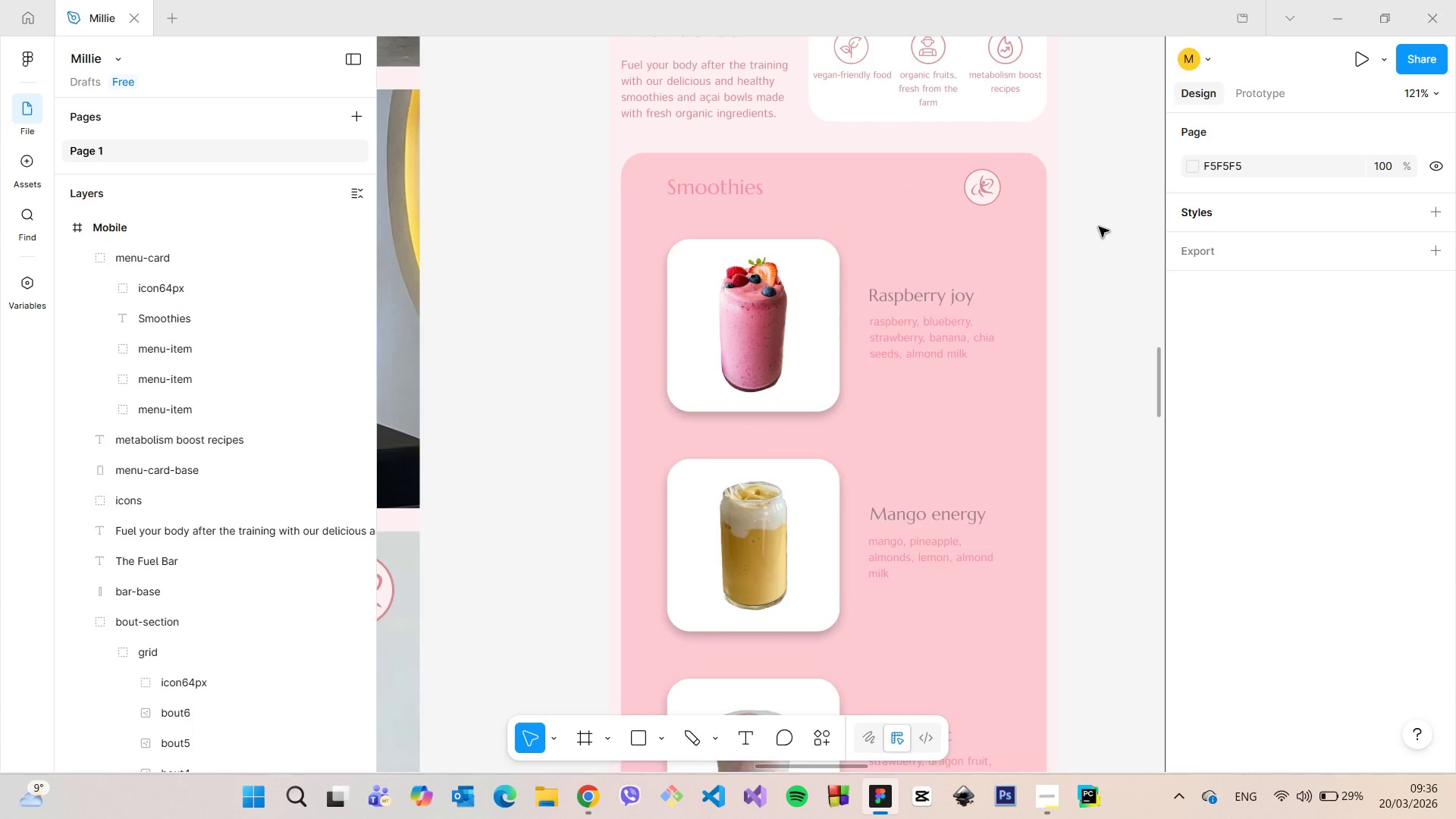 
scroll: coordinate [1099, 227], scroll_direction: down, amount: 6.0
 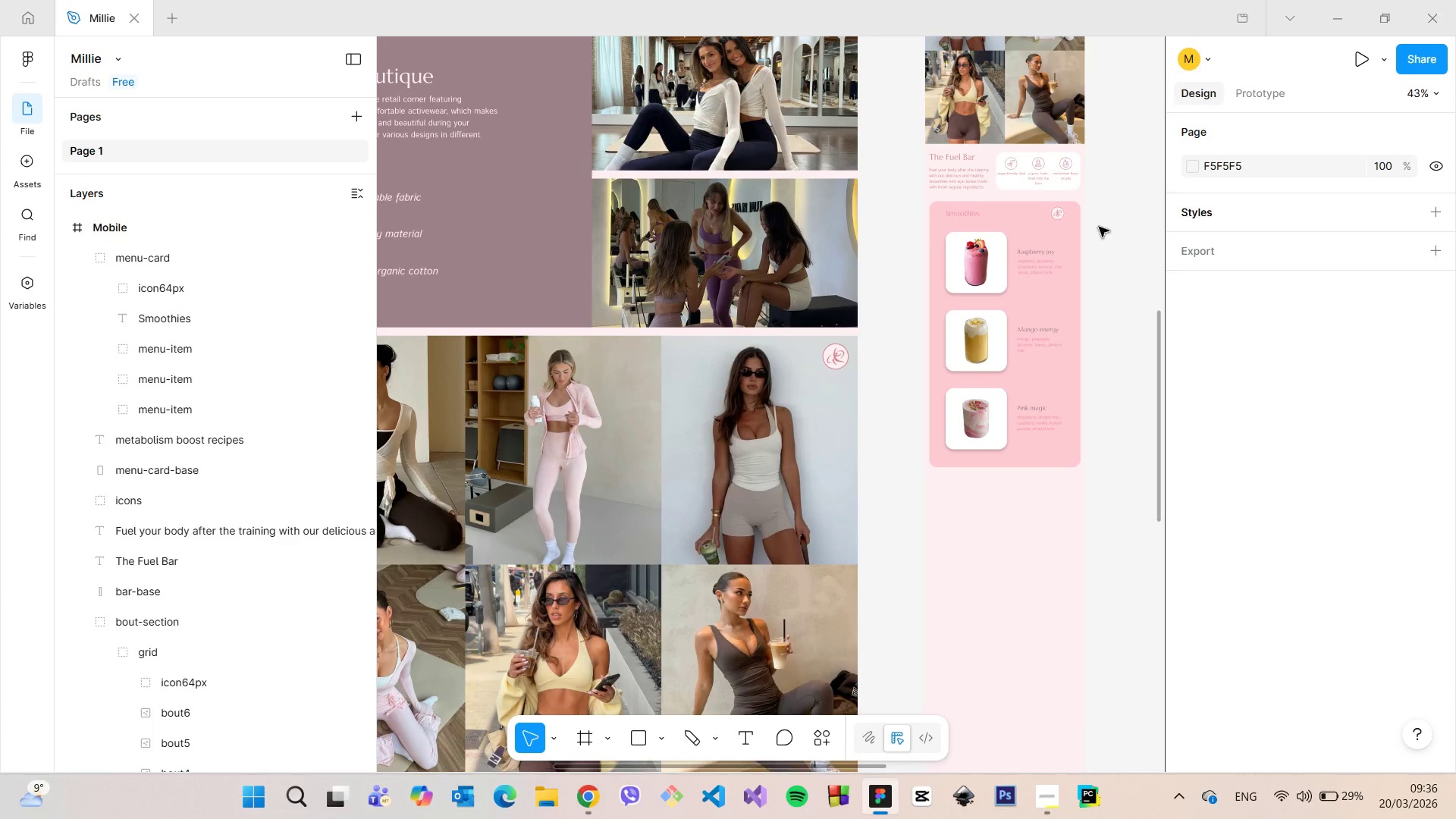 
scroll: coordinate [1100, 228], scroll_direction: up, amount: 7.0
 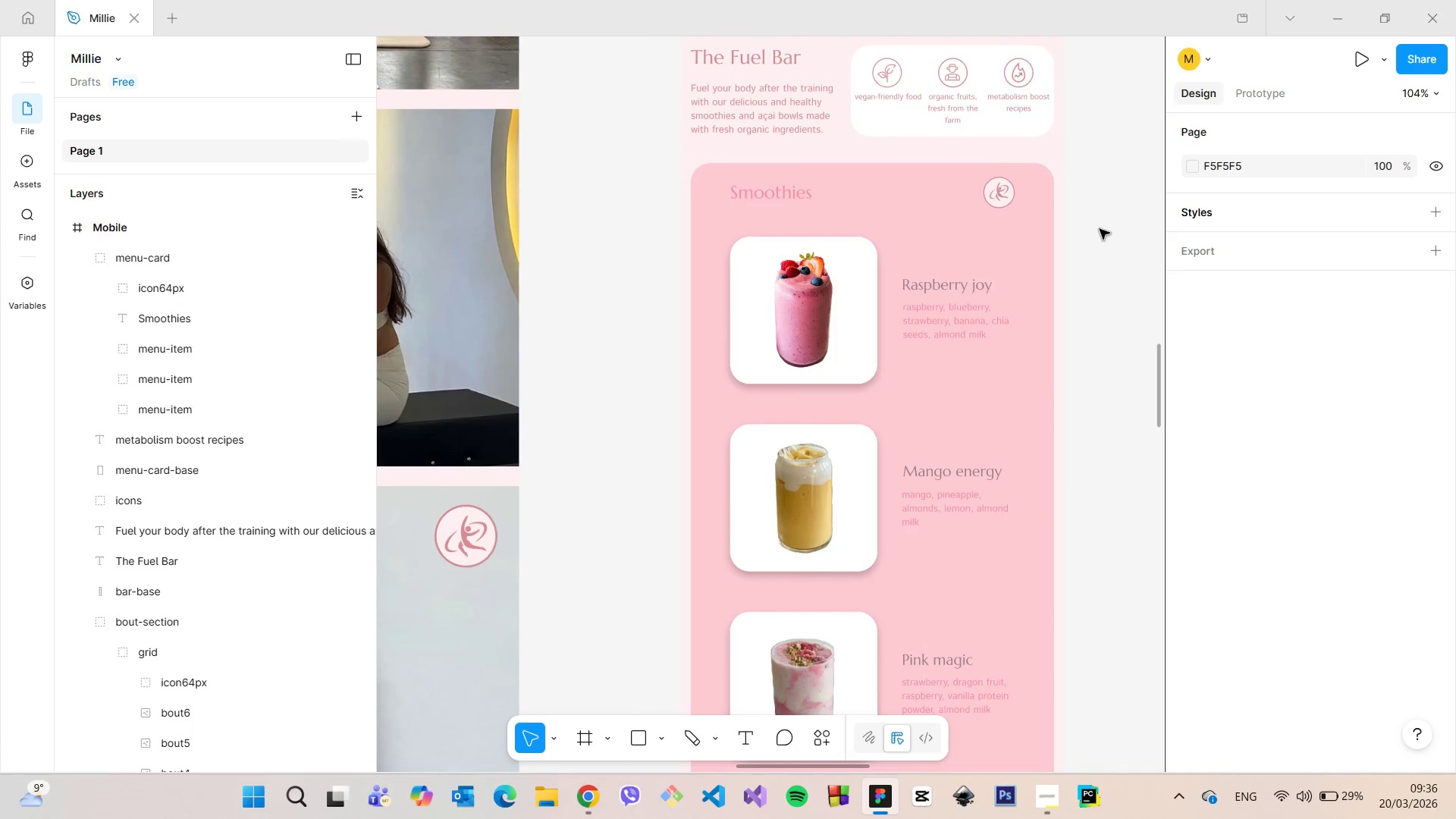 
scroll: coordinate [1099, 230], scroll_direction: down, amount: 3.0
 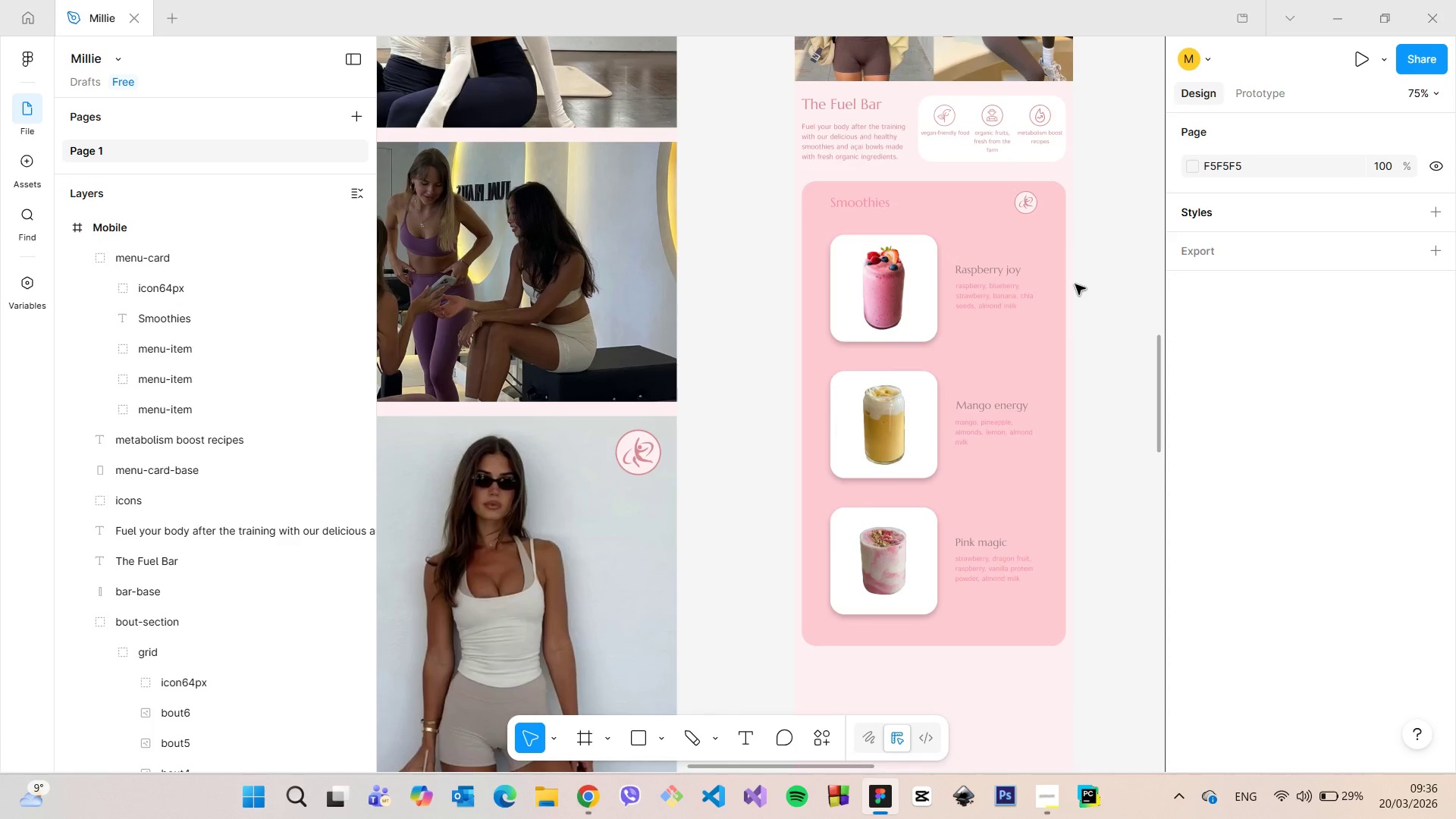 
wait(12.63)
 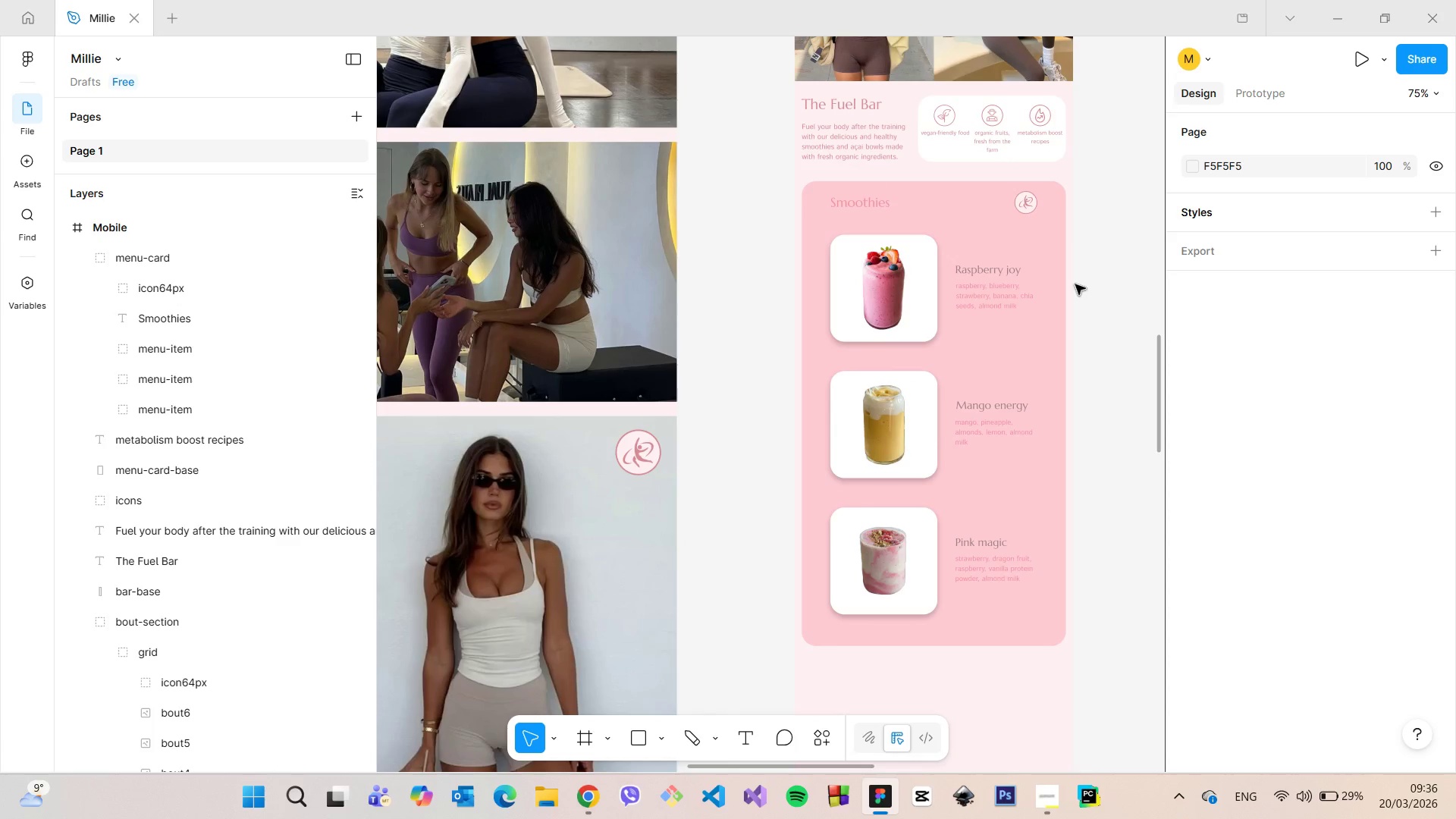 
scroll: coordinate [171, 333], scroll_direction: up, amount: 2.0
 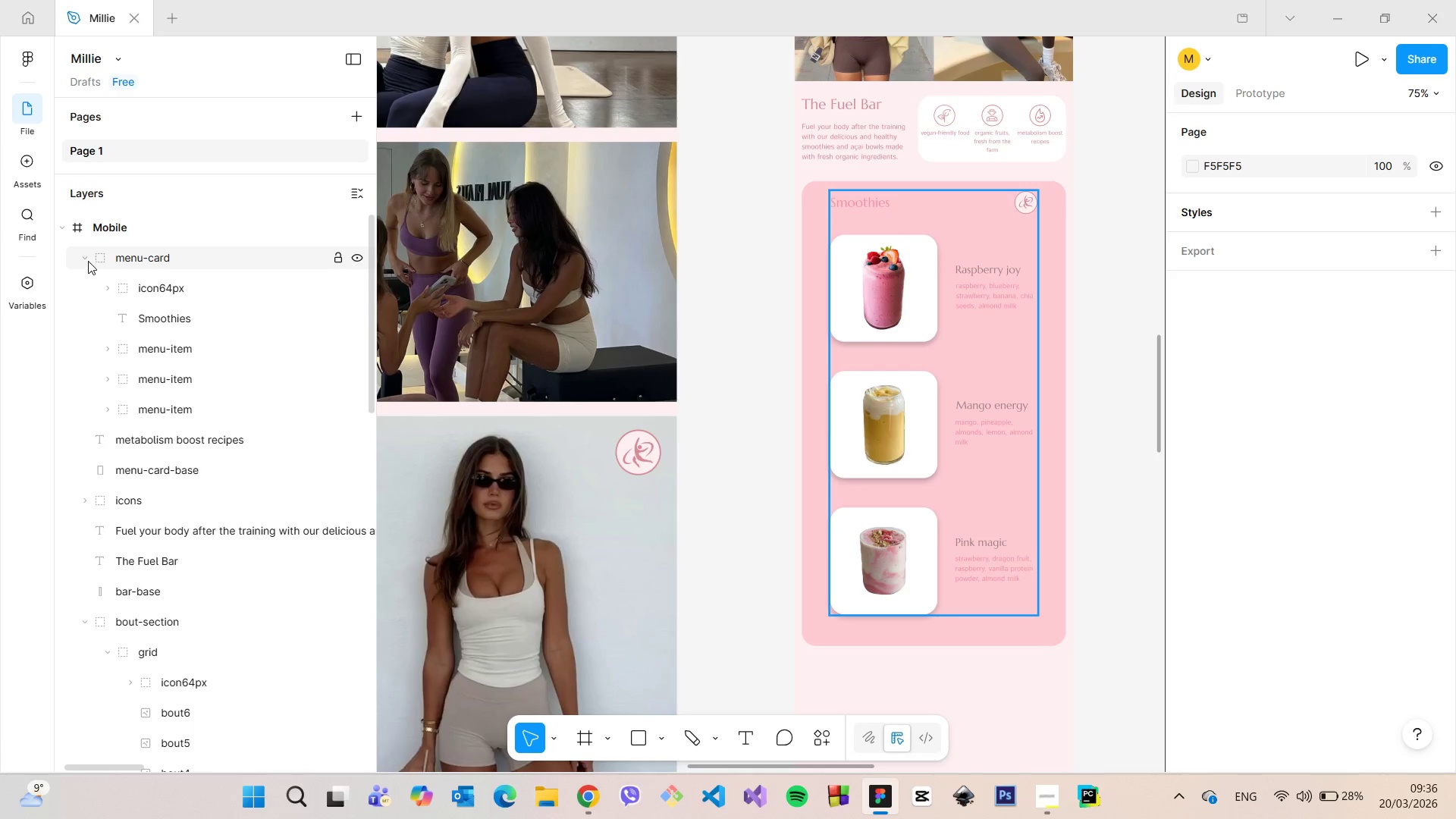 
left_click([86, 259])
 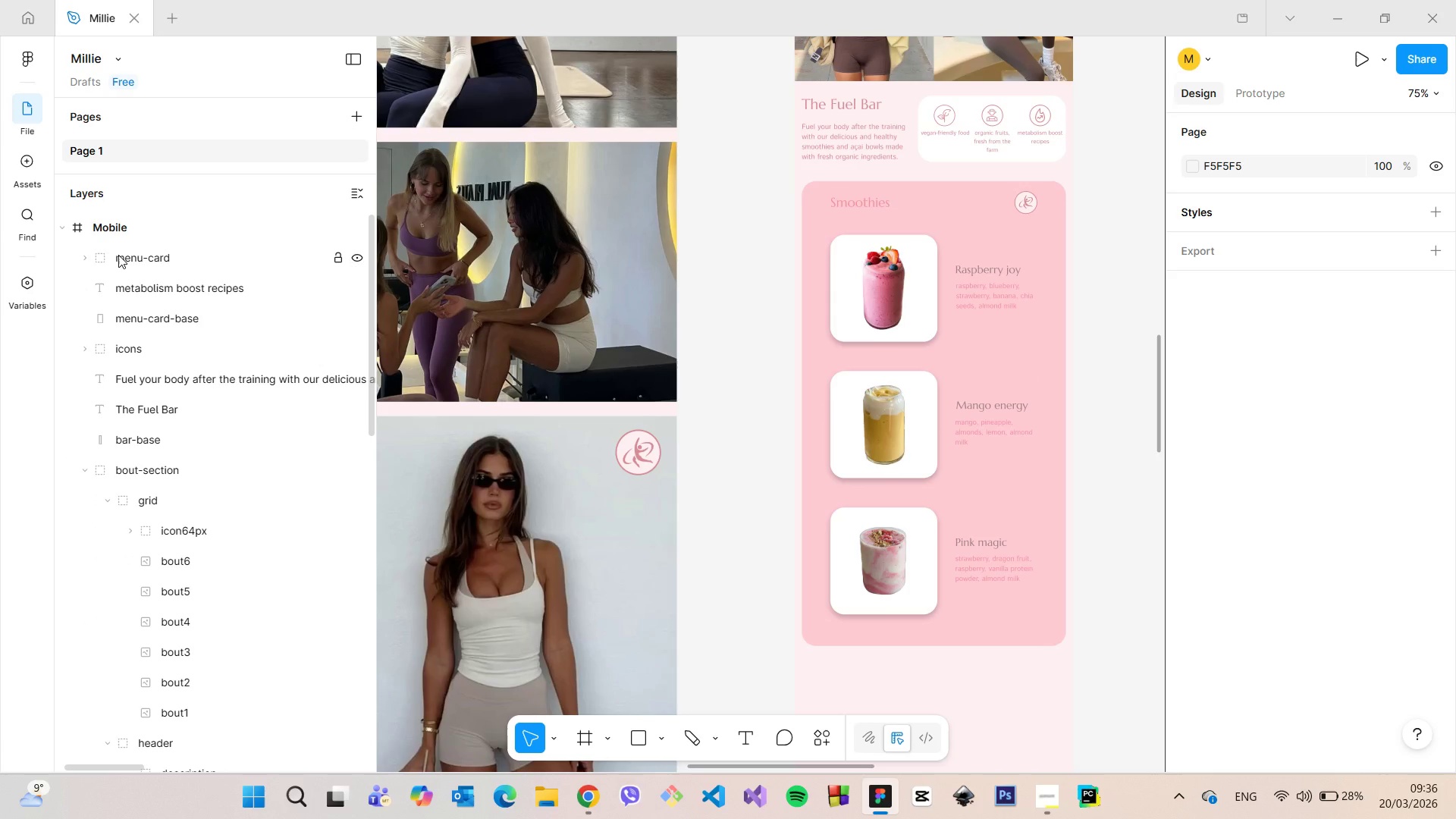 
left_click([118, 255])
 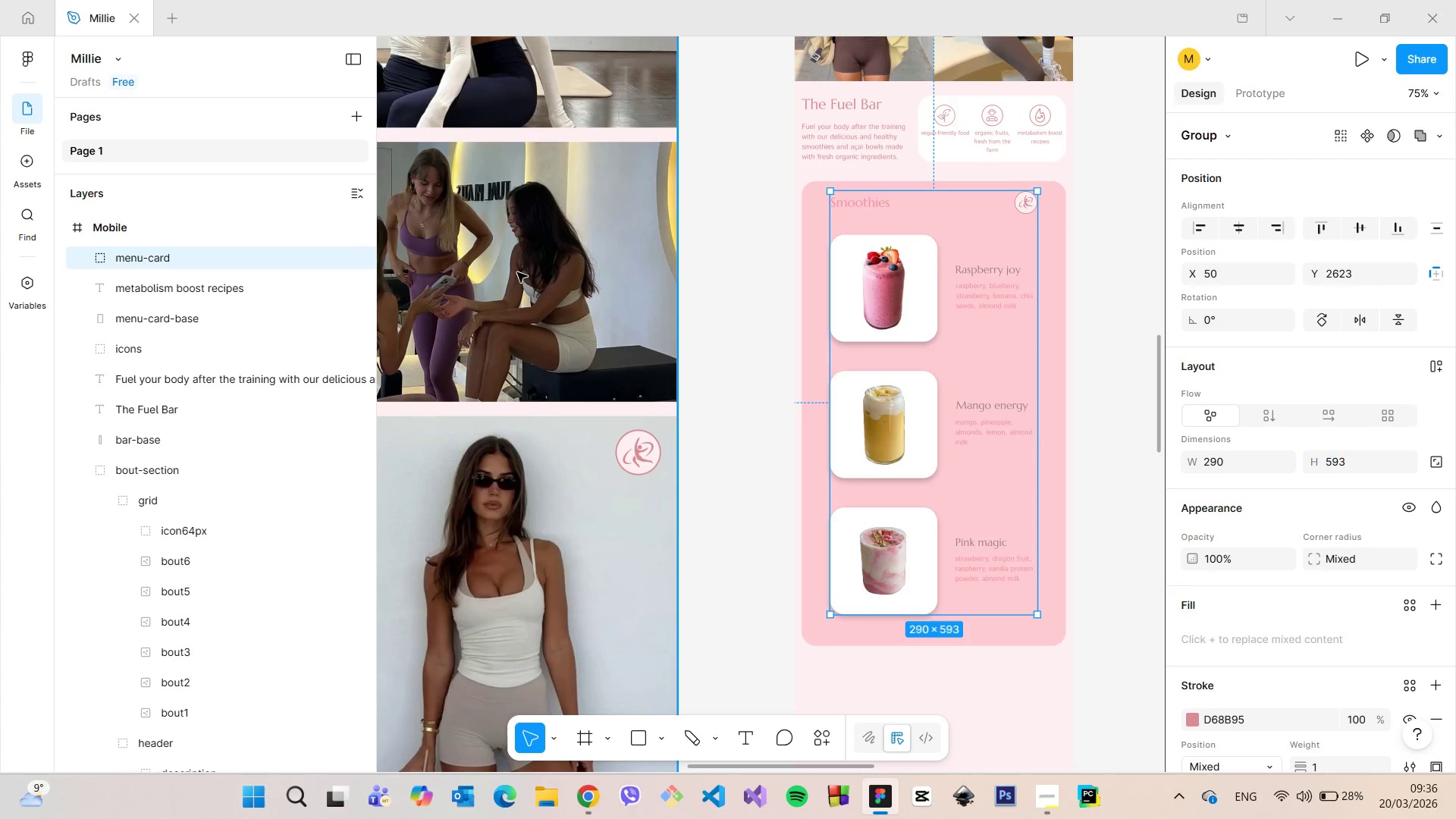 
scroll: coordinate [143, 275], scroll_direction: up, amount: 3.0
 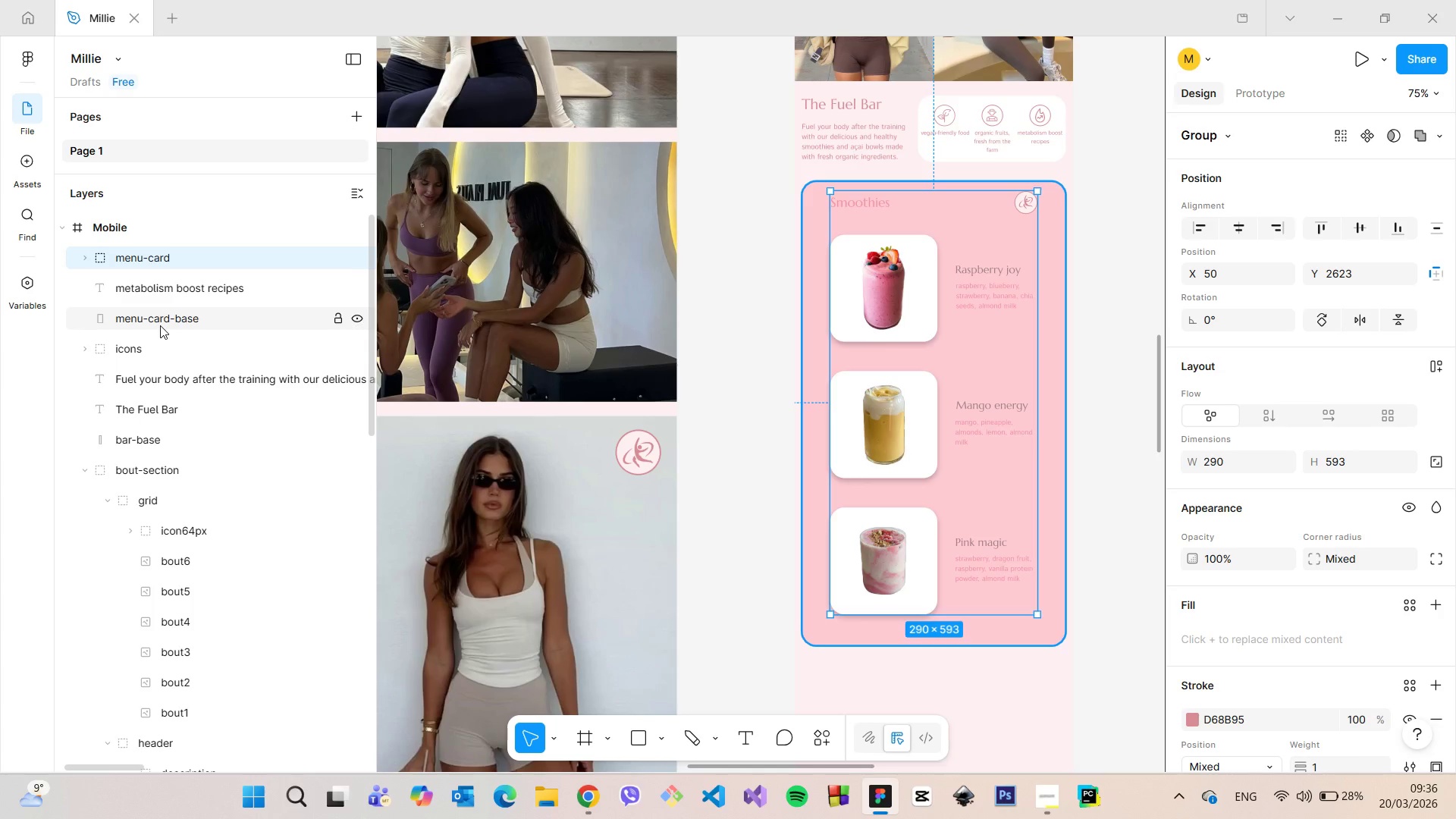 
left_click([160, 325])
 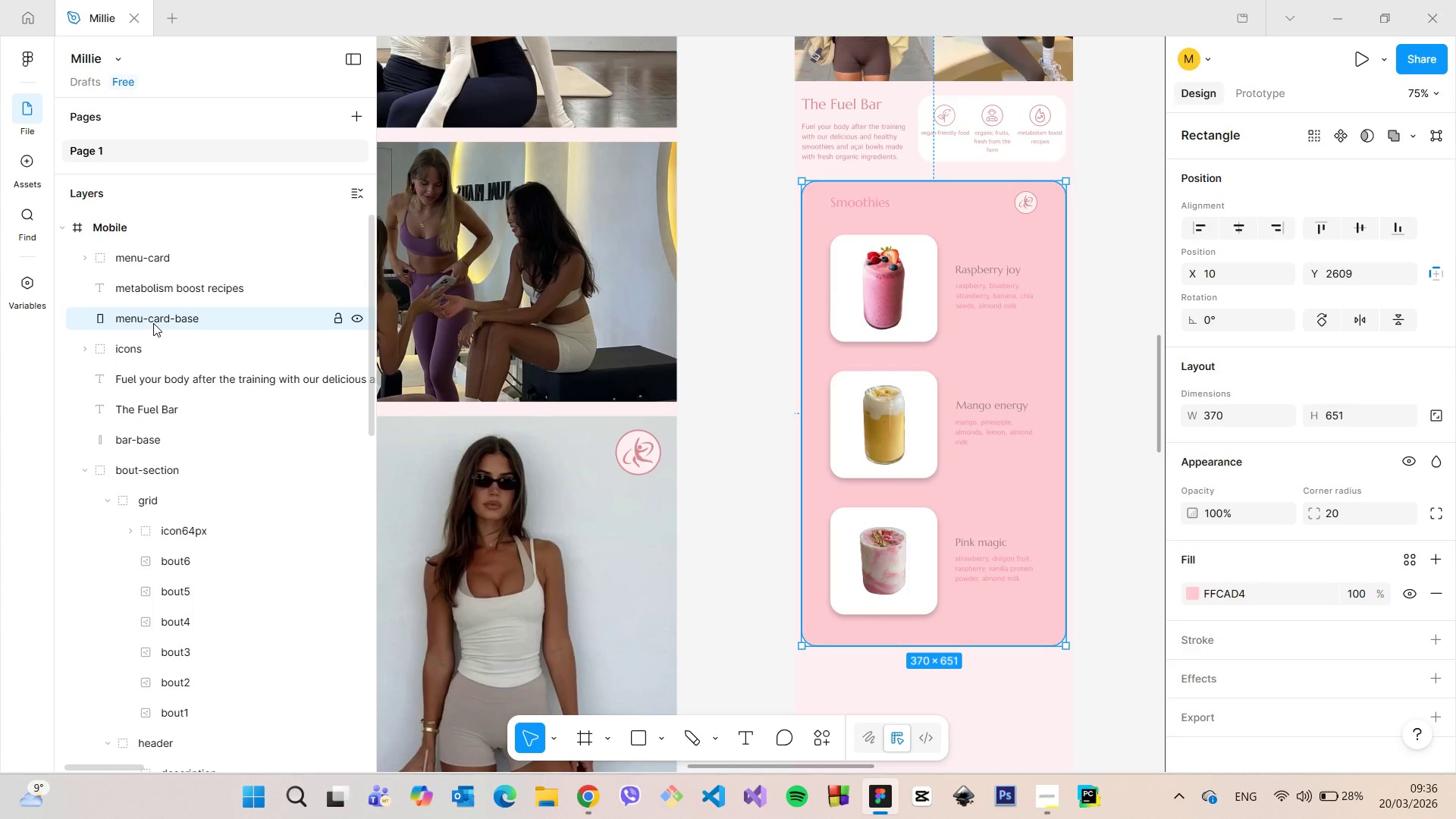 
left_click_drag(start_coordinate=[153, 322], to_coordinate=[177, 259])
 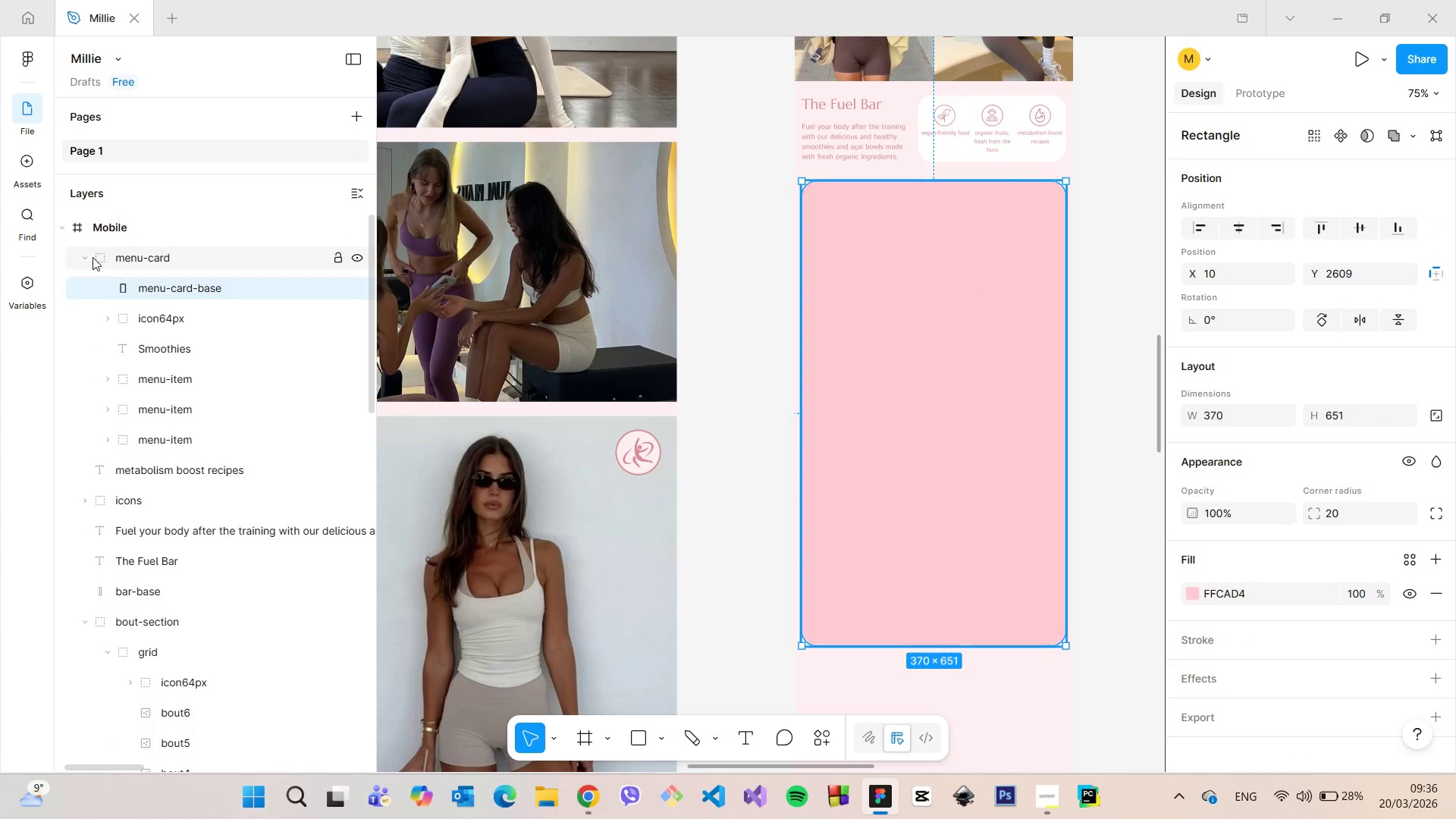 
left_click([85, 255])
 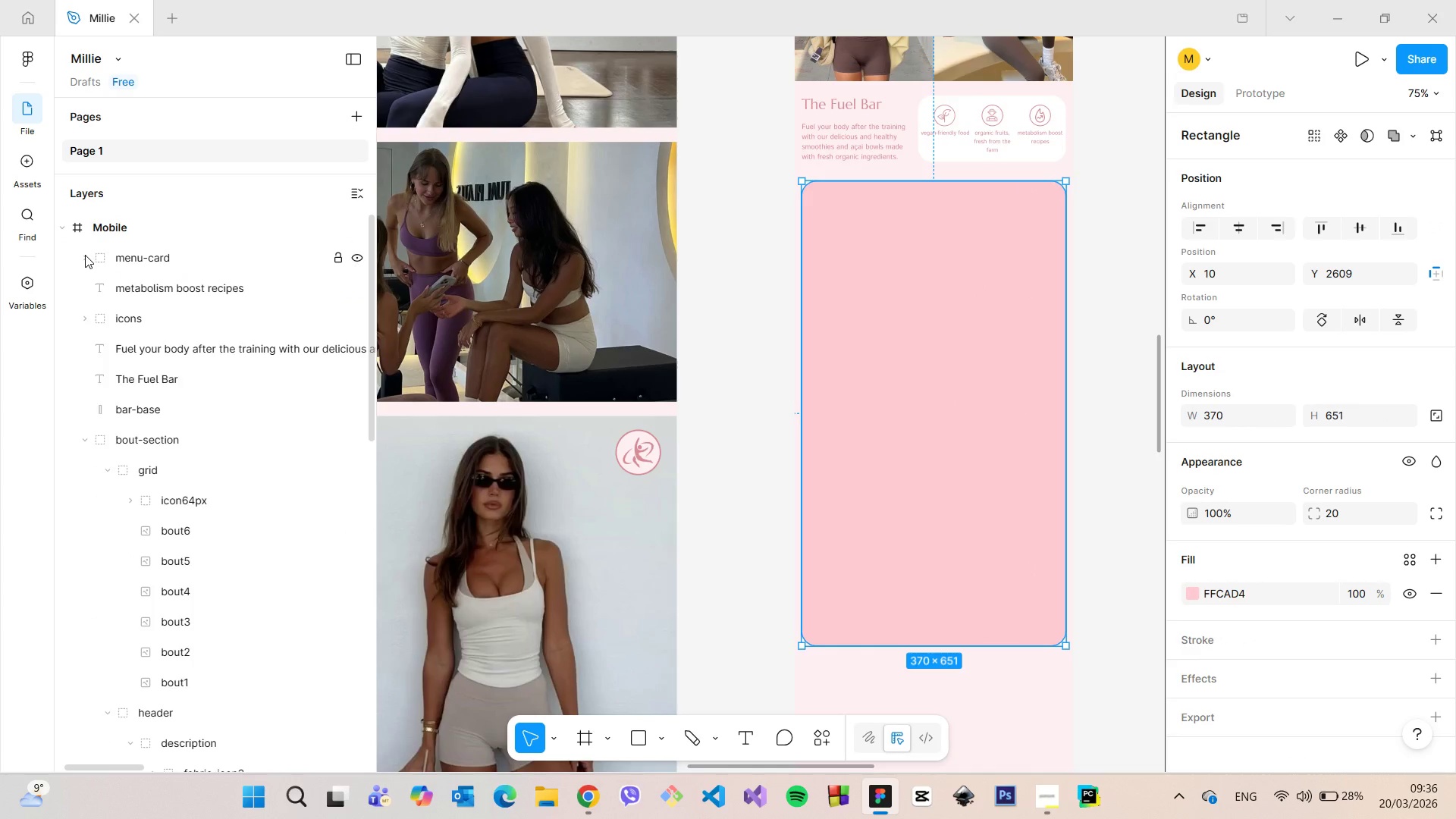 
left_click([85, 255])
 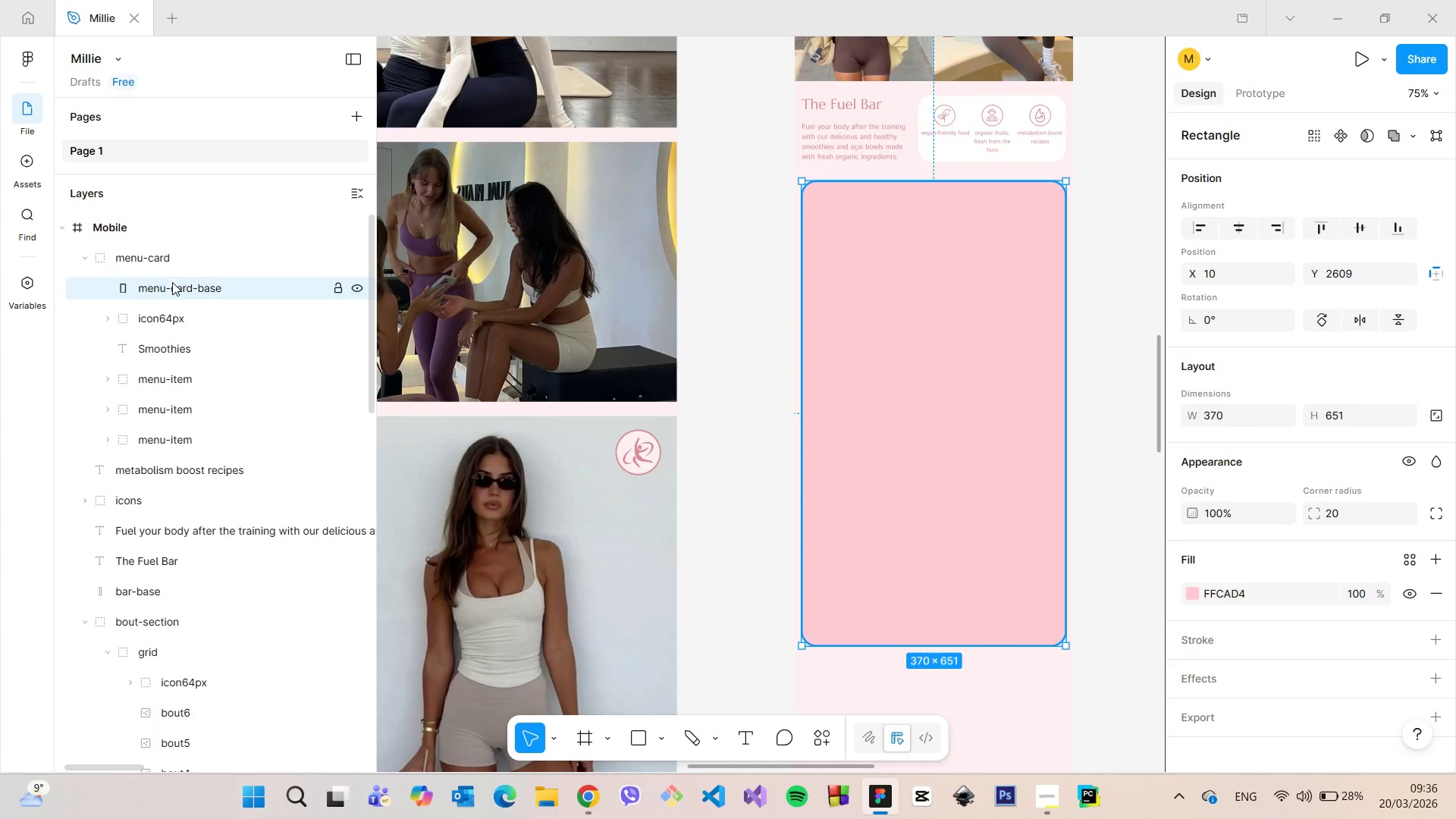 
left_click_drag(start_coordinate=[172, 283], to_coordinate=[193, 447])
 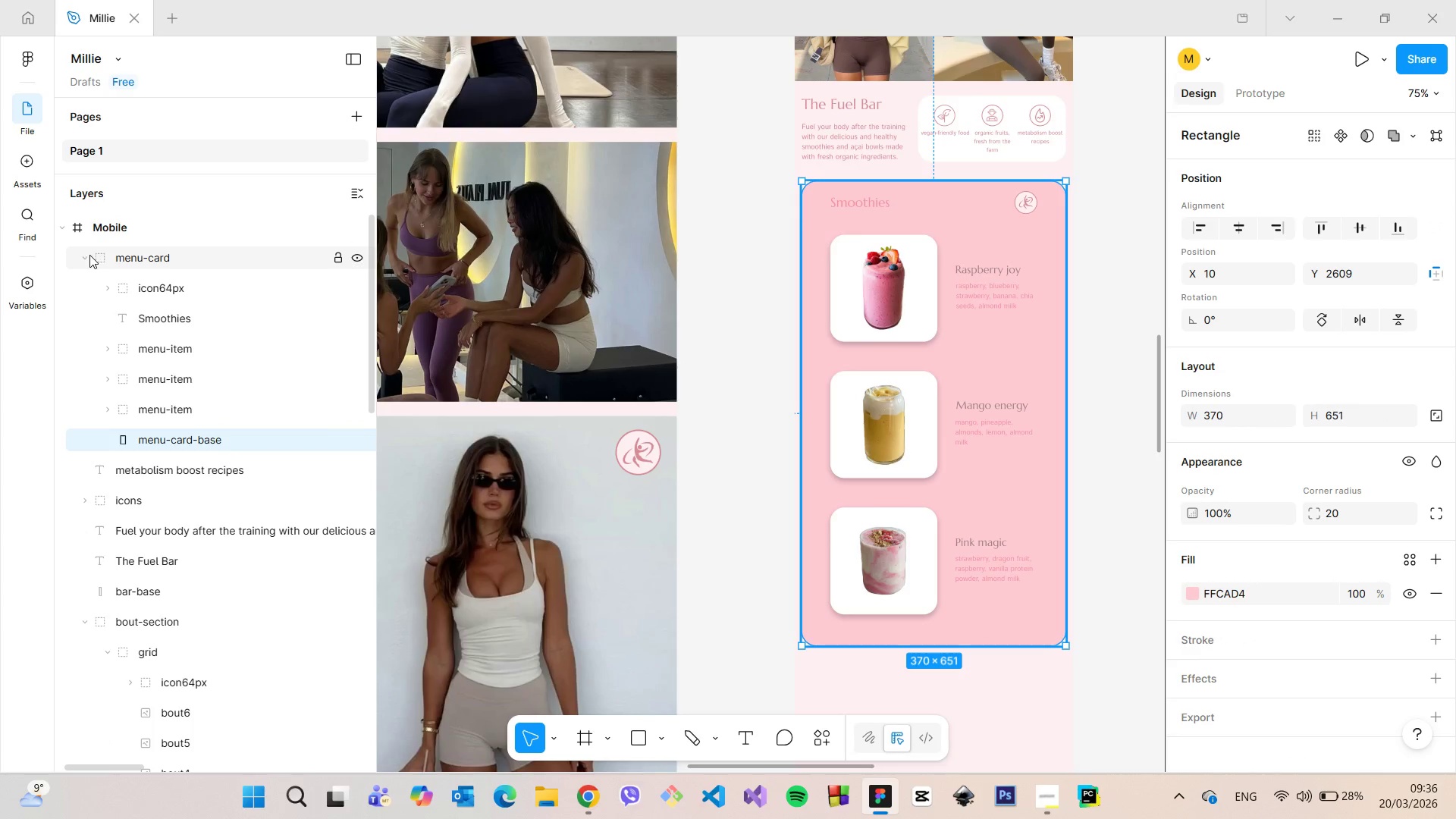 
left_click([88, 255])
 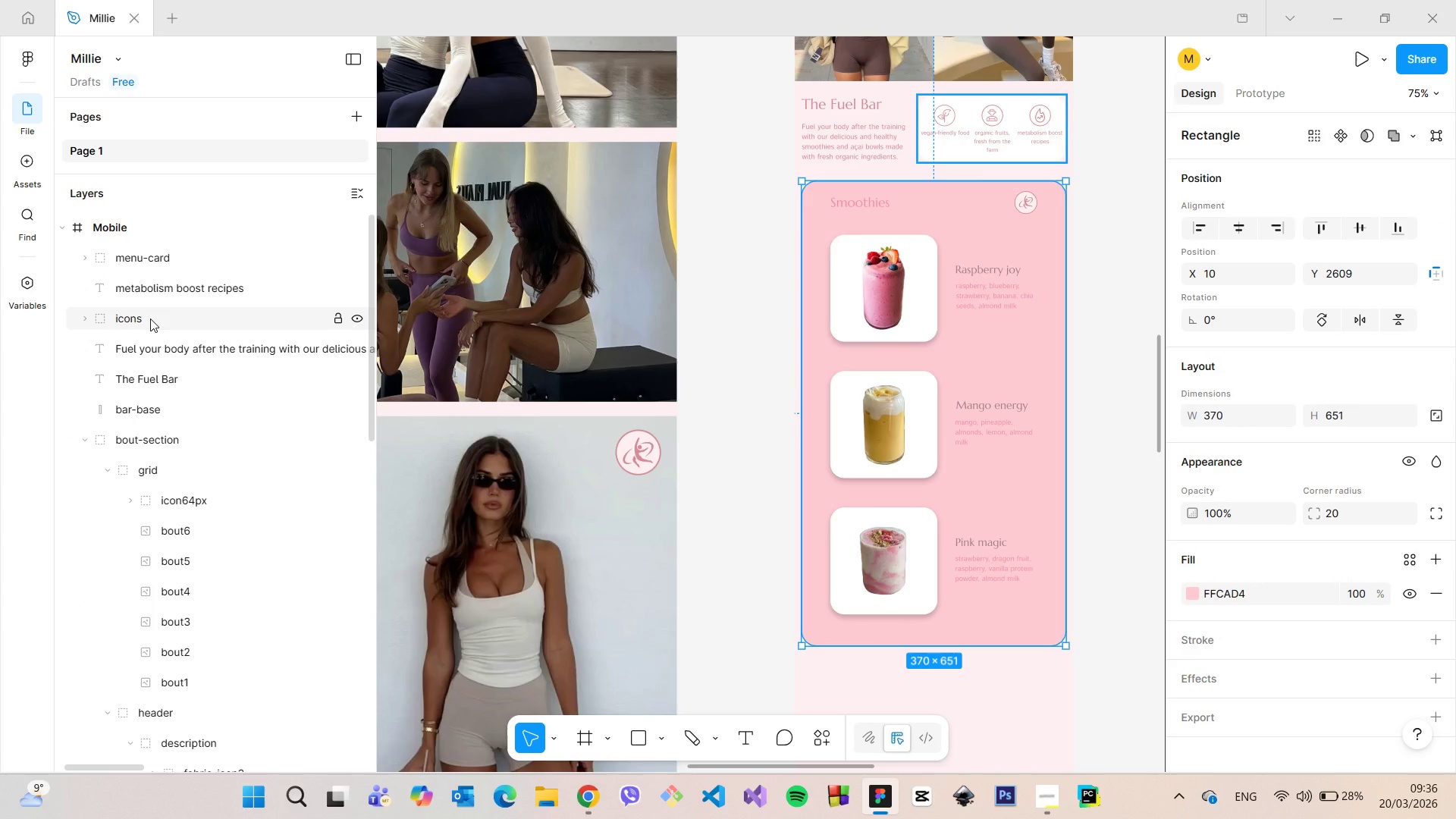 
left_click([150, 318])
 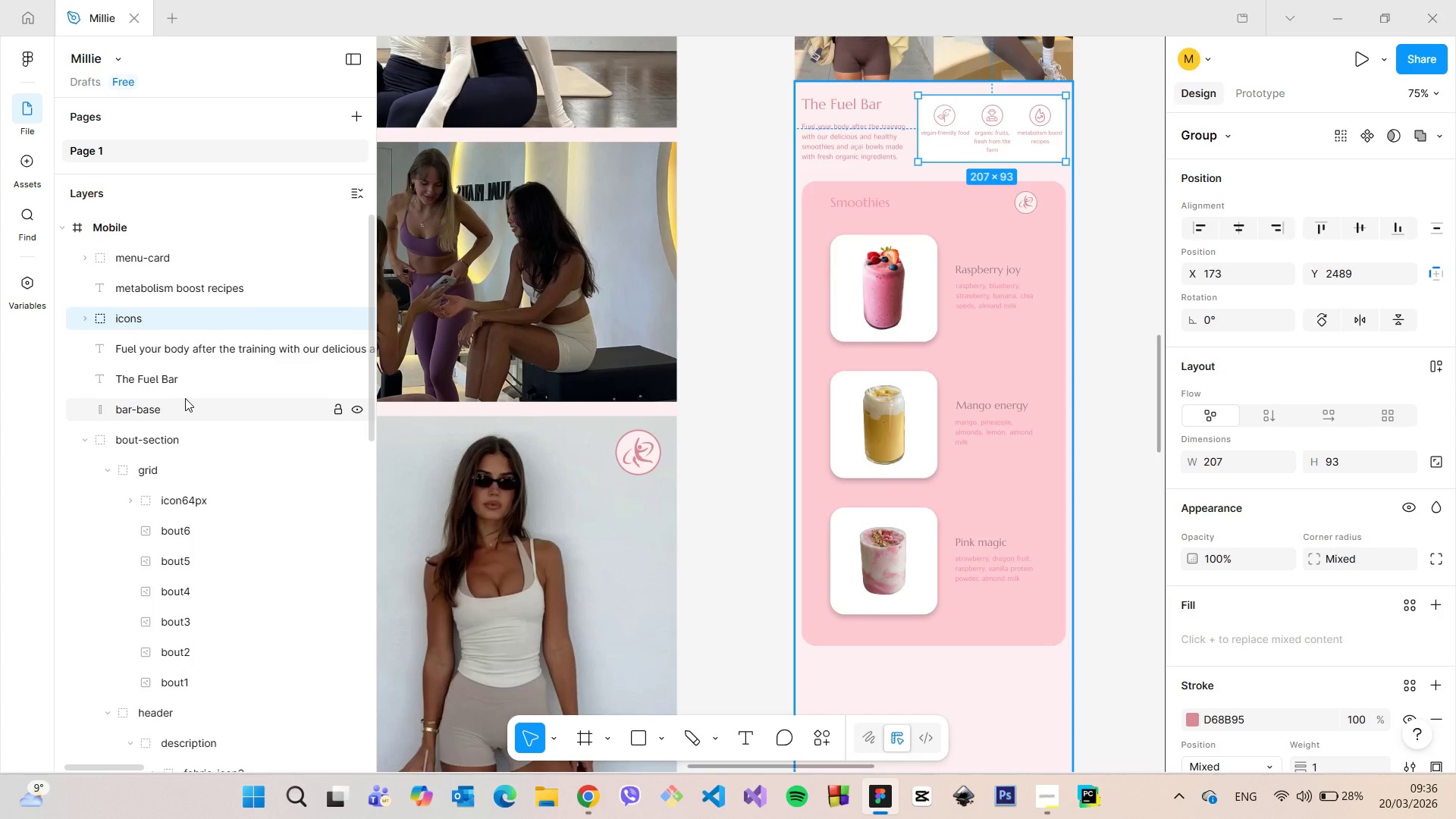 
wait(6.3)
 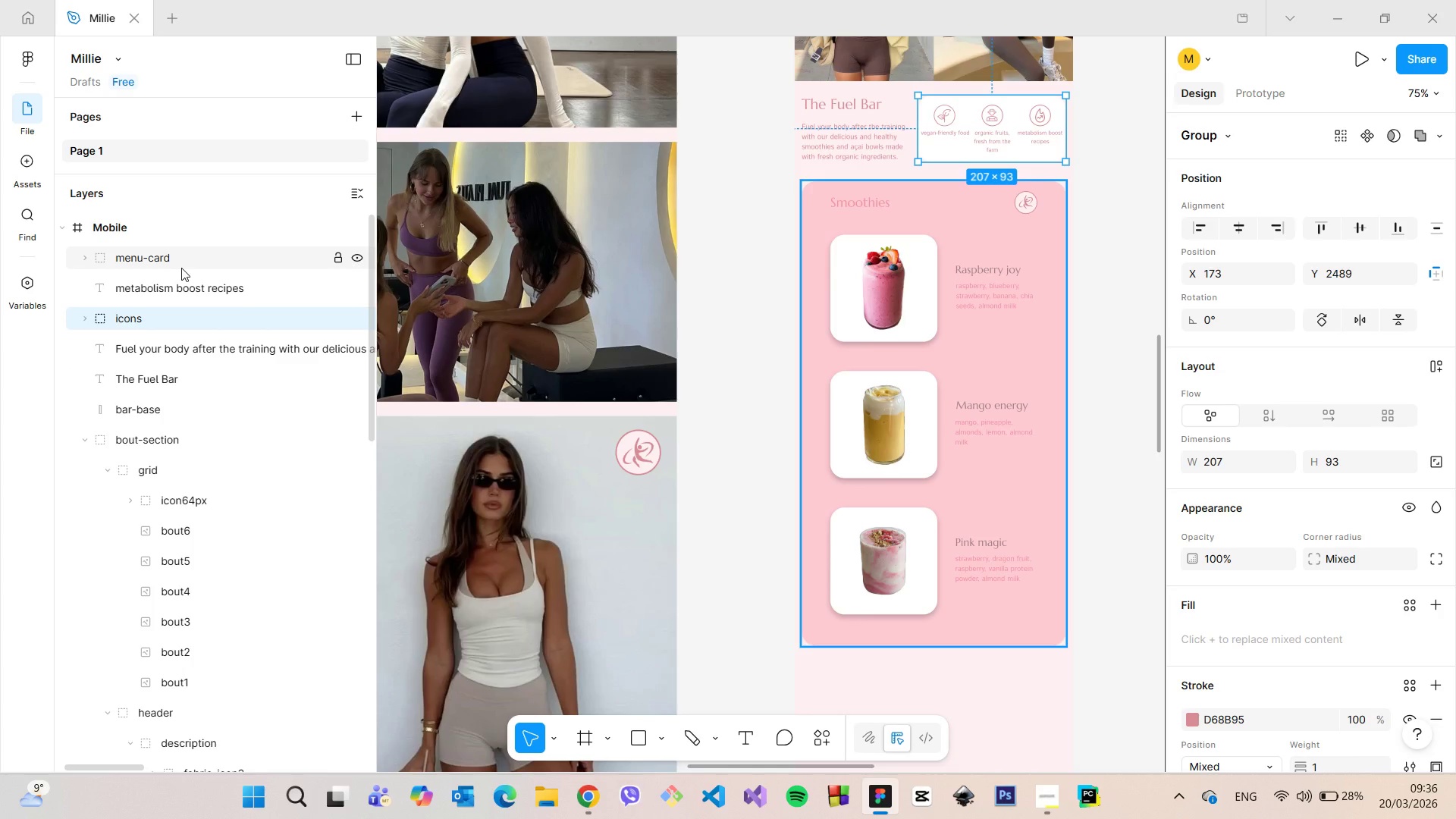 
left_click([181, 268])
 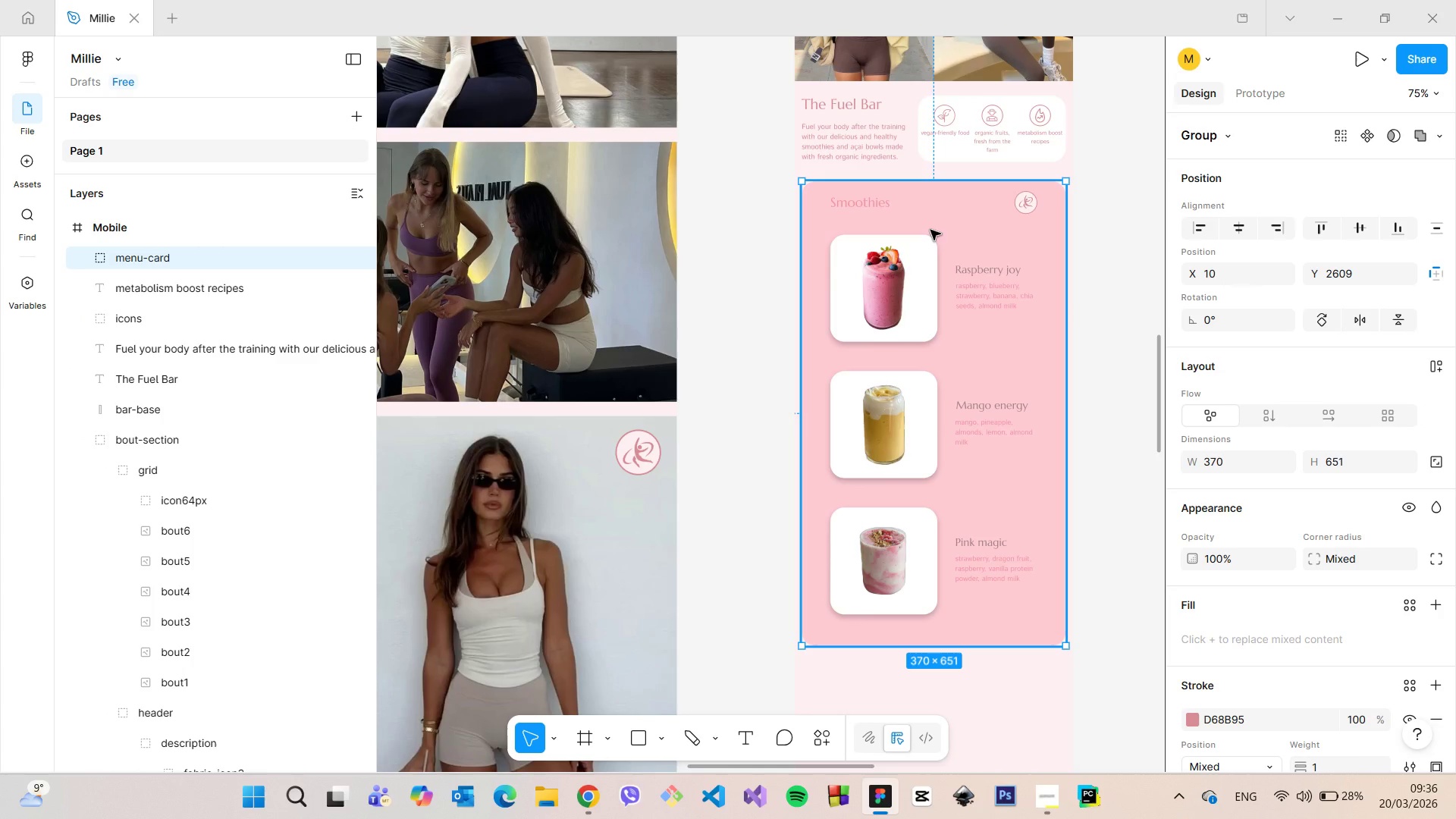 
scroll: coordinate [181, 268], scroll_direction: up, amount: 1.0
 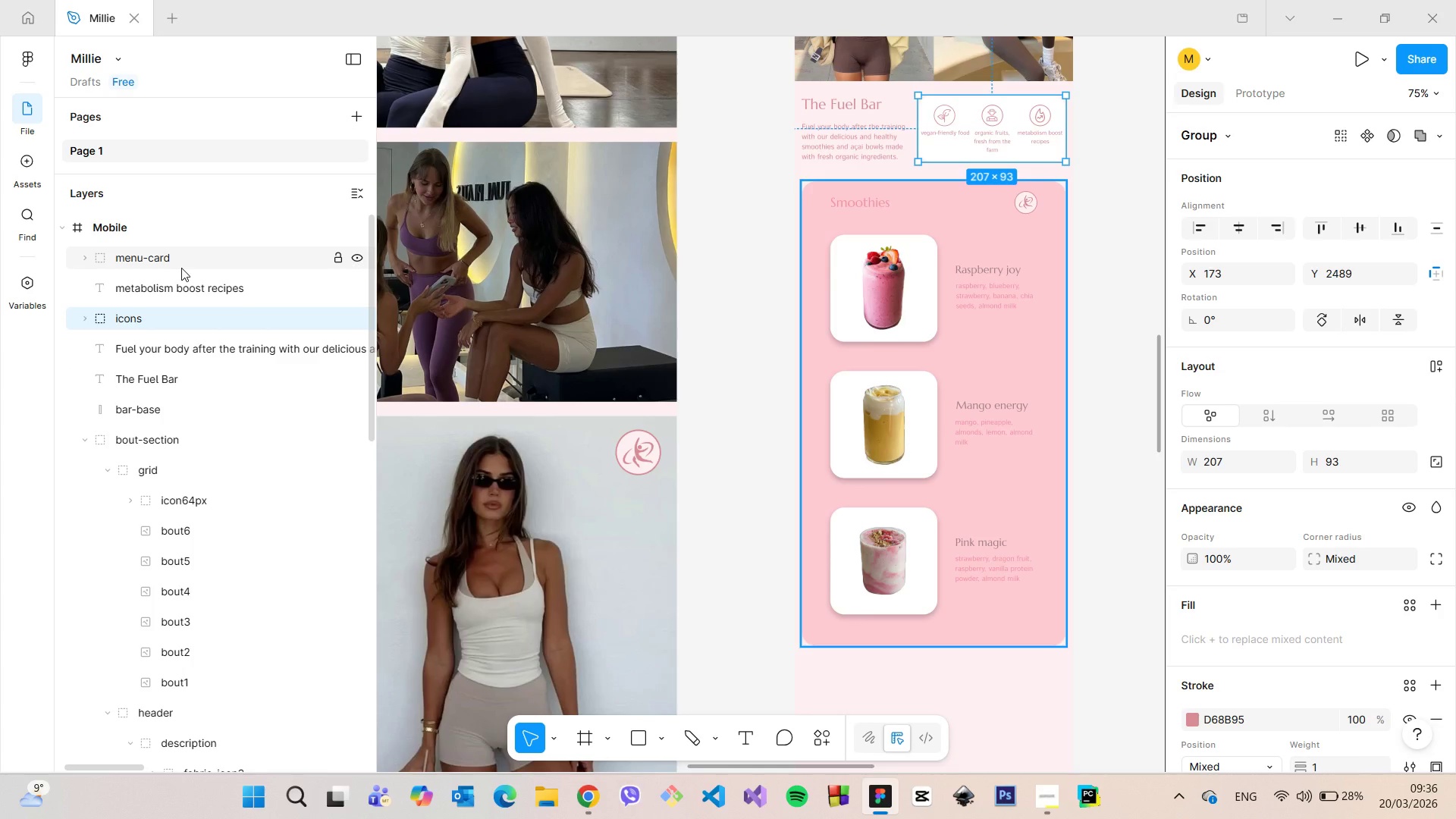 
hold_key(key=AltLeft, duration=1.52)
left_click_drag(start_coordinate=[927, 222], to_coordinate=[927, 520])
 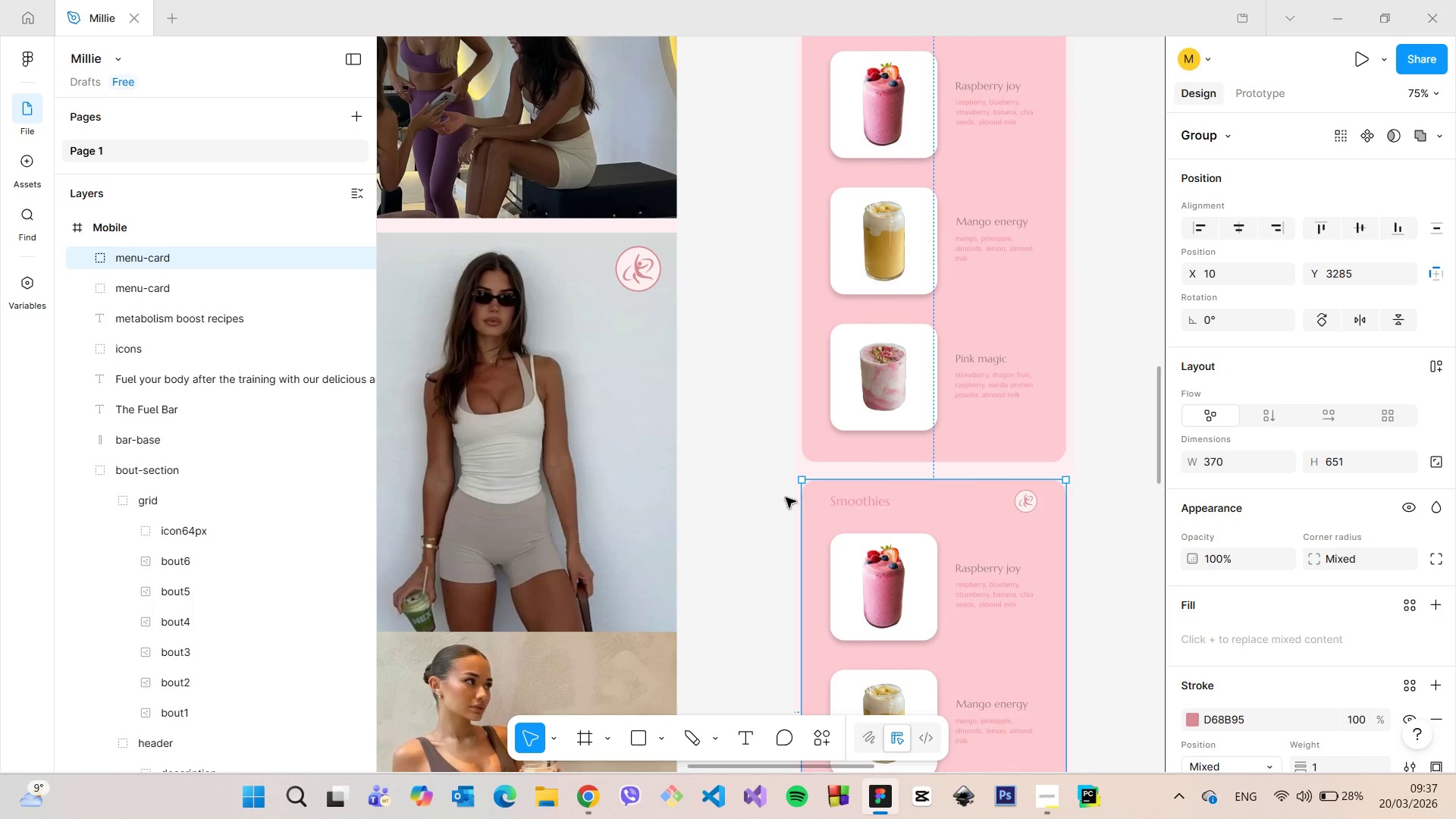 
hold_key(key=AltLeft, duration=1.52)
 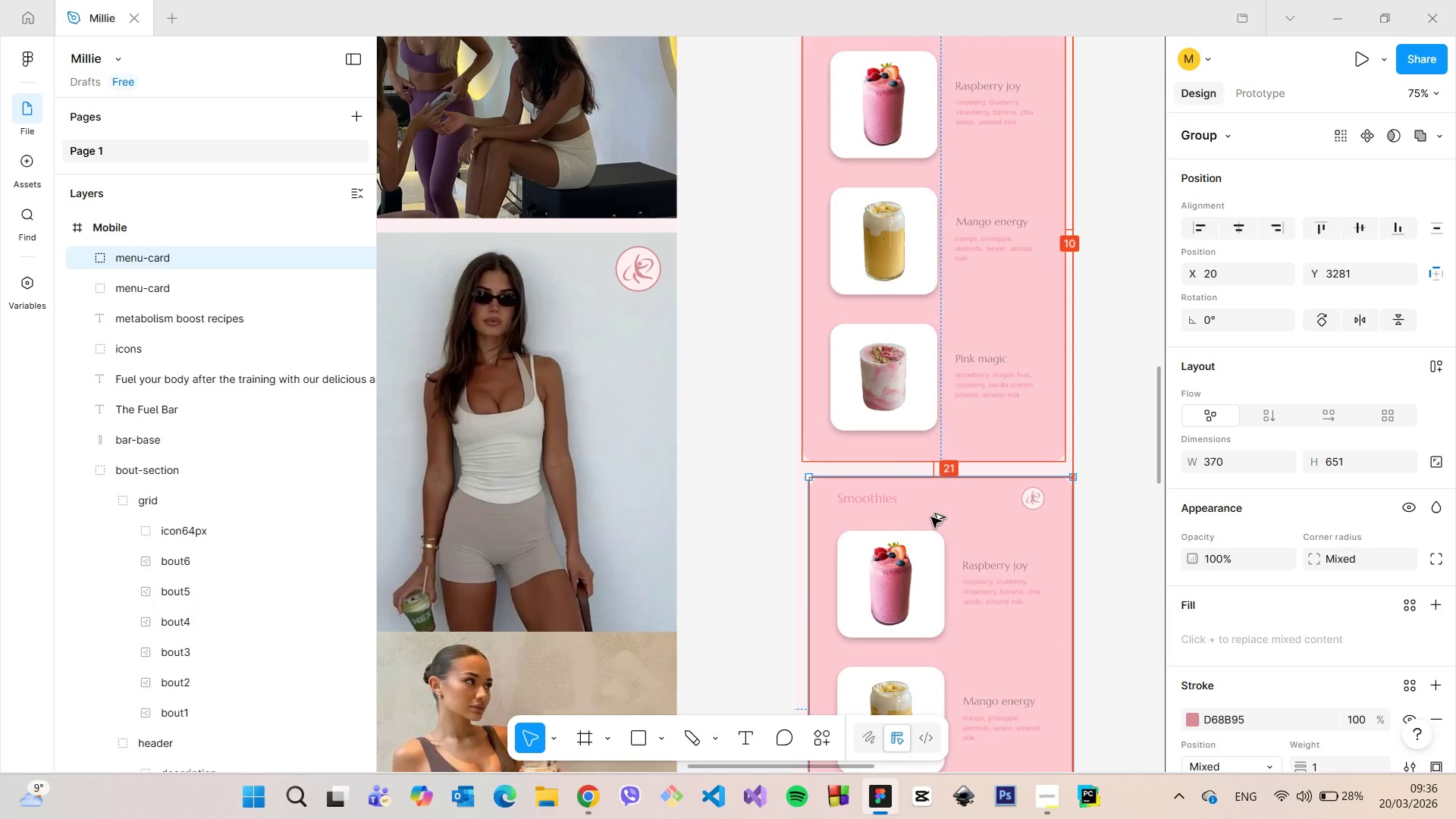 
hold_key(key=AltLeft, duration=1.5)
 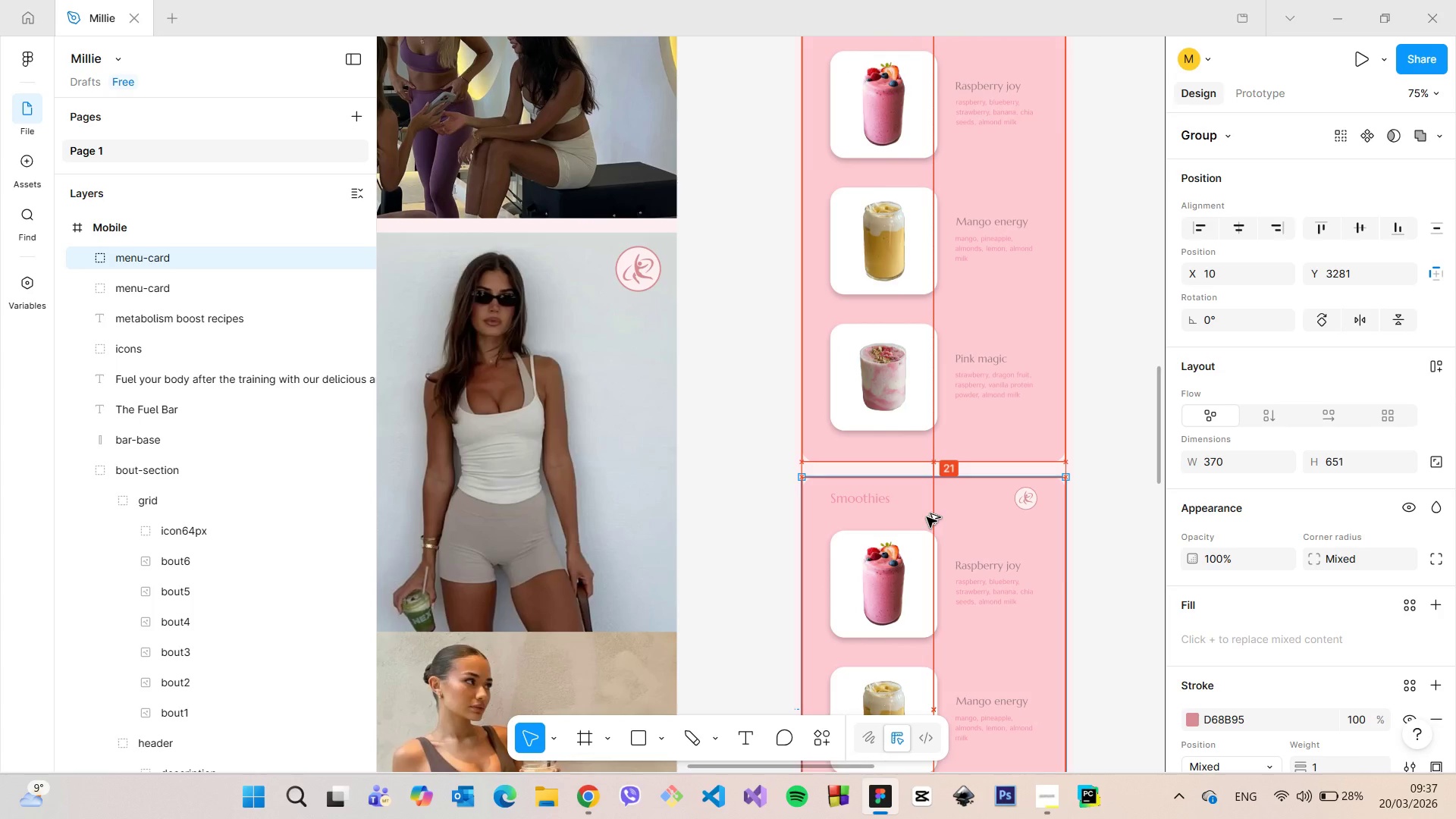 
hold_key(key=AltLeft, duration=1.51)
 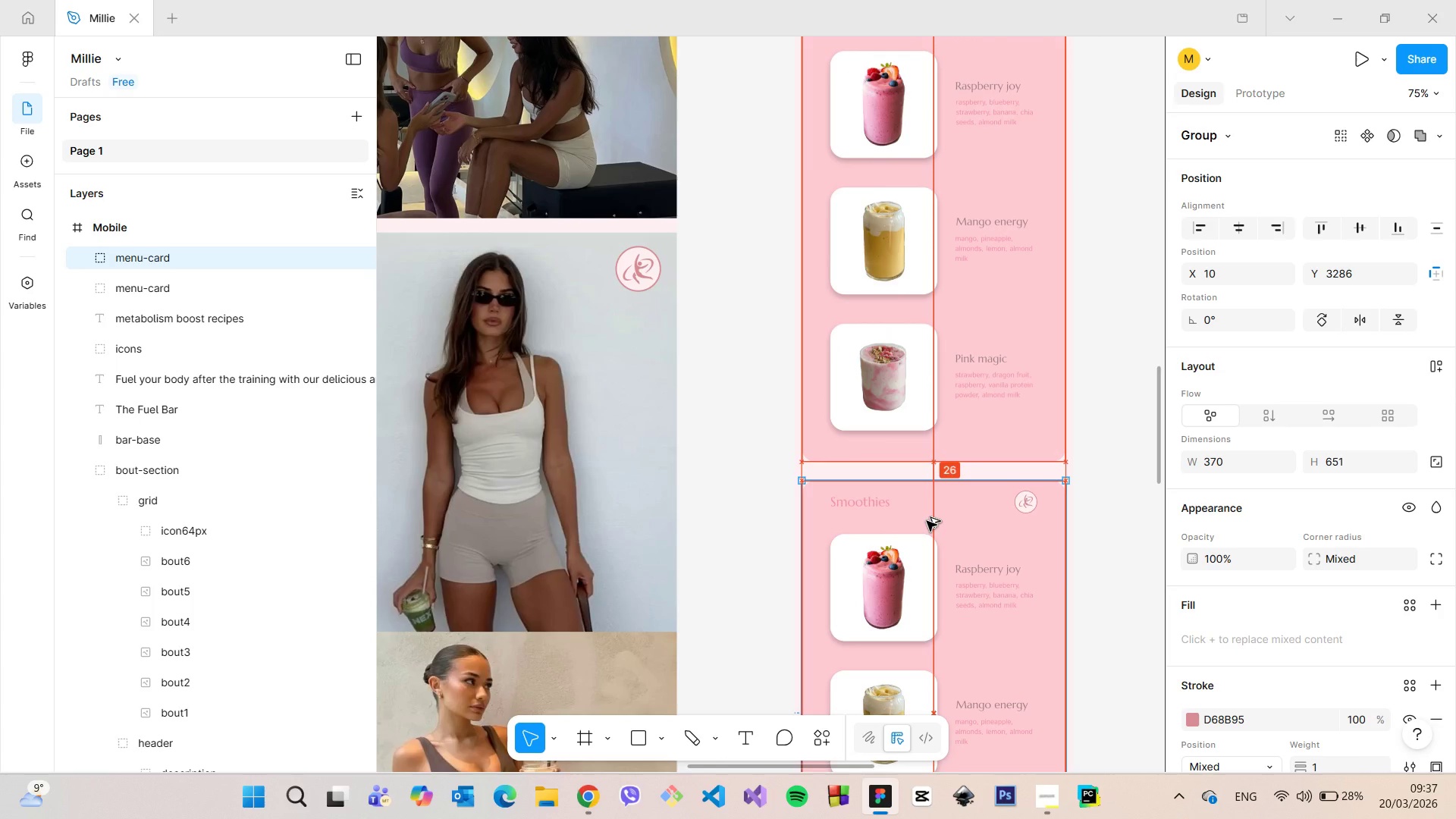 
hold_key(key=AltLeft, duration=1.5)
 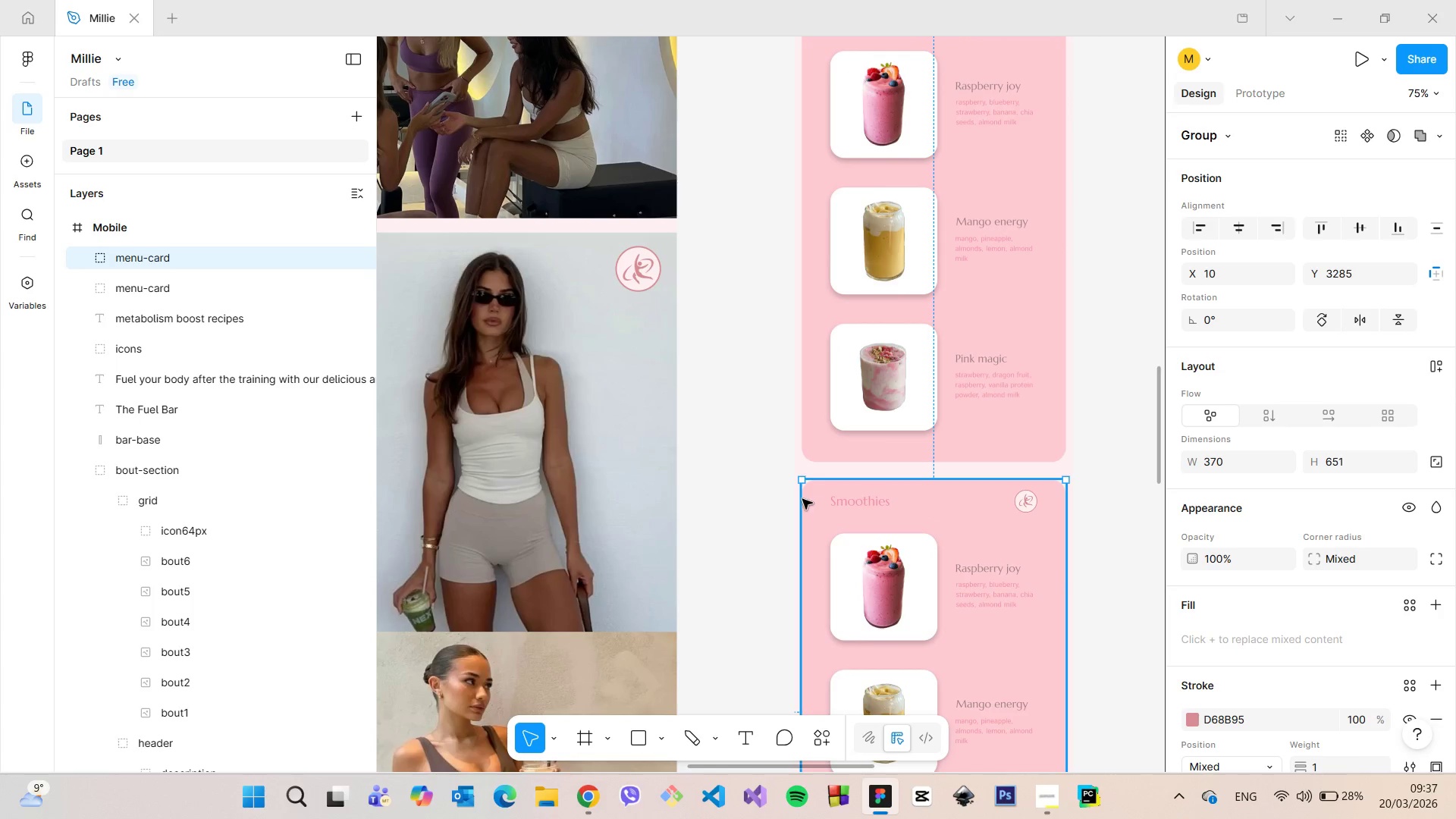 
hold_key(key=AltLeft, duration=0.34)
 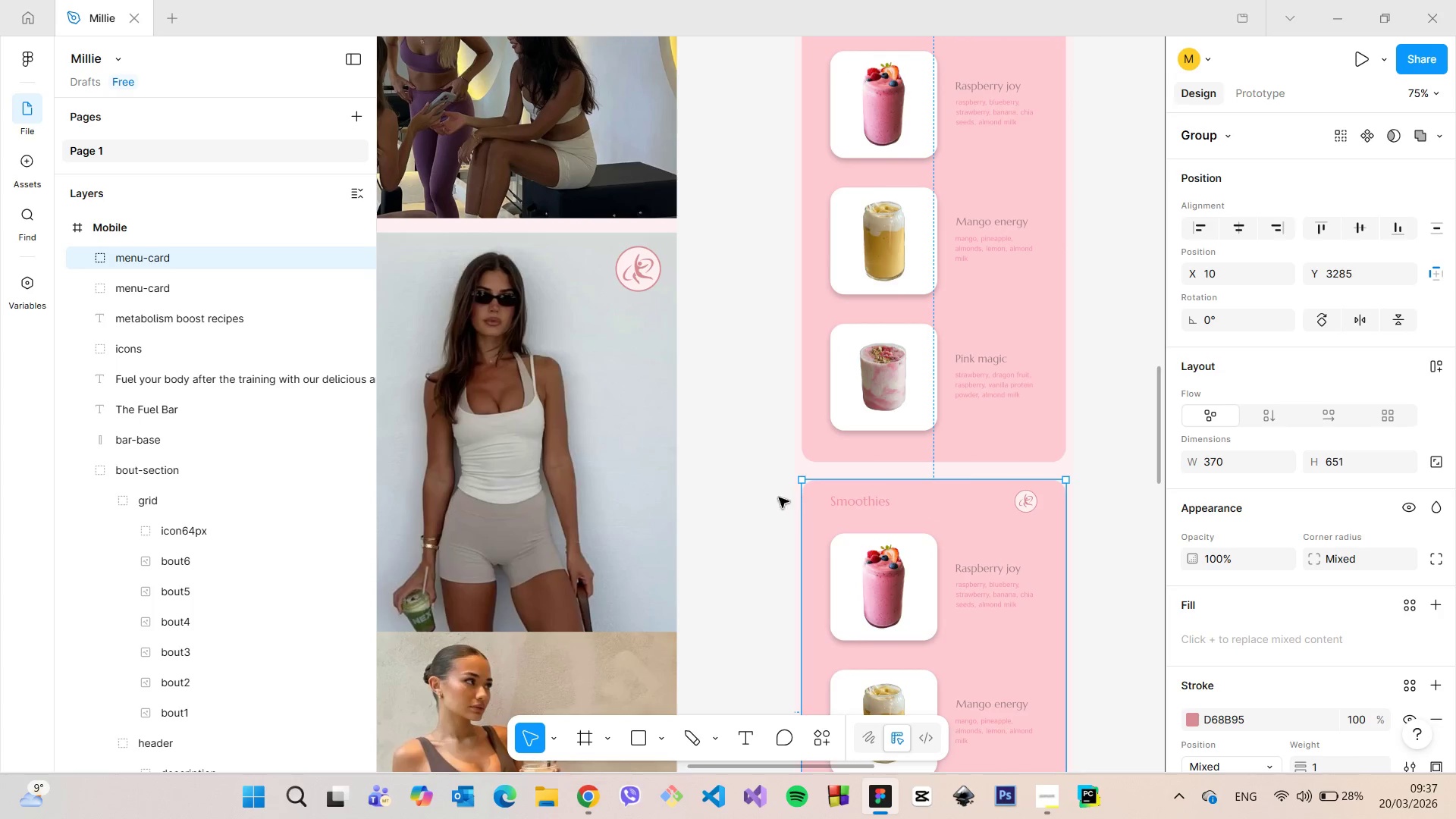 
left_click([773, 497])
 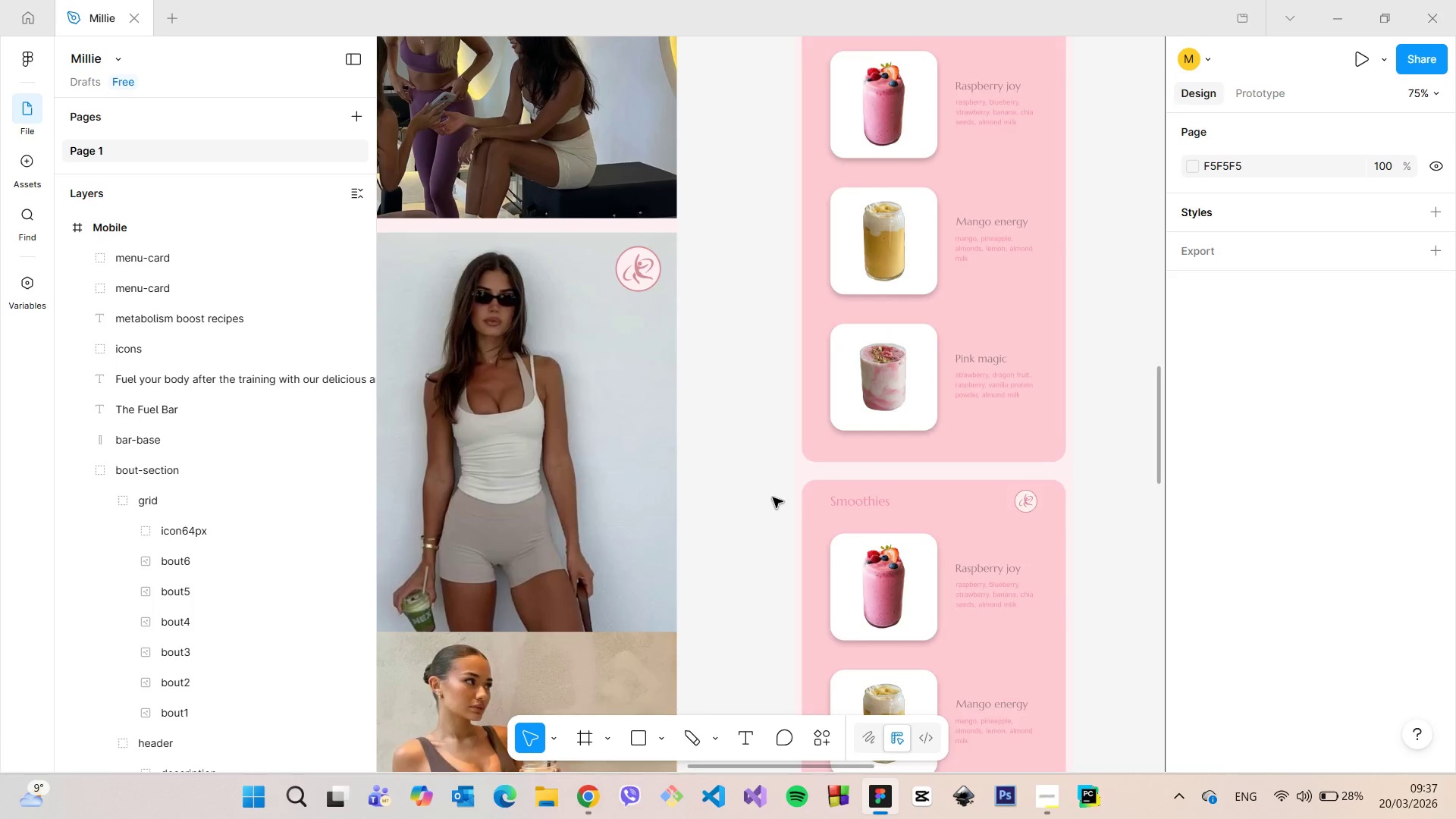 
scroll: coordinate [773, 497], scroll_direction: down, amount: 10.0
 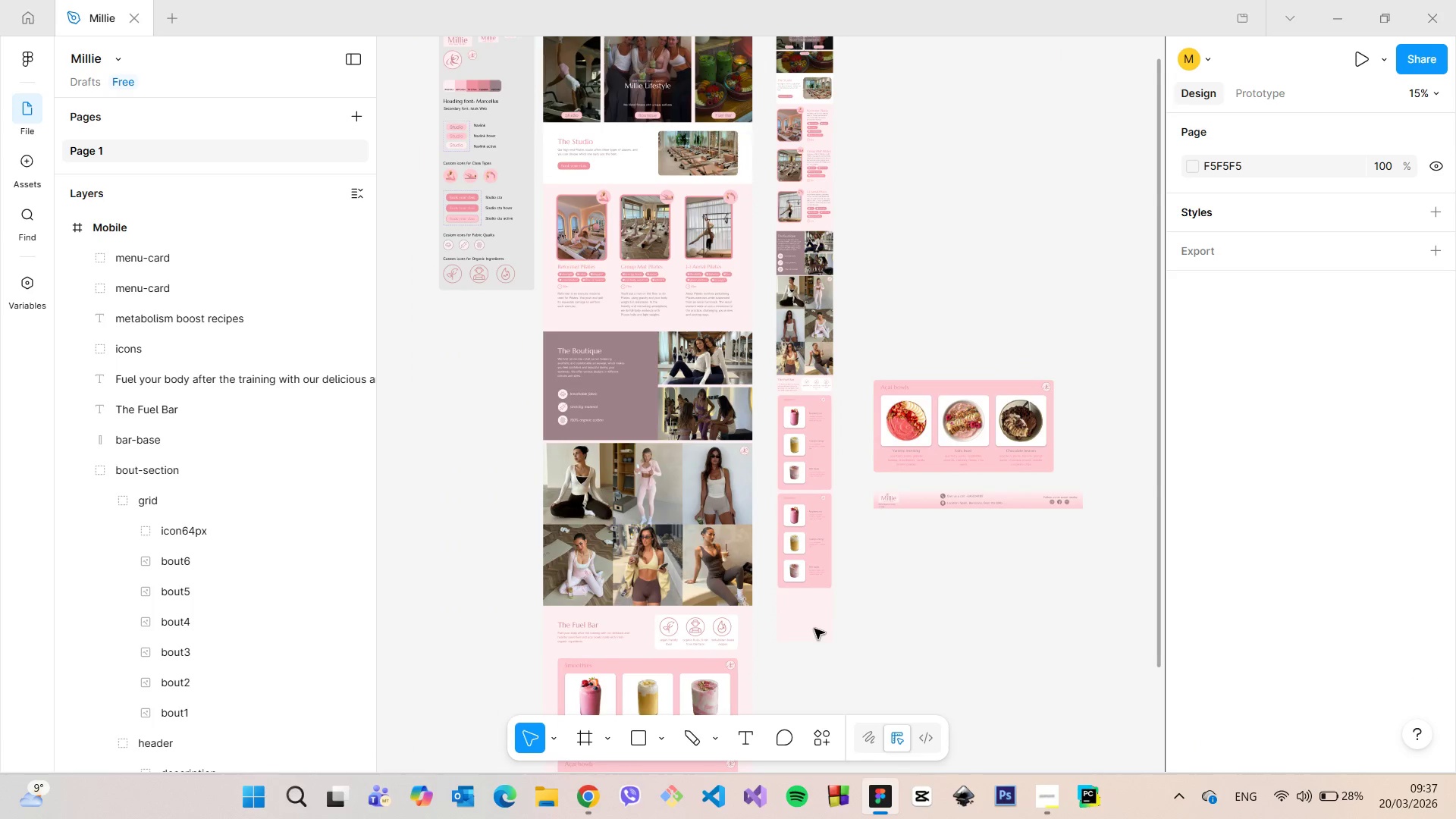 
scroll: coordinate [996, 485], scroll_direction: up, amount: 8.0
 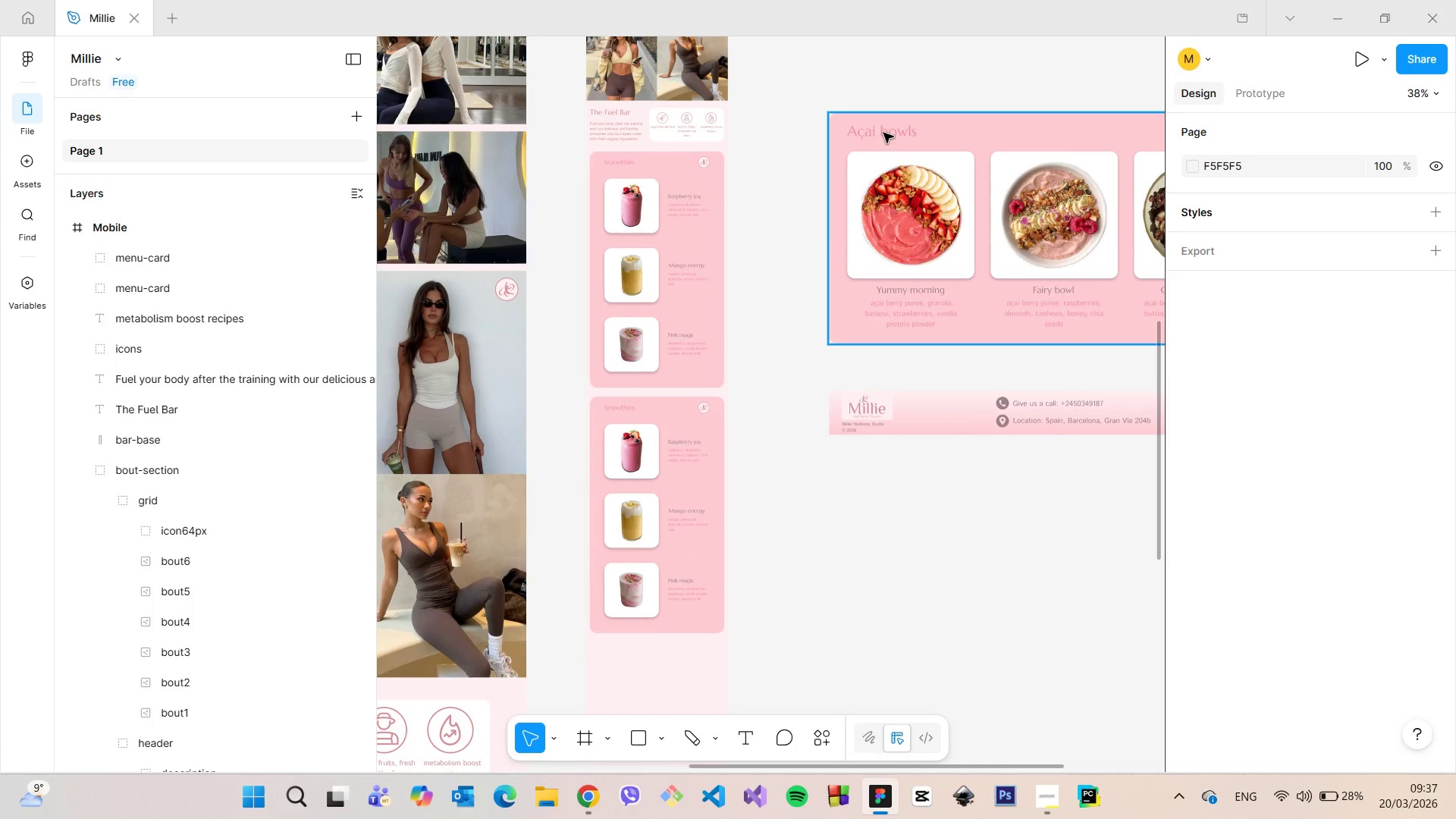 
double_click([883, 133])
 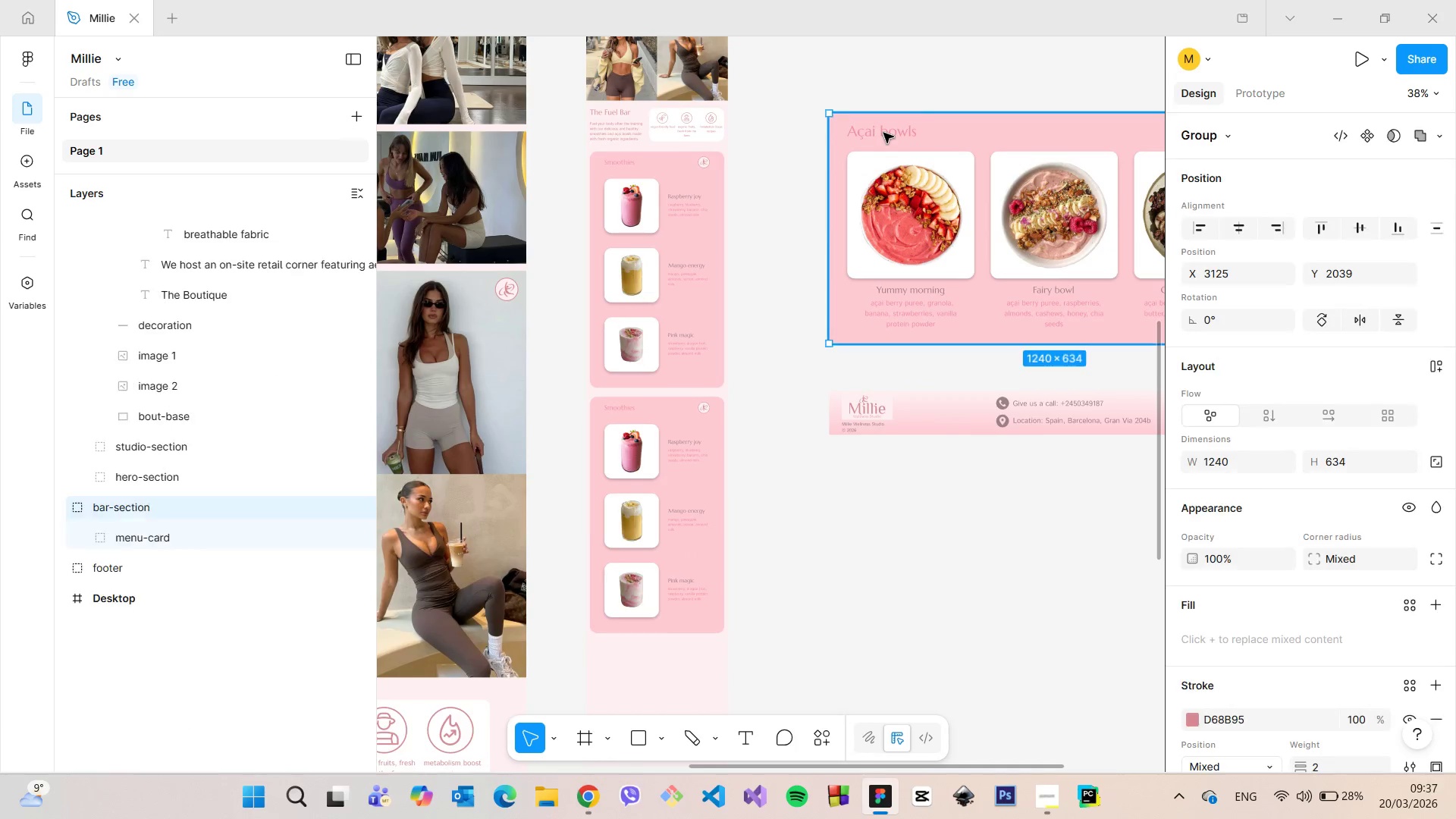 
triple_click([883, 133])
 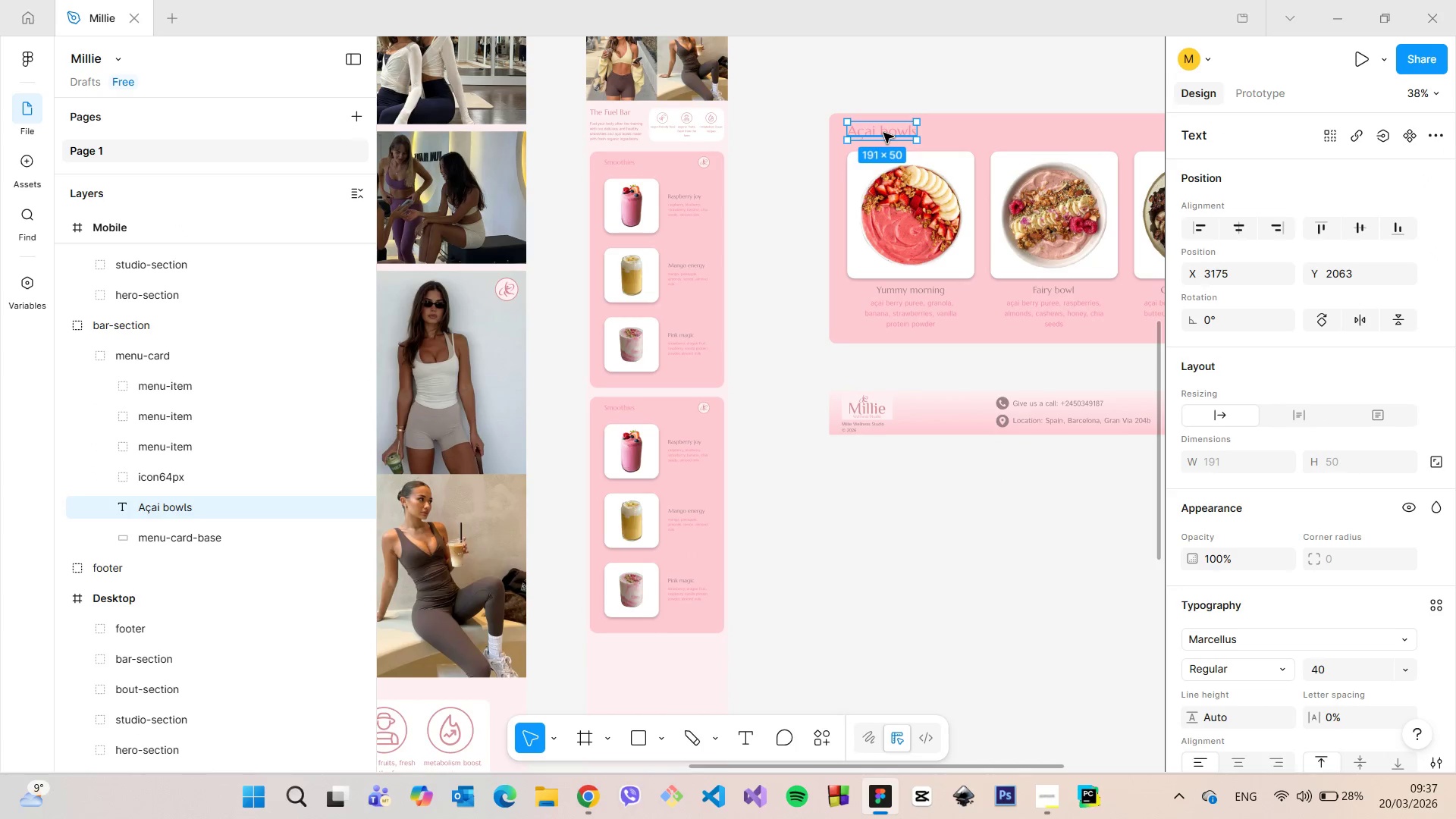 
double_click([883, 133])
 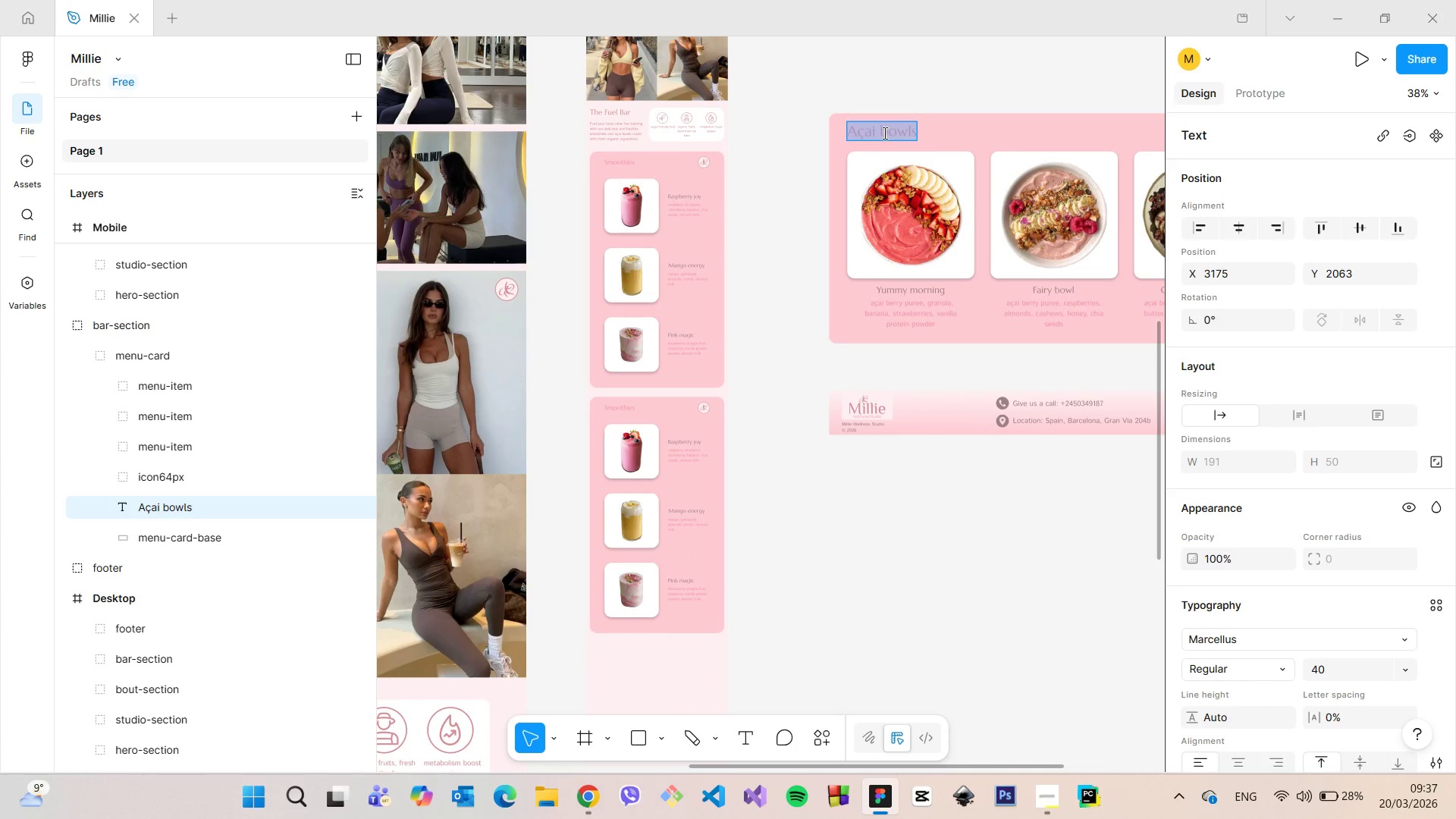 
key(Control+C)
 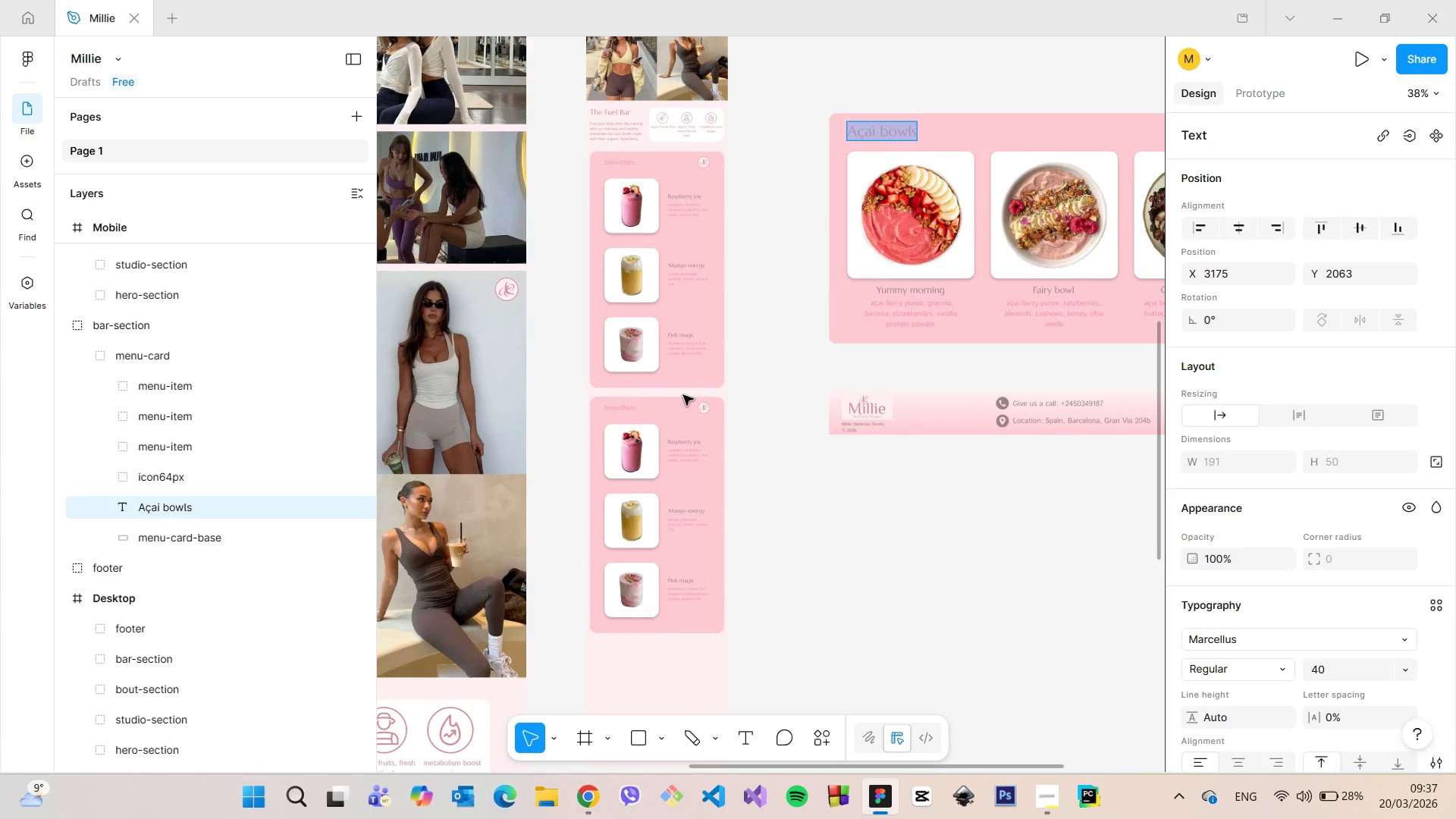 
scroll: coordinate [672, 400], scroll_direction: up, amount: 4.0
 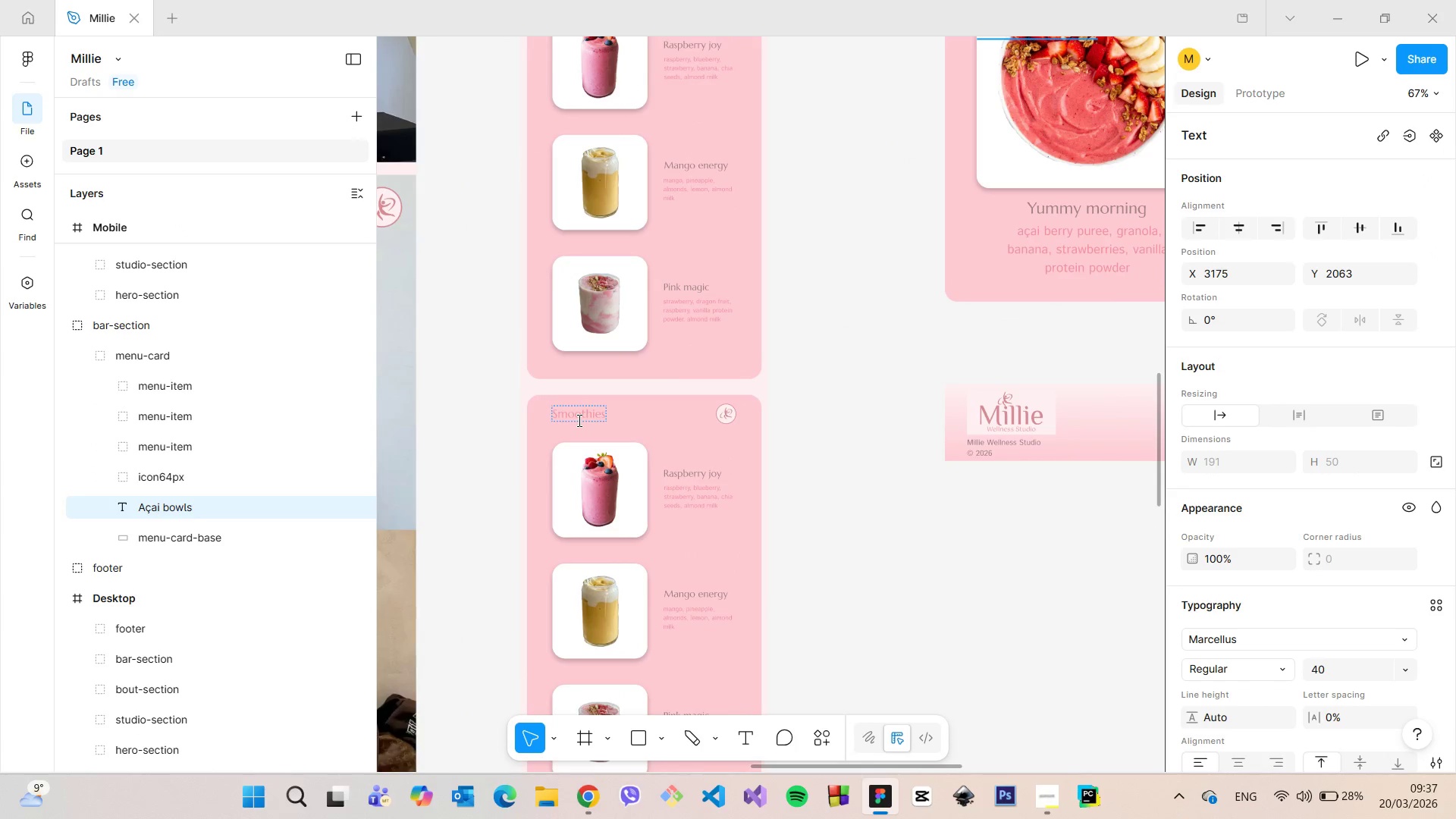 
left_click([578, 420])
 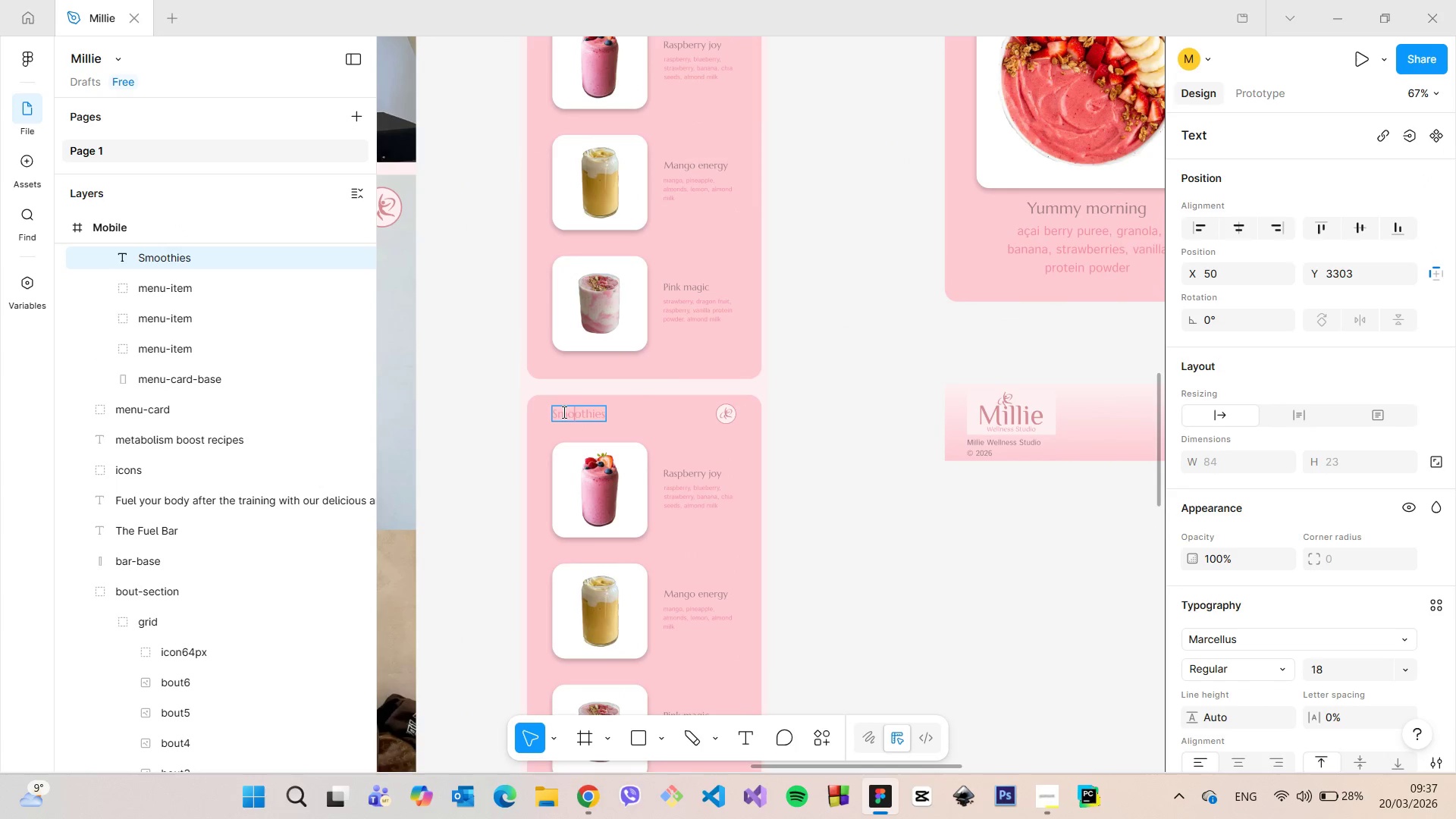 
left_click_drag(start_coordinate=[561, 412], to_coordinate=[606, 412])
 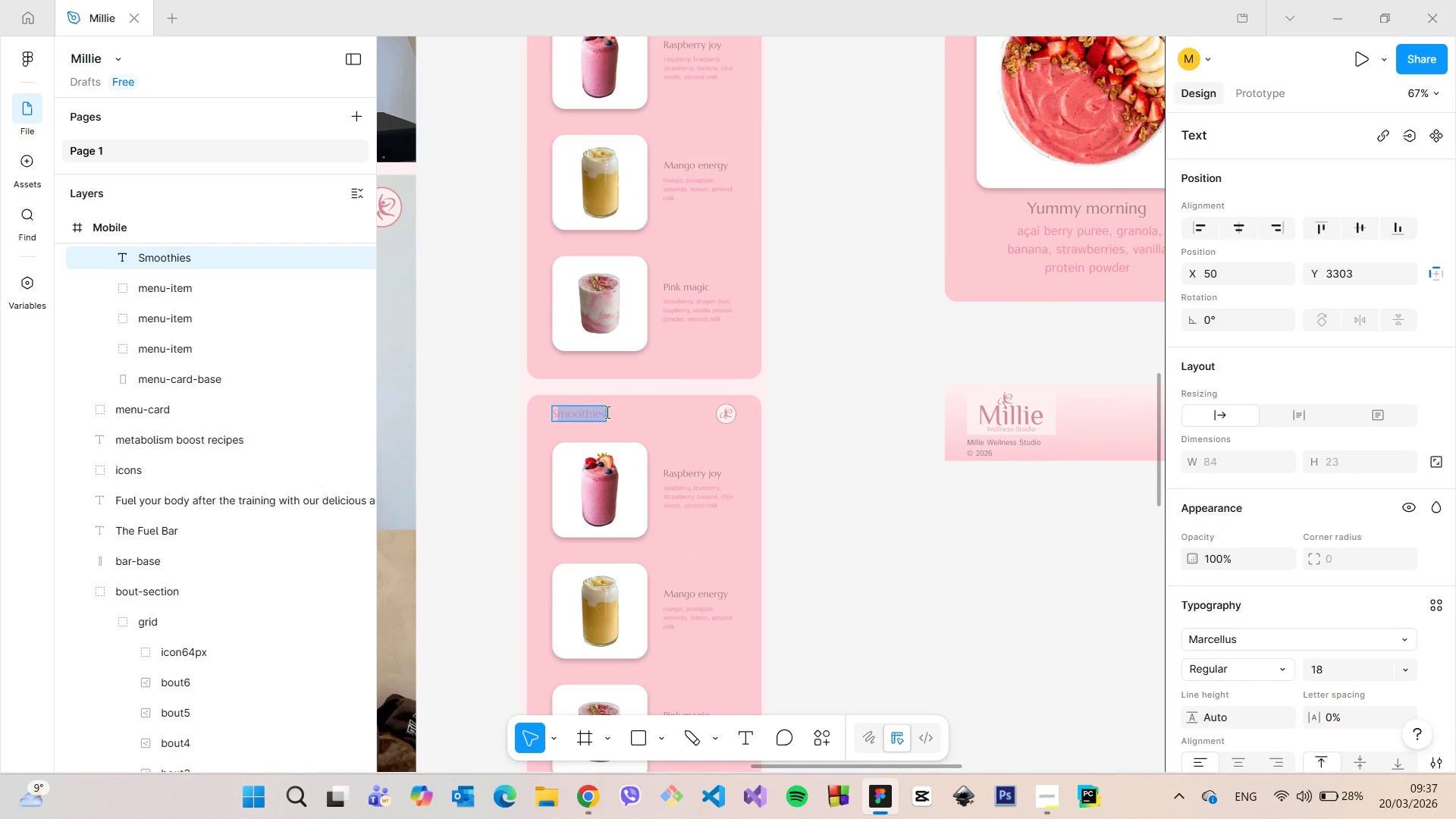 
key(Control+V)
 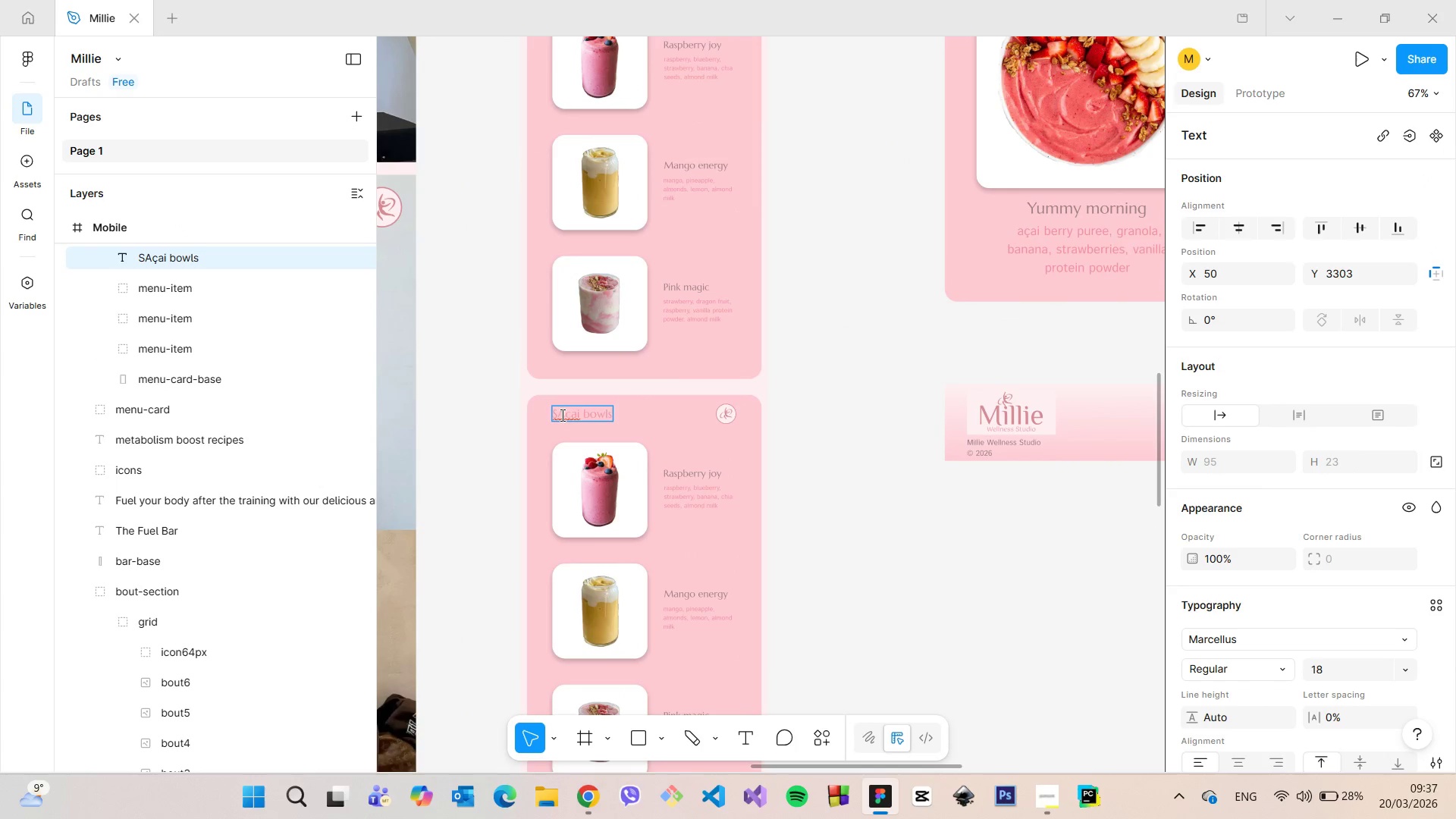 
left_click([561, 414])
 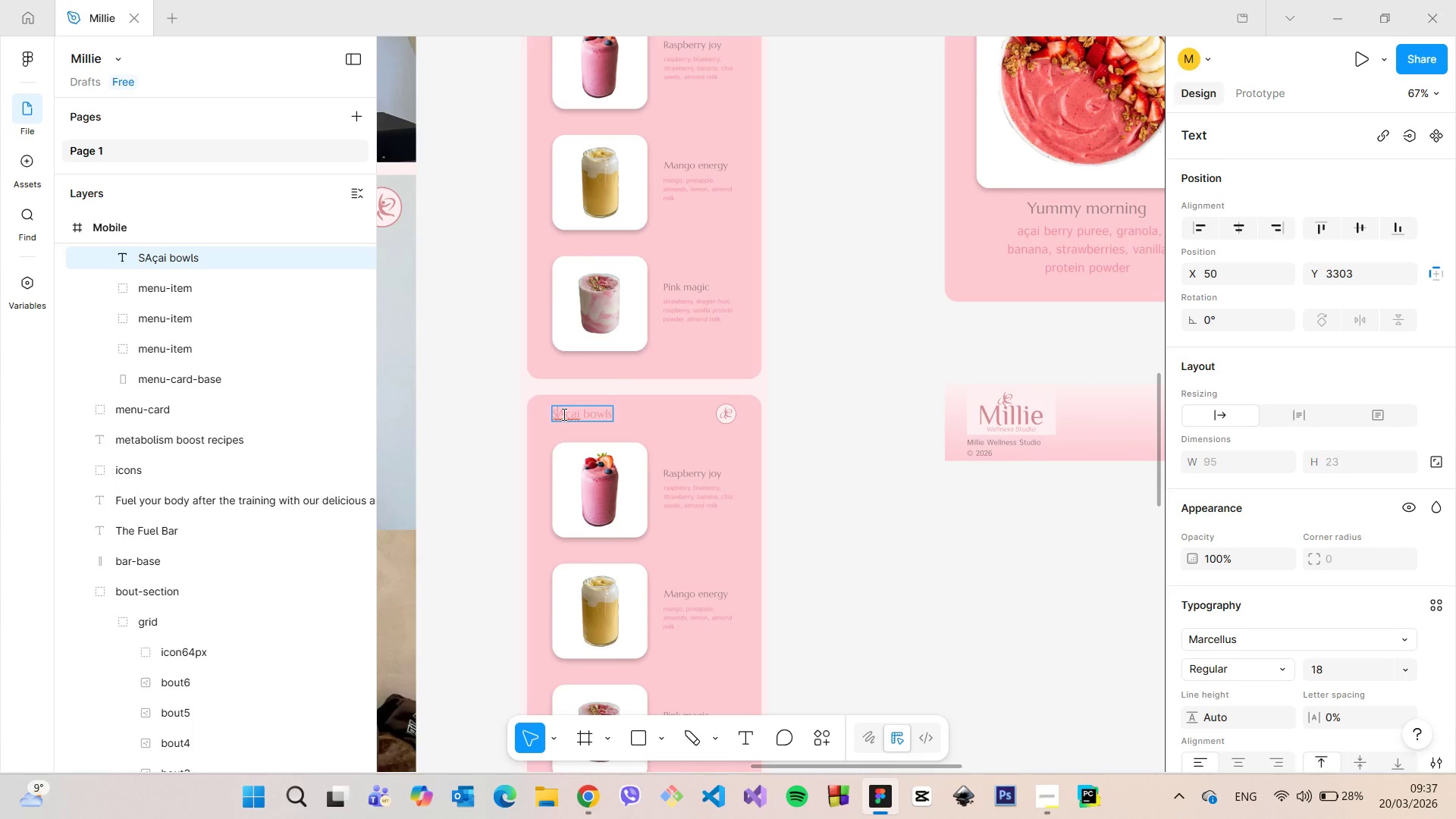 
wait(6.59)
 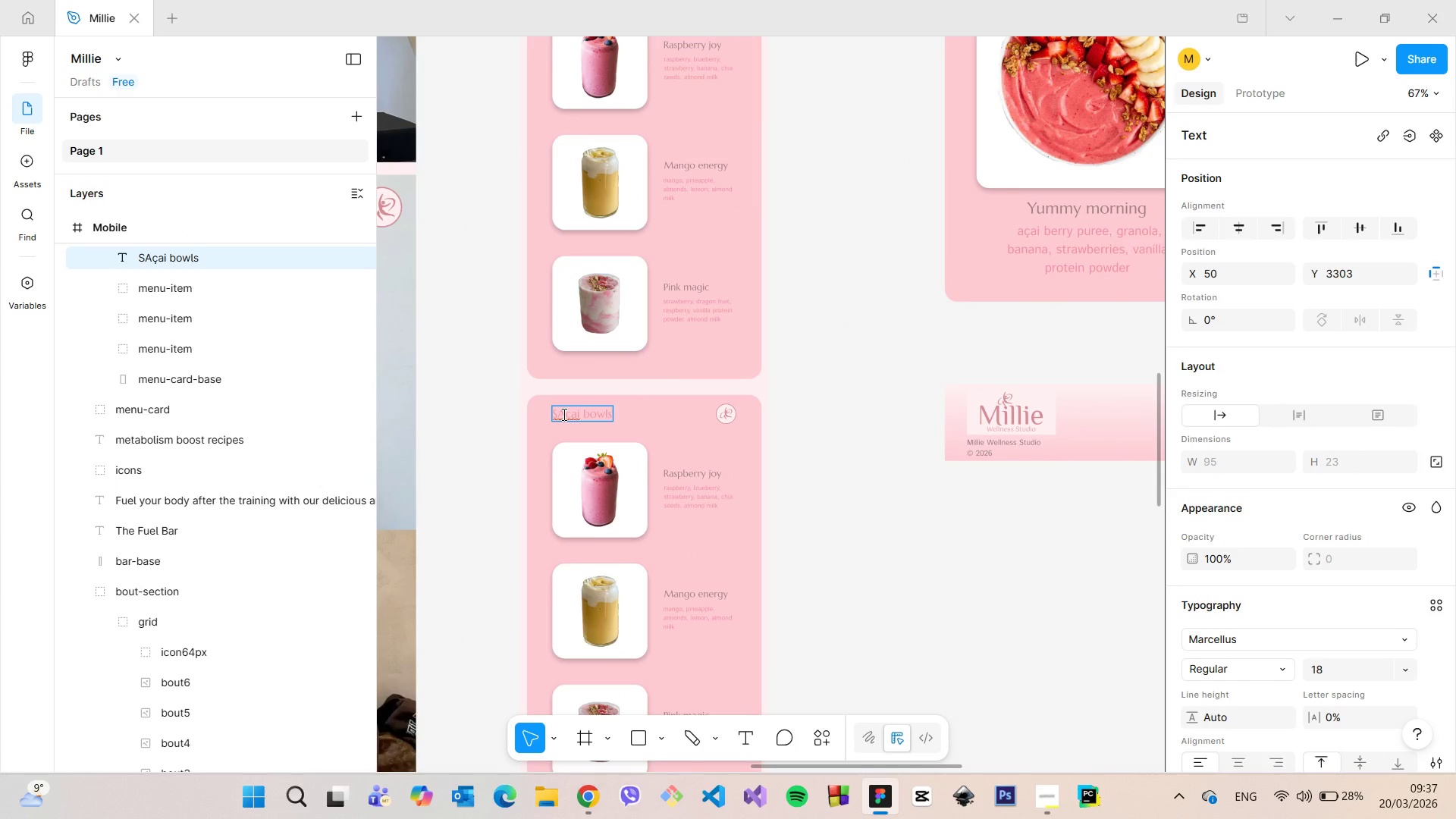 
key(Backspace)
 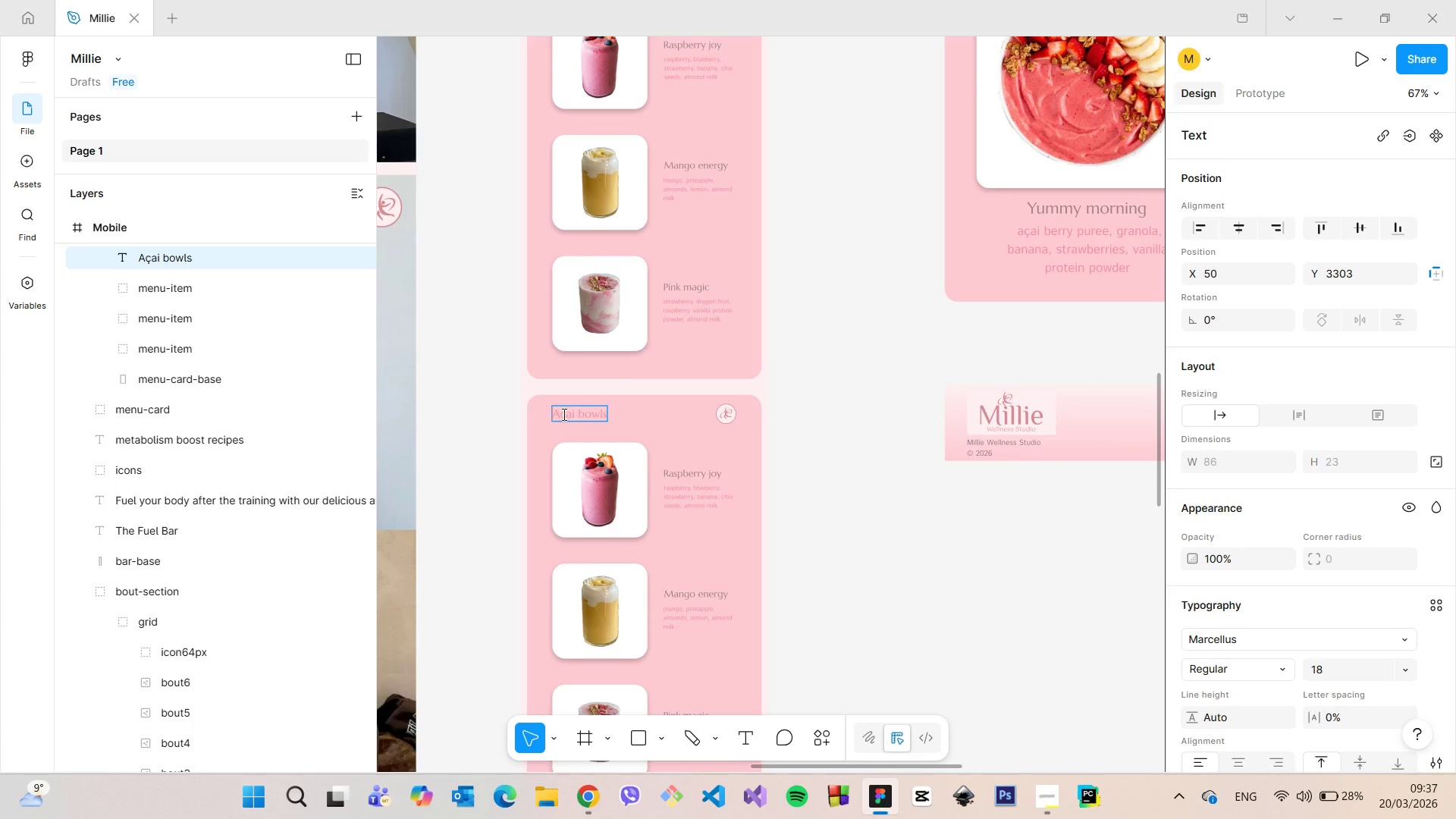 
wait(15.39)
 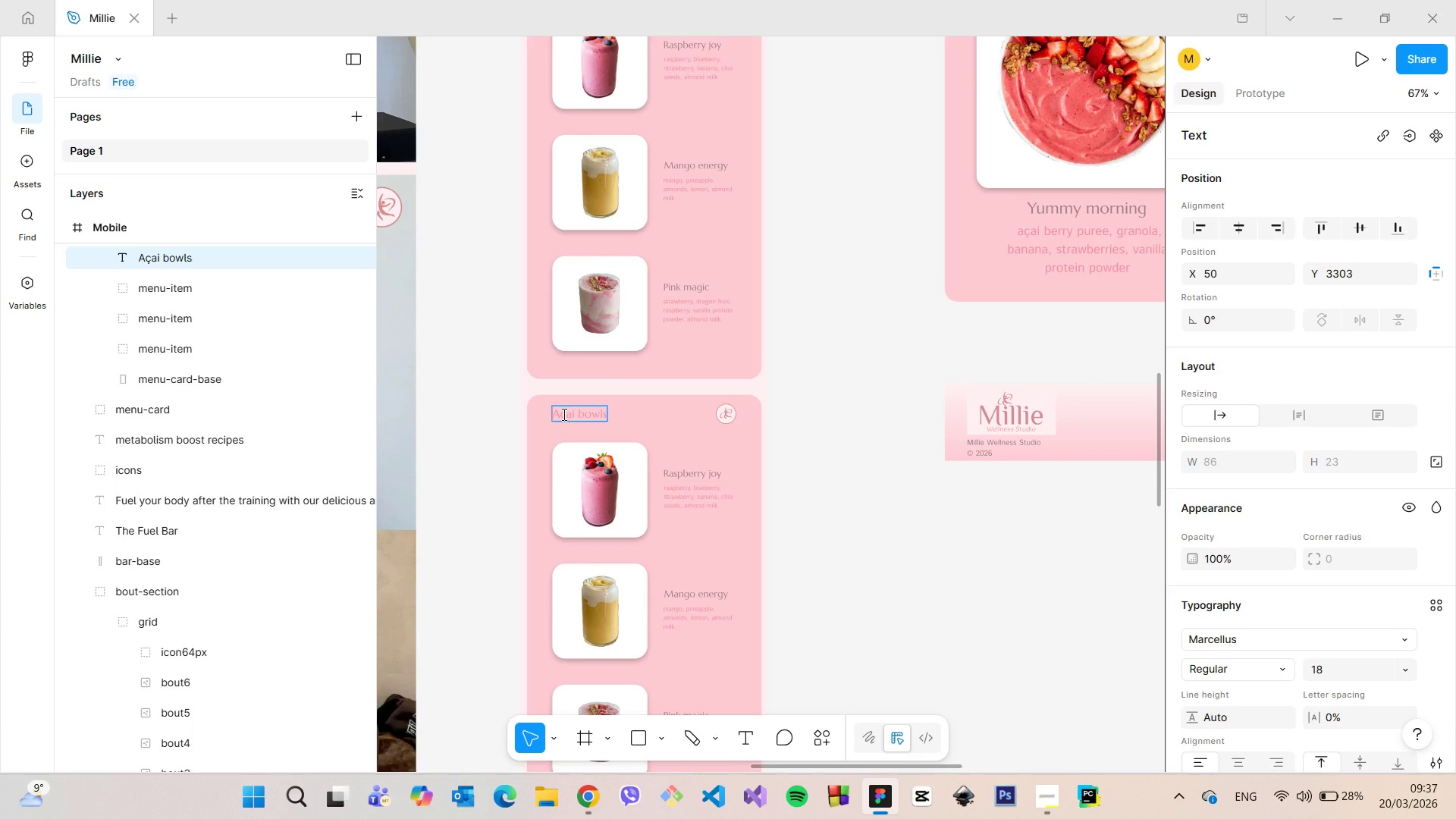 
scroll: coordinate [860, 410], scroll_direction: down, amount: 4.0
 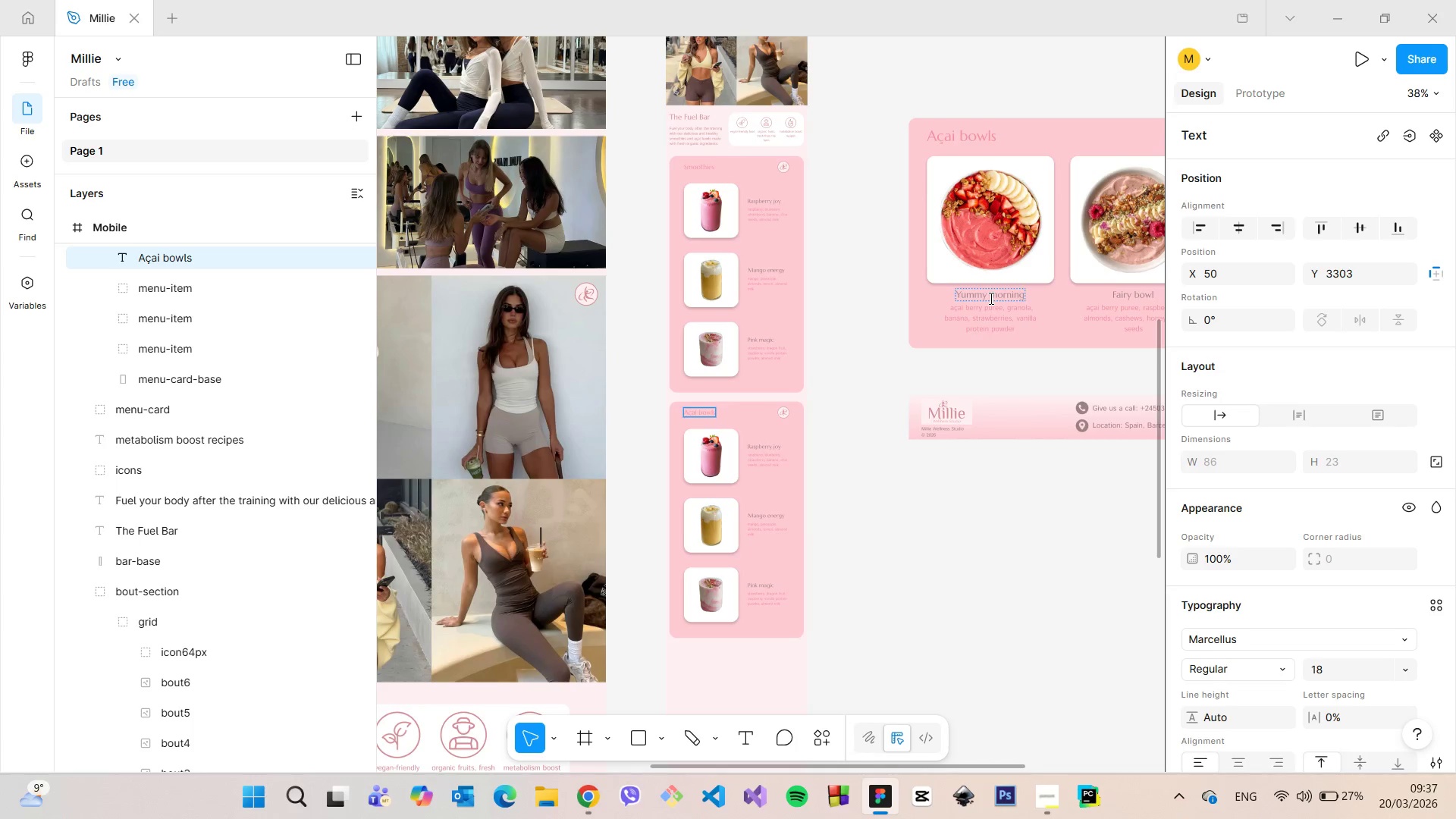 
double_click([990, 298])
 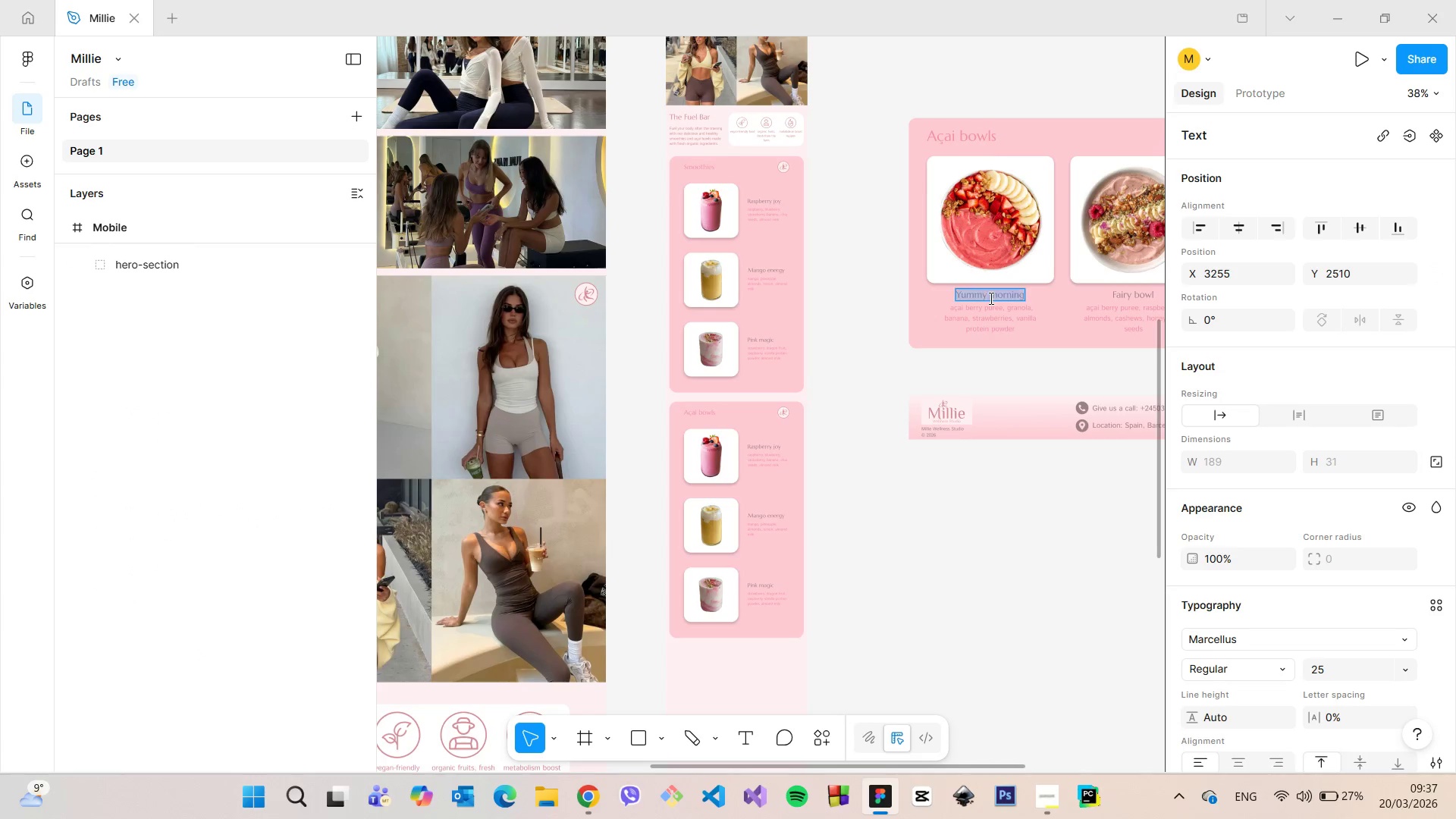 
triple_click([990, 298])
 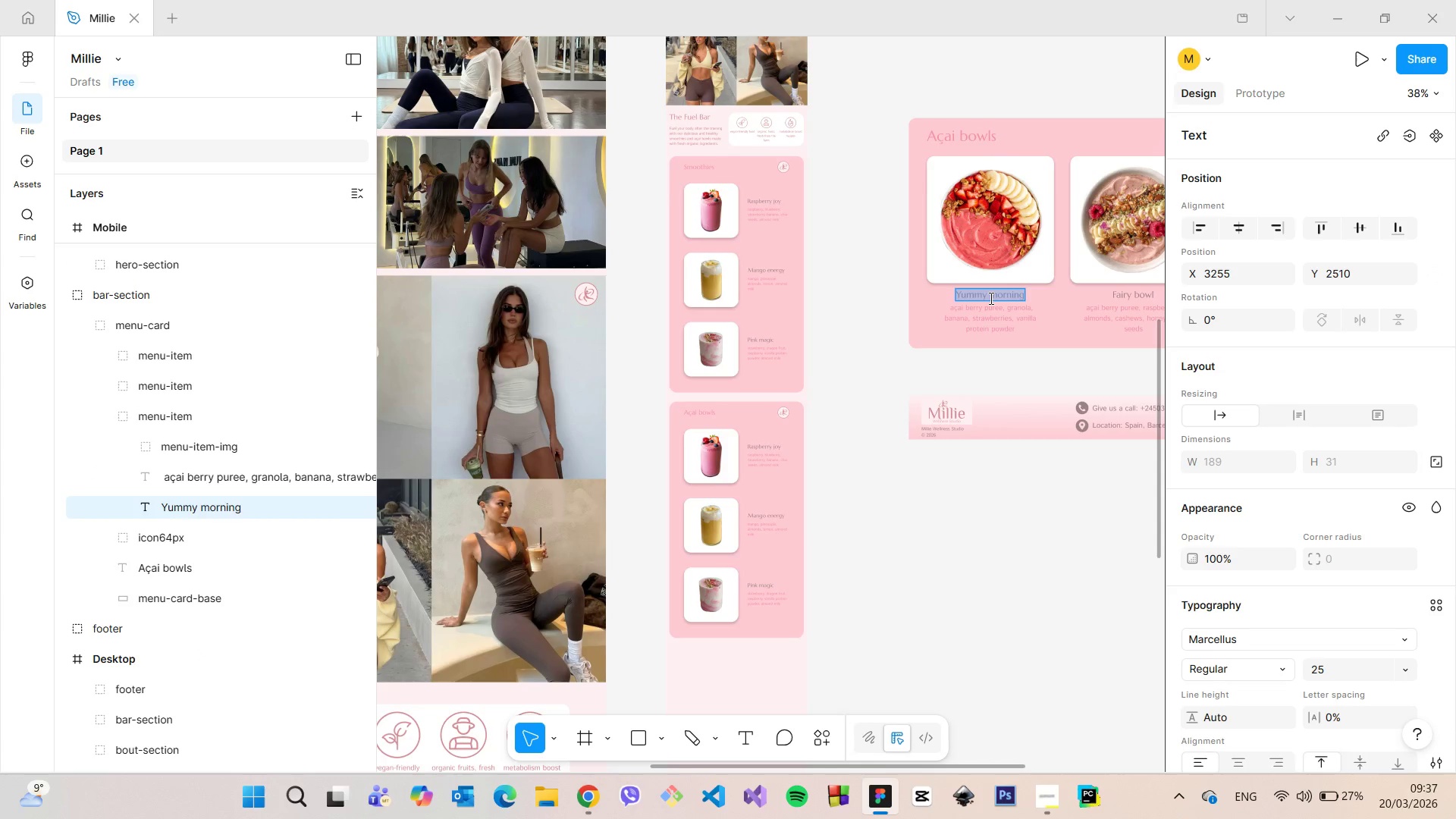 
key(Control+C)
 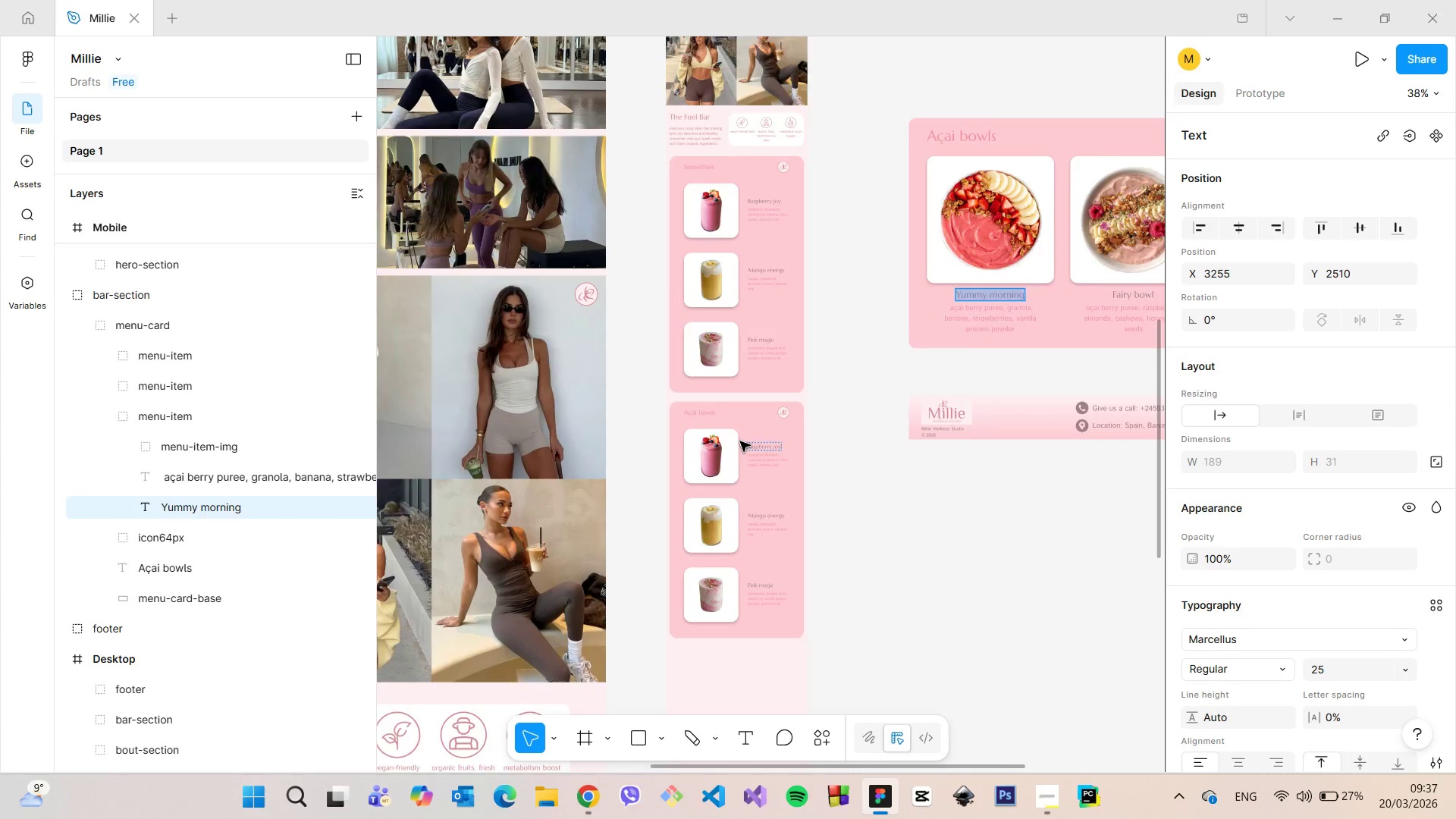 
scroll: coordinate [751, 447], scroll_direction: up, amount: 11.0
 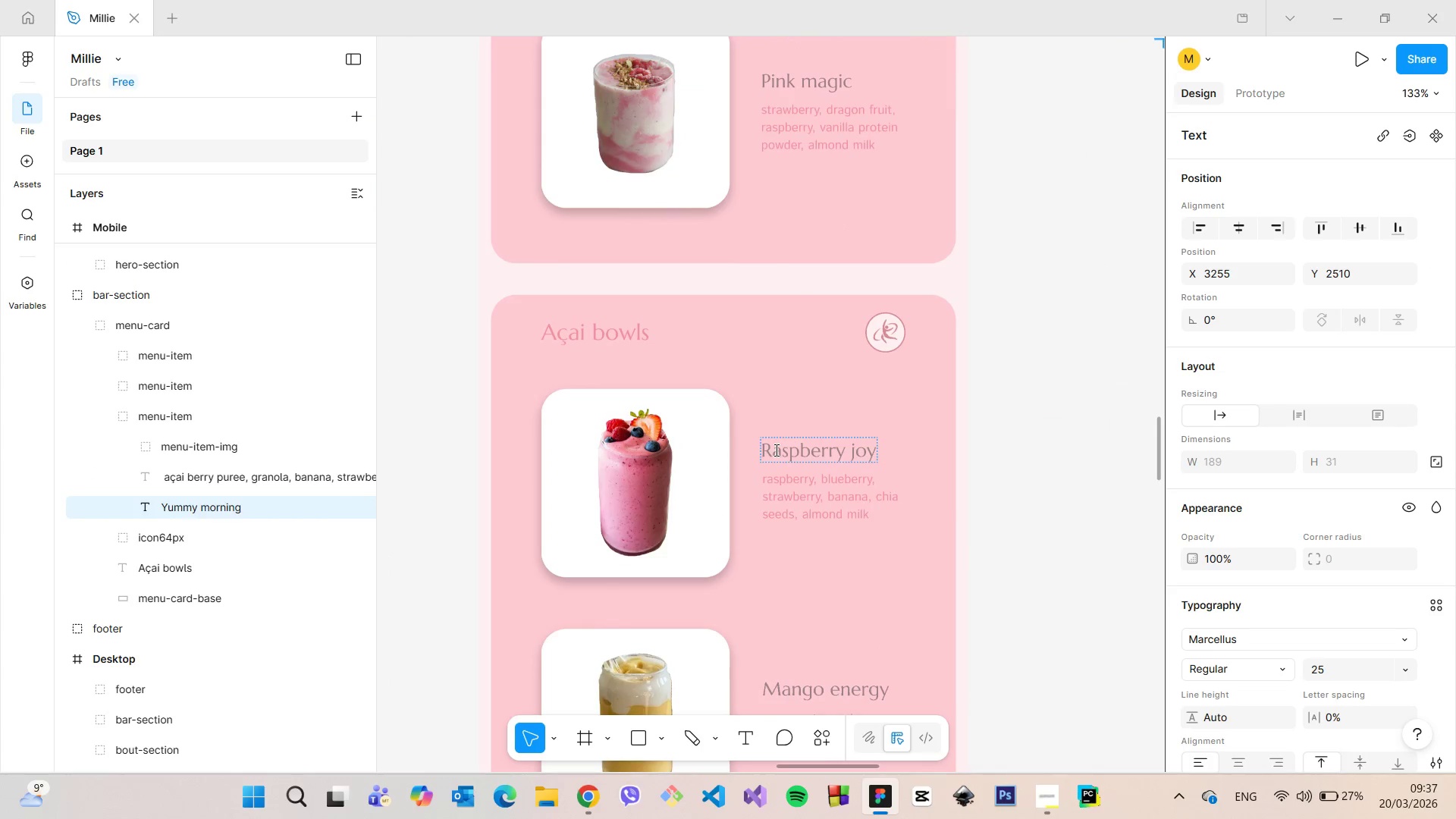 
left_click([775, 450])
 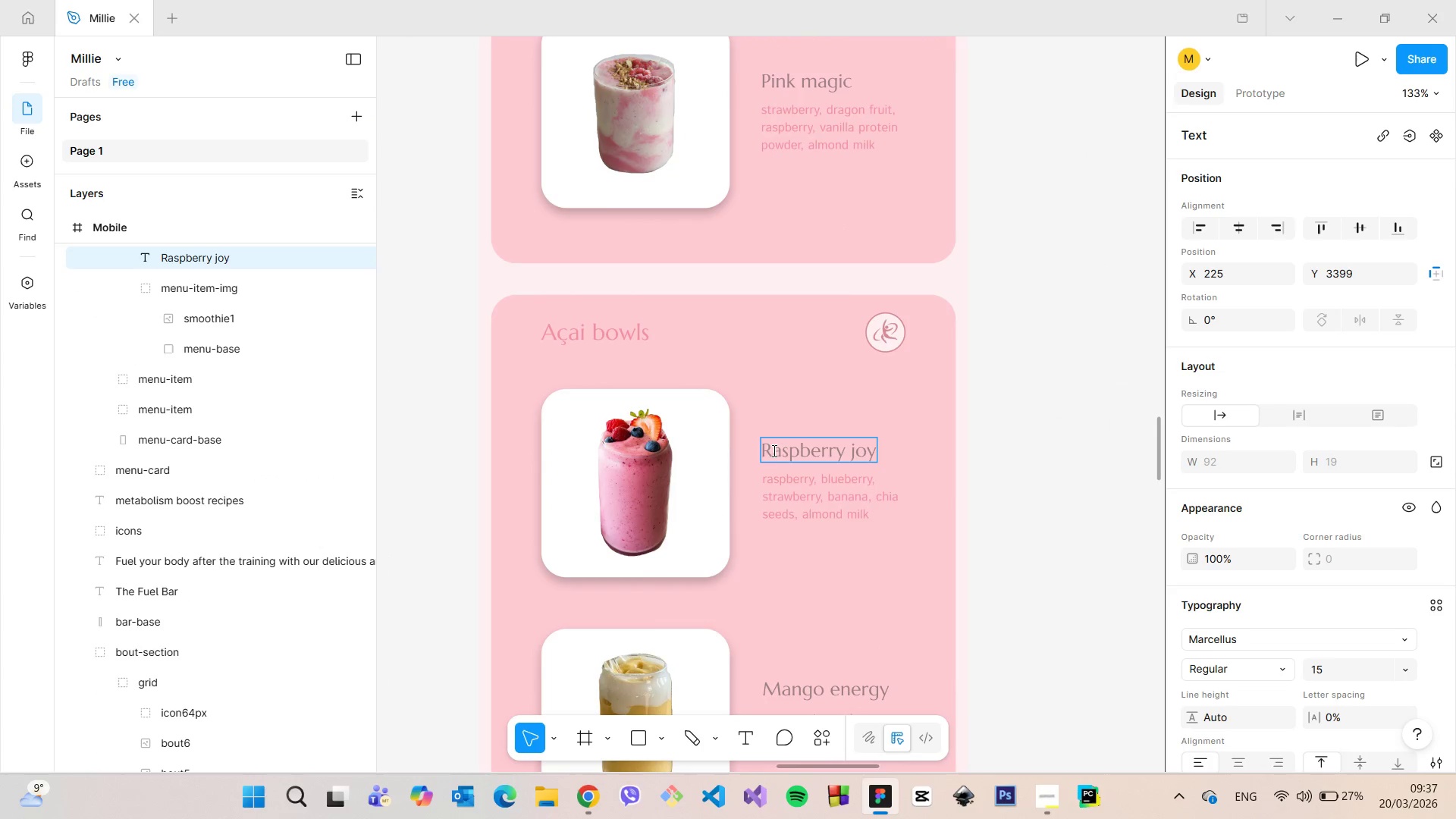 
left_click_drag(start_coordinate=[773, 450], to_coordinate=[875, 447])
 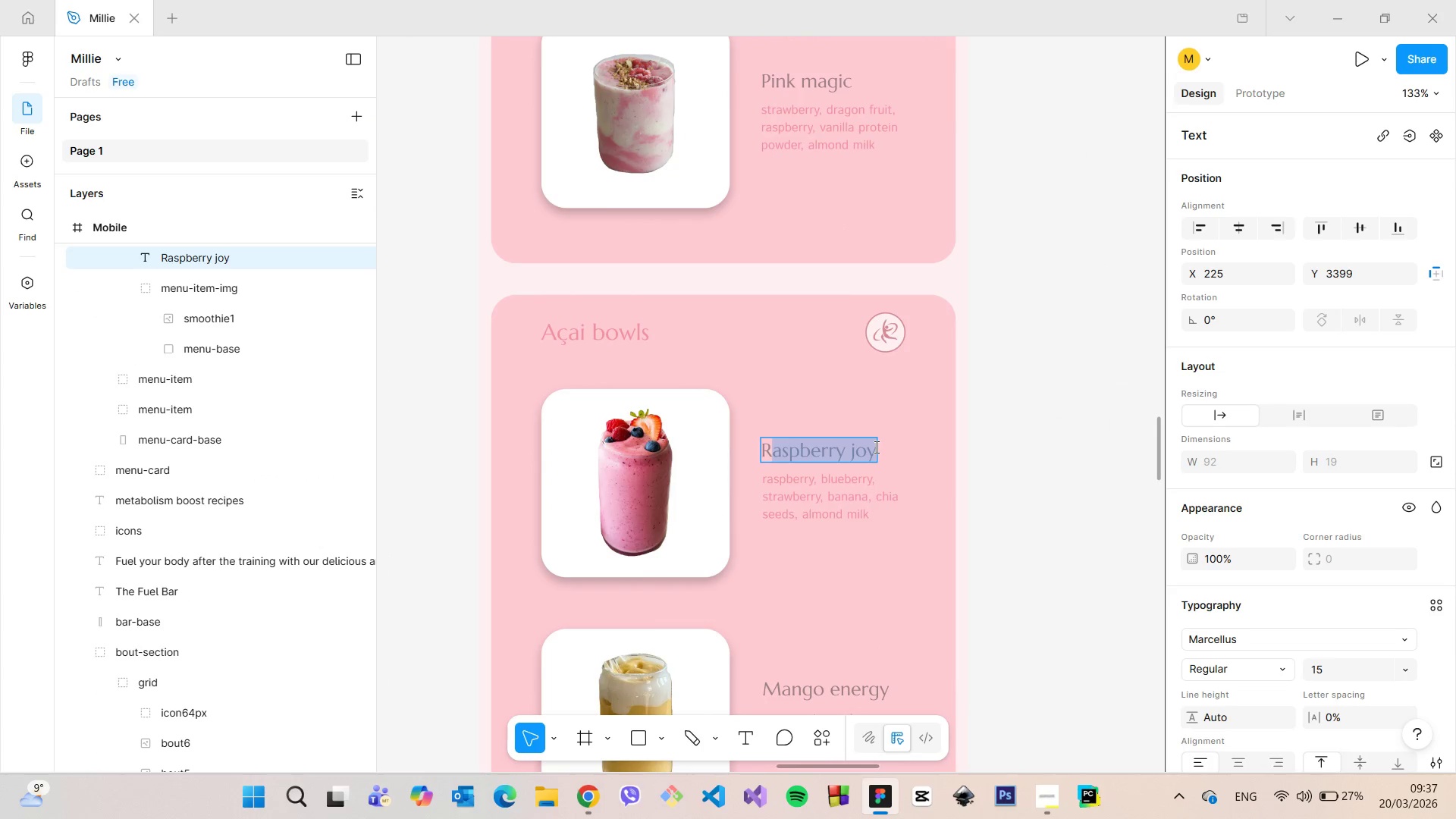 
key(Control+ControlLeft)
 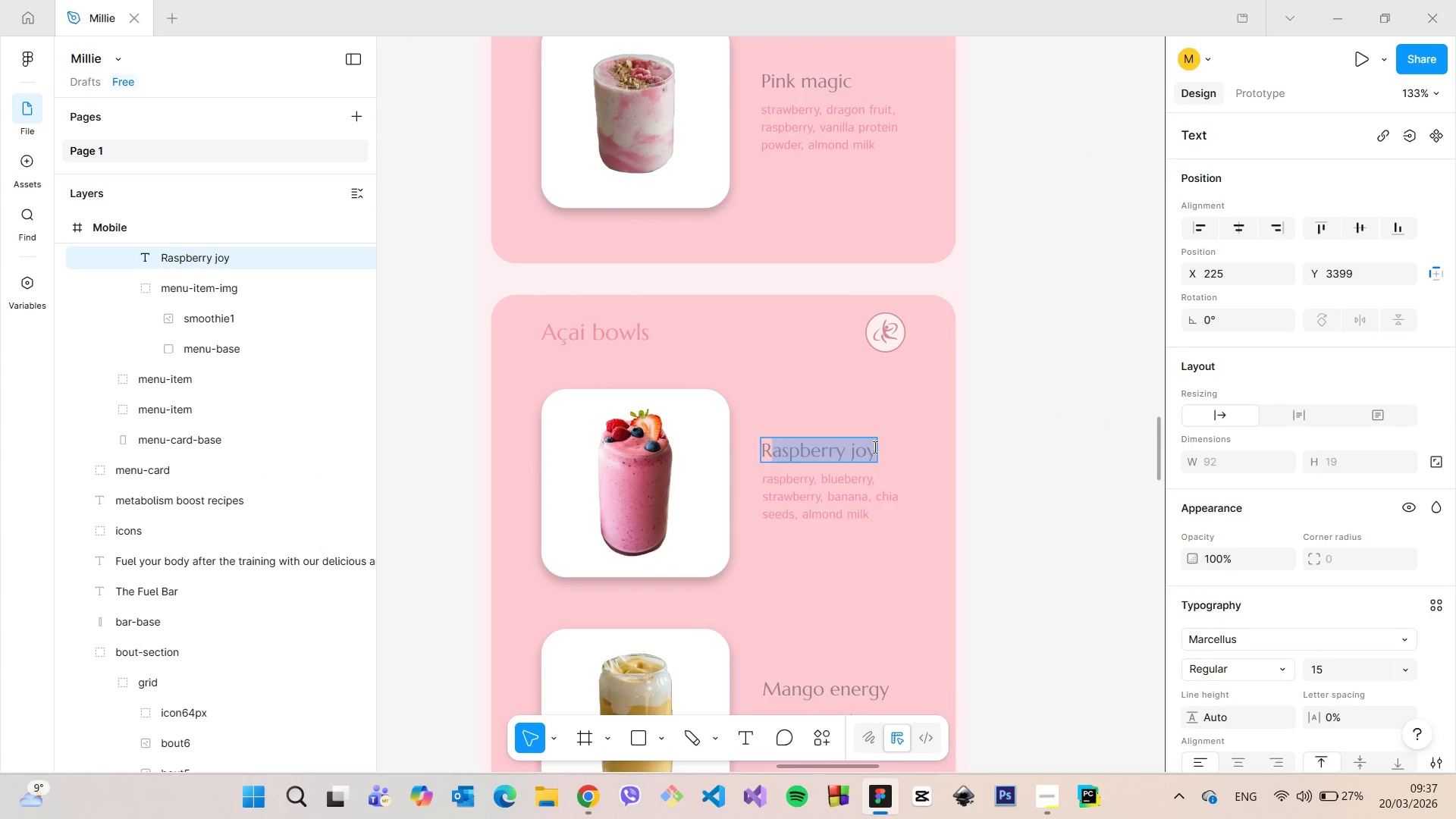 
key(Control+V)
 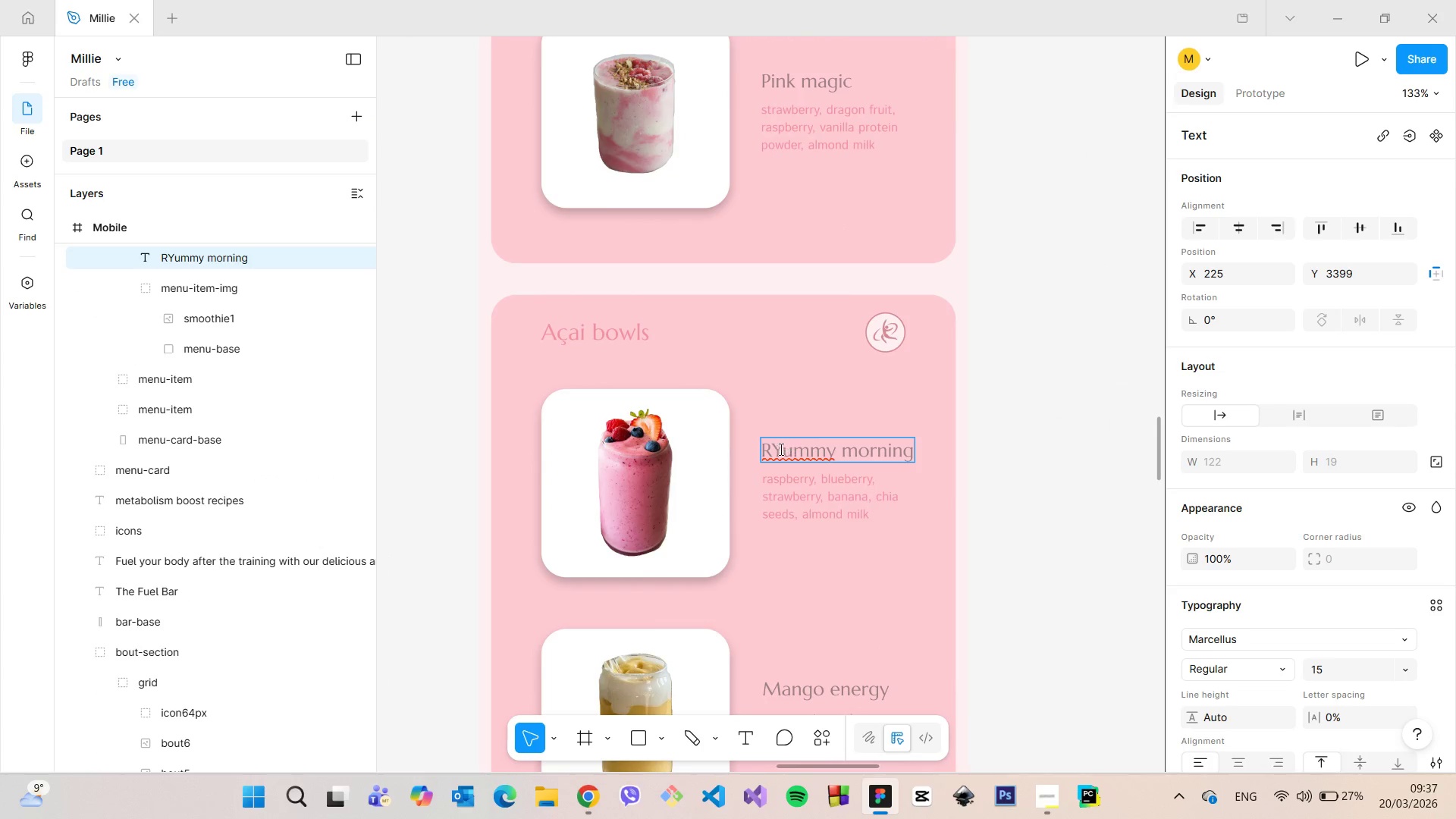 
left_click([774, 450])
 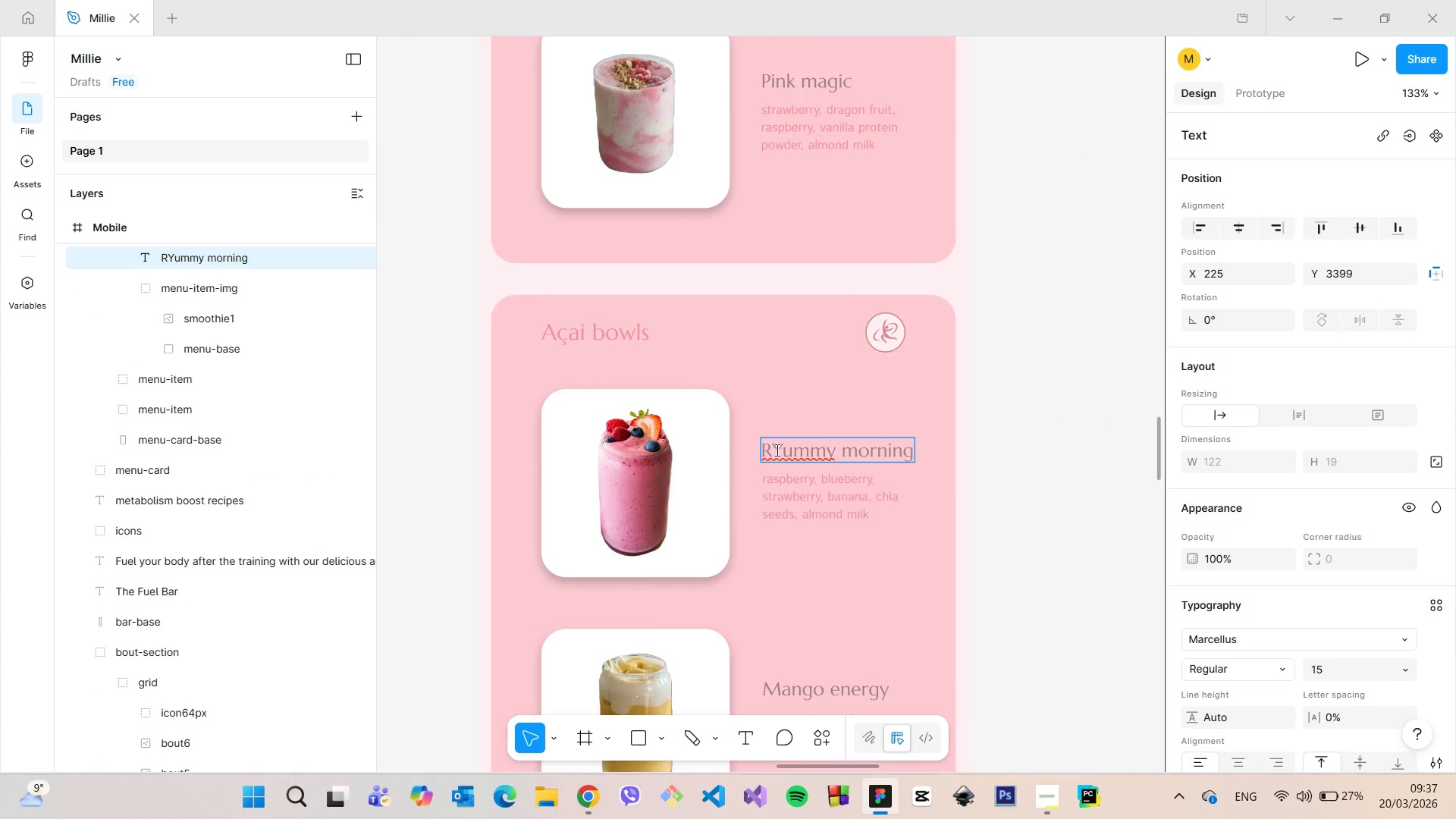 
key(Backspace)
 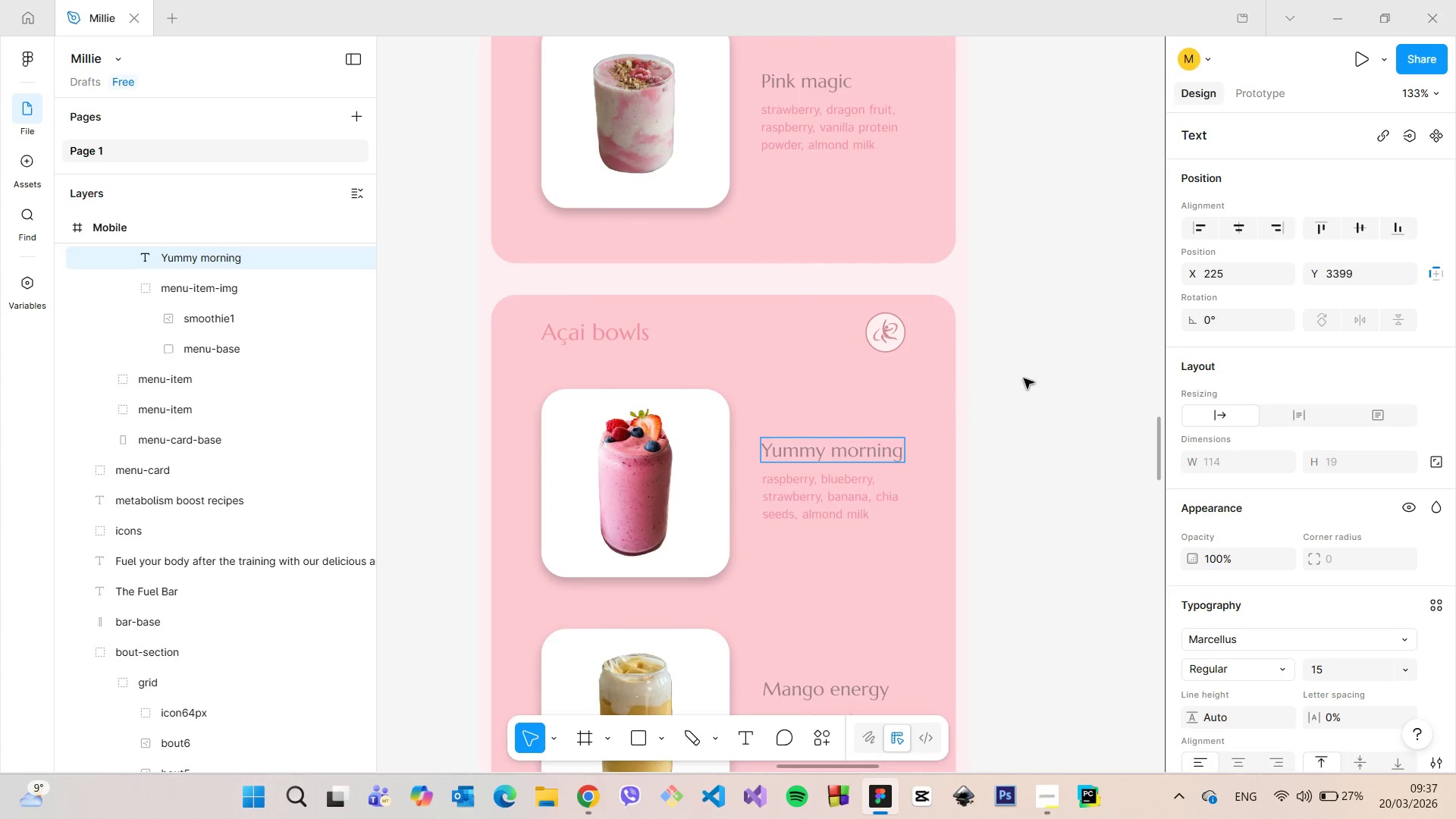 
scroll: coordinate [1034, 375], scroll_direction: down, amount: 8.0
 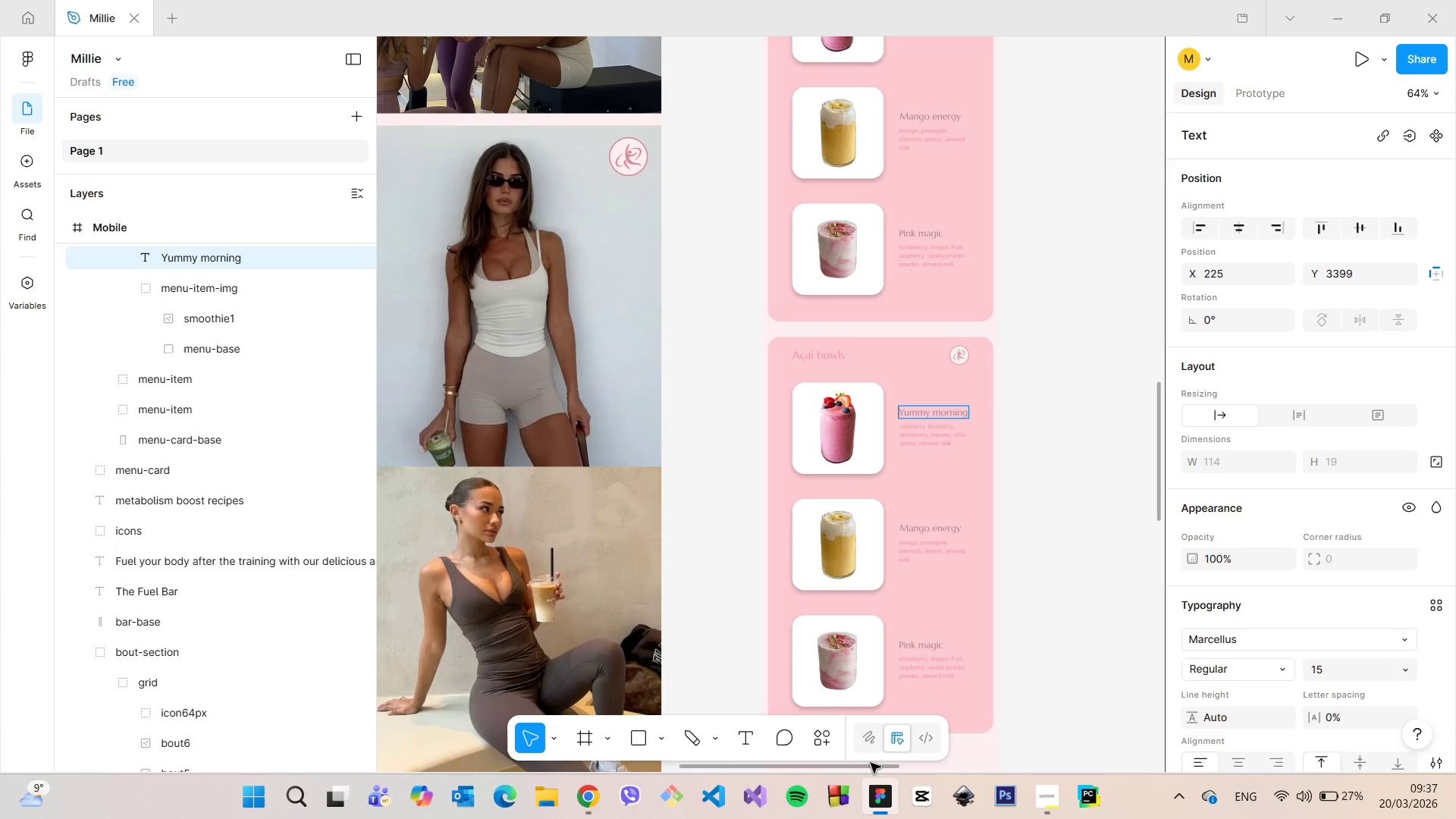 
left_click_drag(start_coordinate=[868, 766], to_coordinate=[958, 755])
 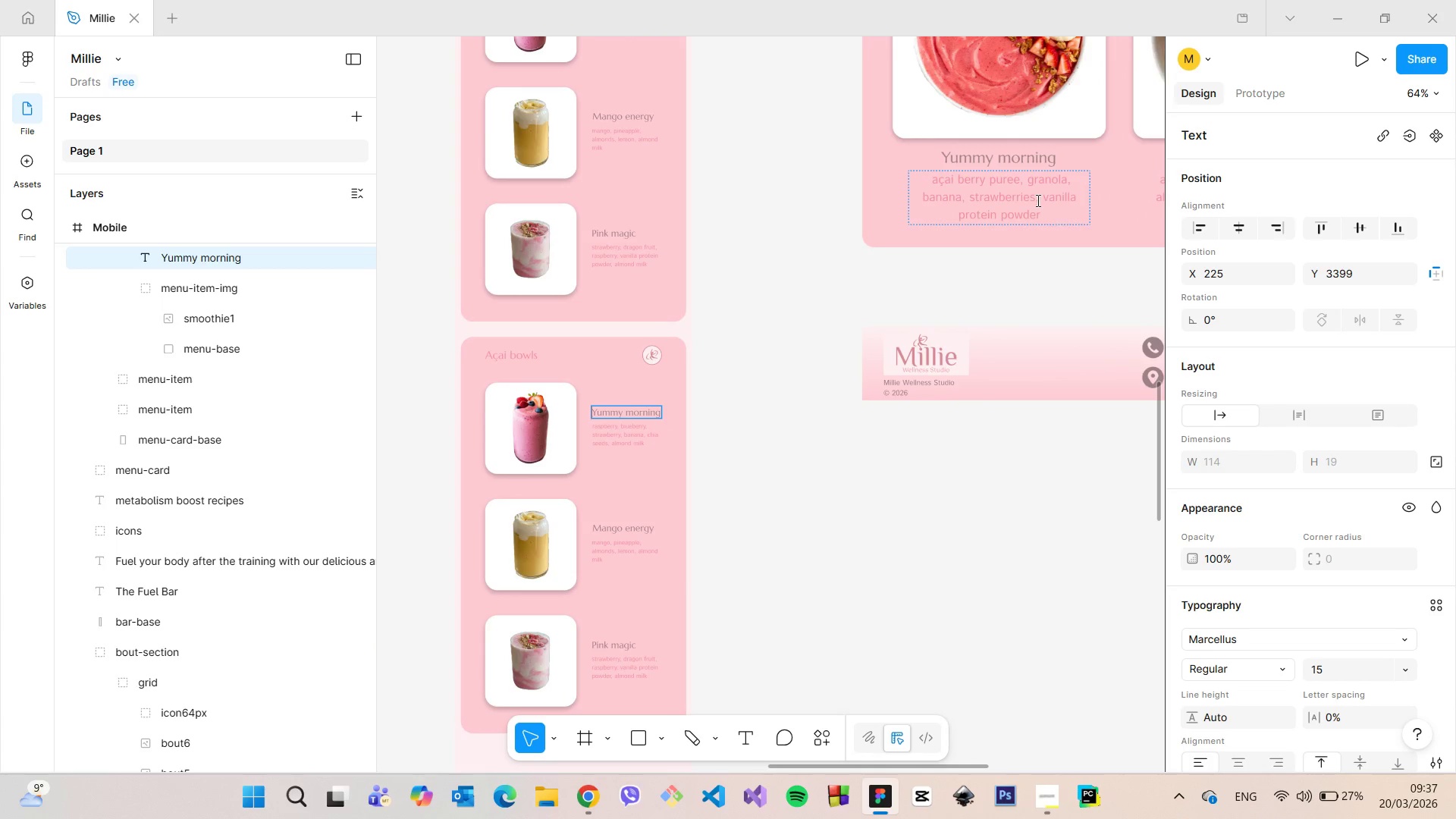 
left_click([1037, 200])
 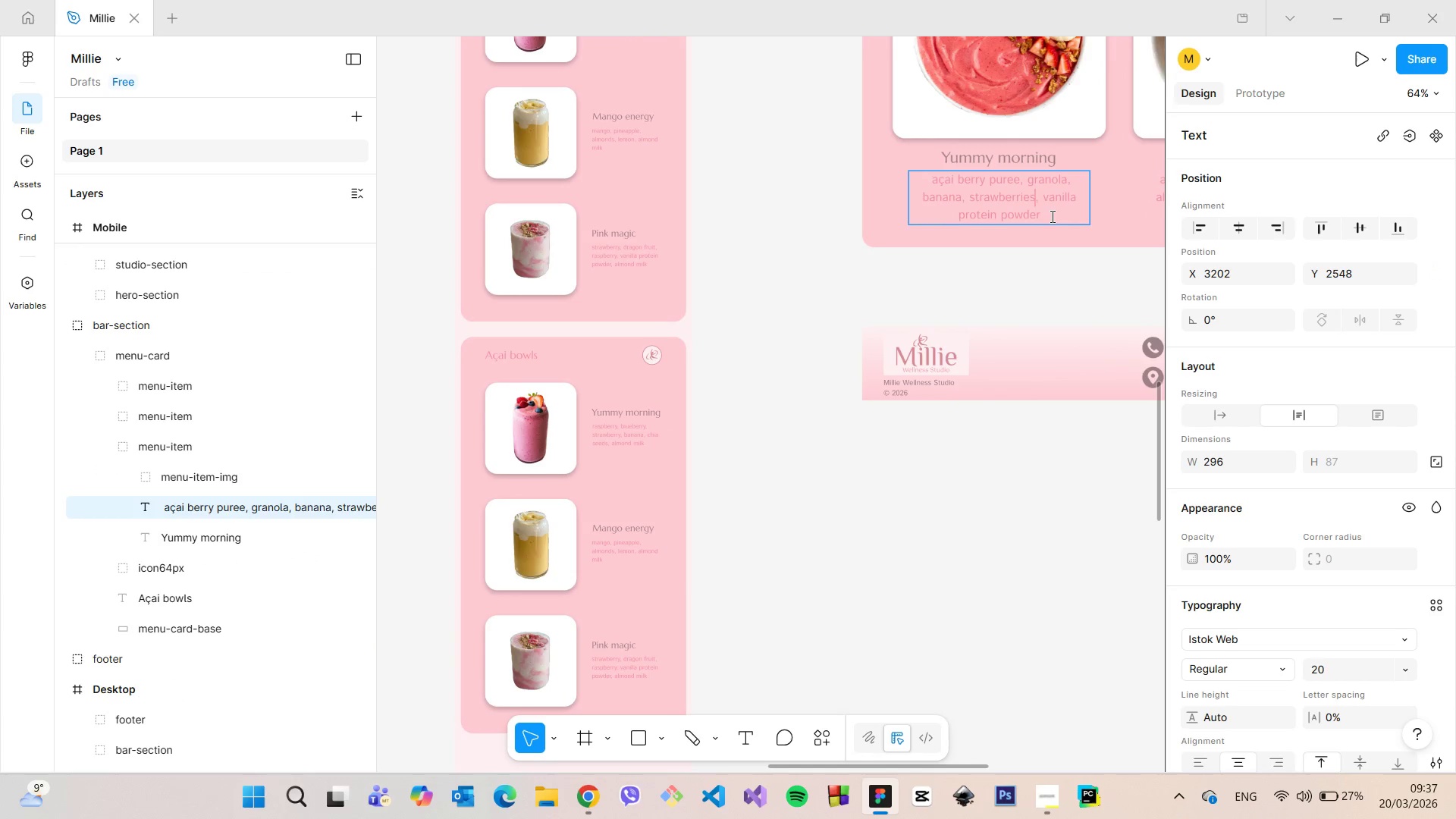 
left_click_drag(start_coordinate=[1051, 216], to_coordinate=[934, 180])
 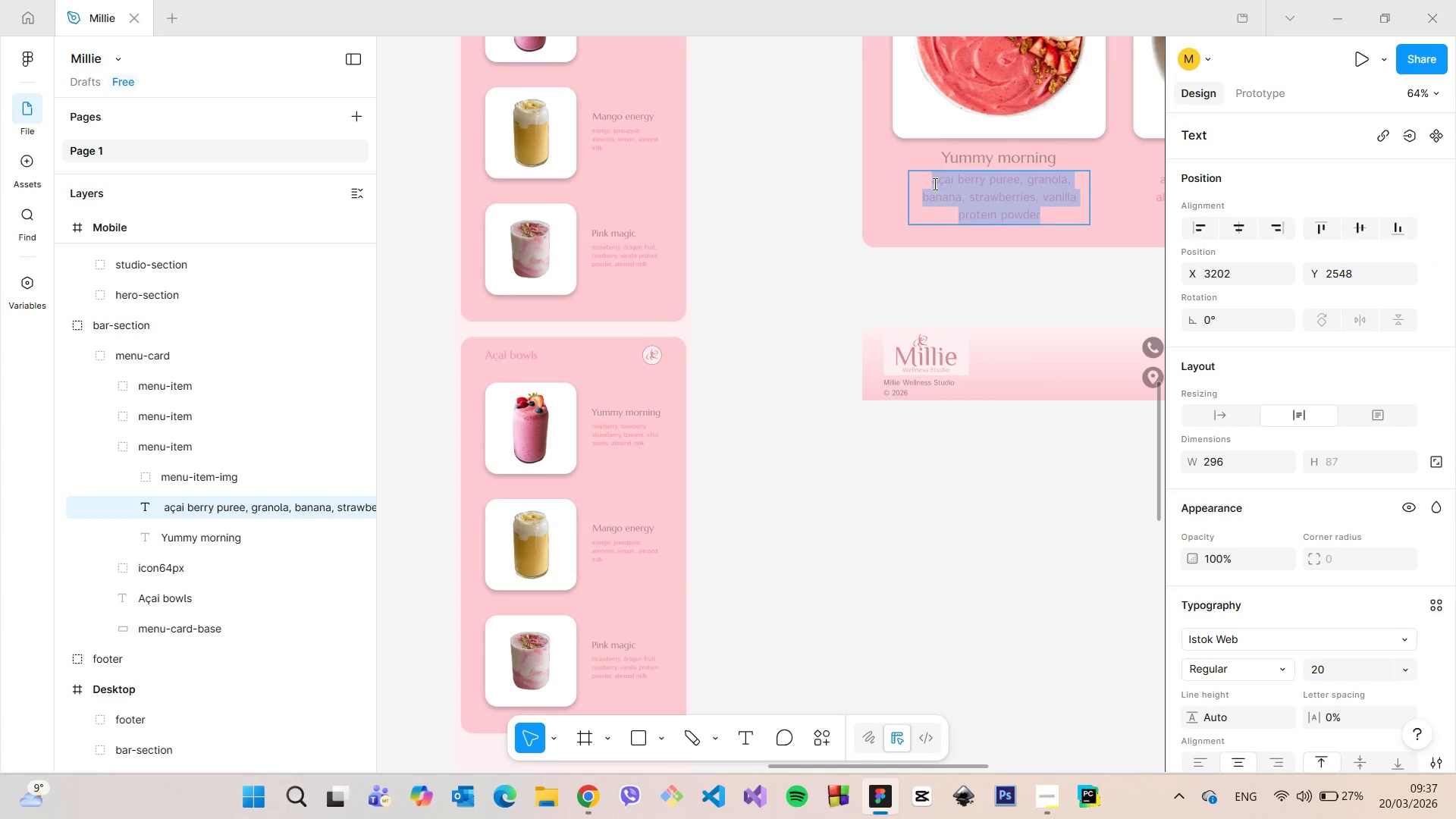 
key(Control+C)
 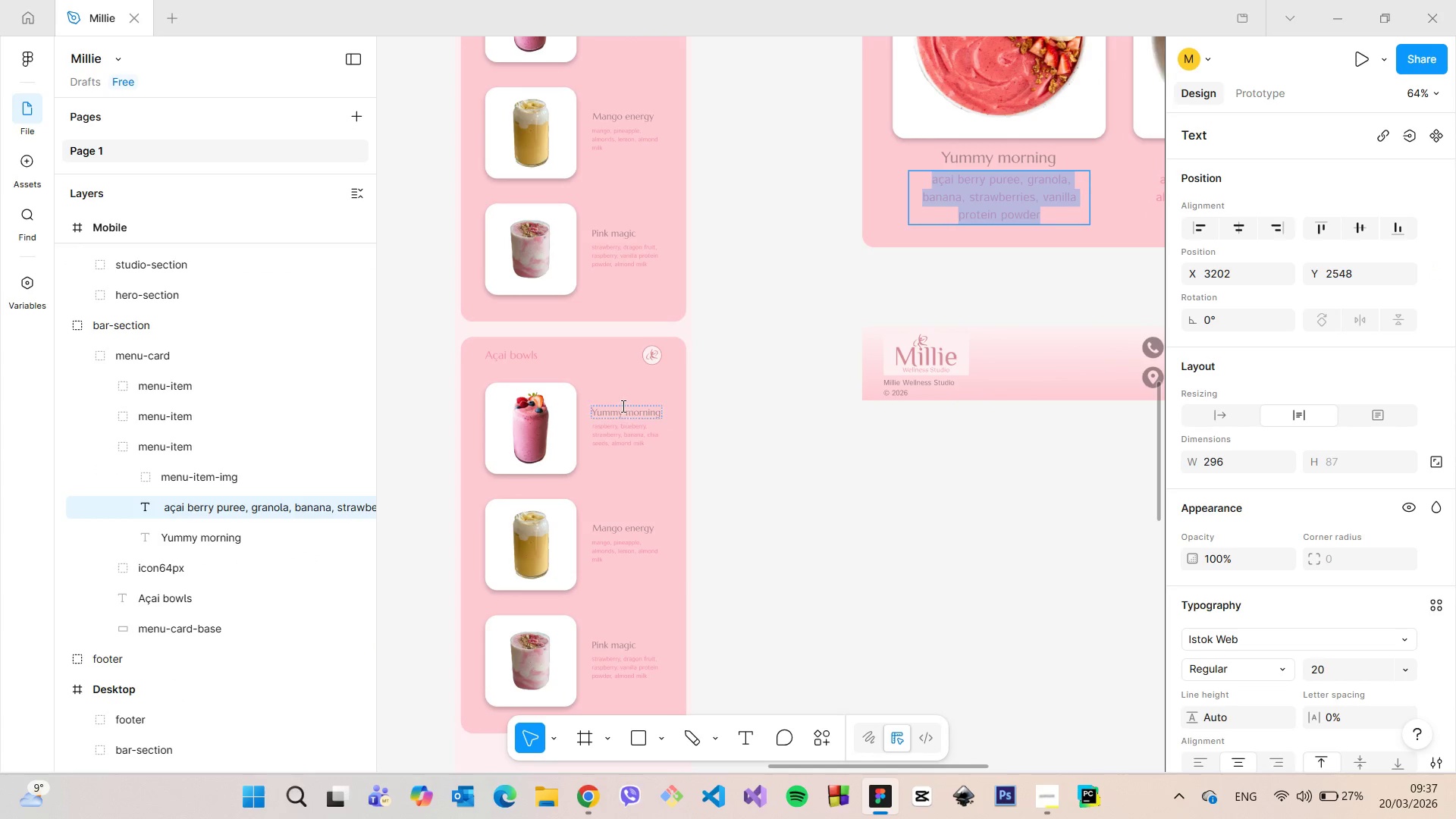 
scroll: coordinate [620, 410], scroll_direction: up, amount: 8.0
 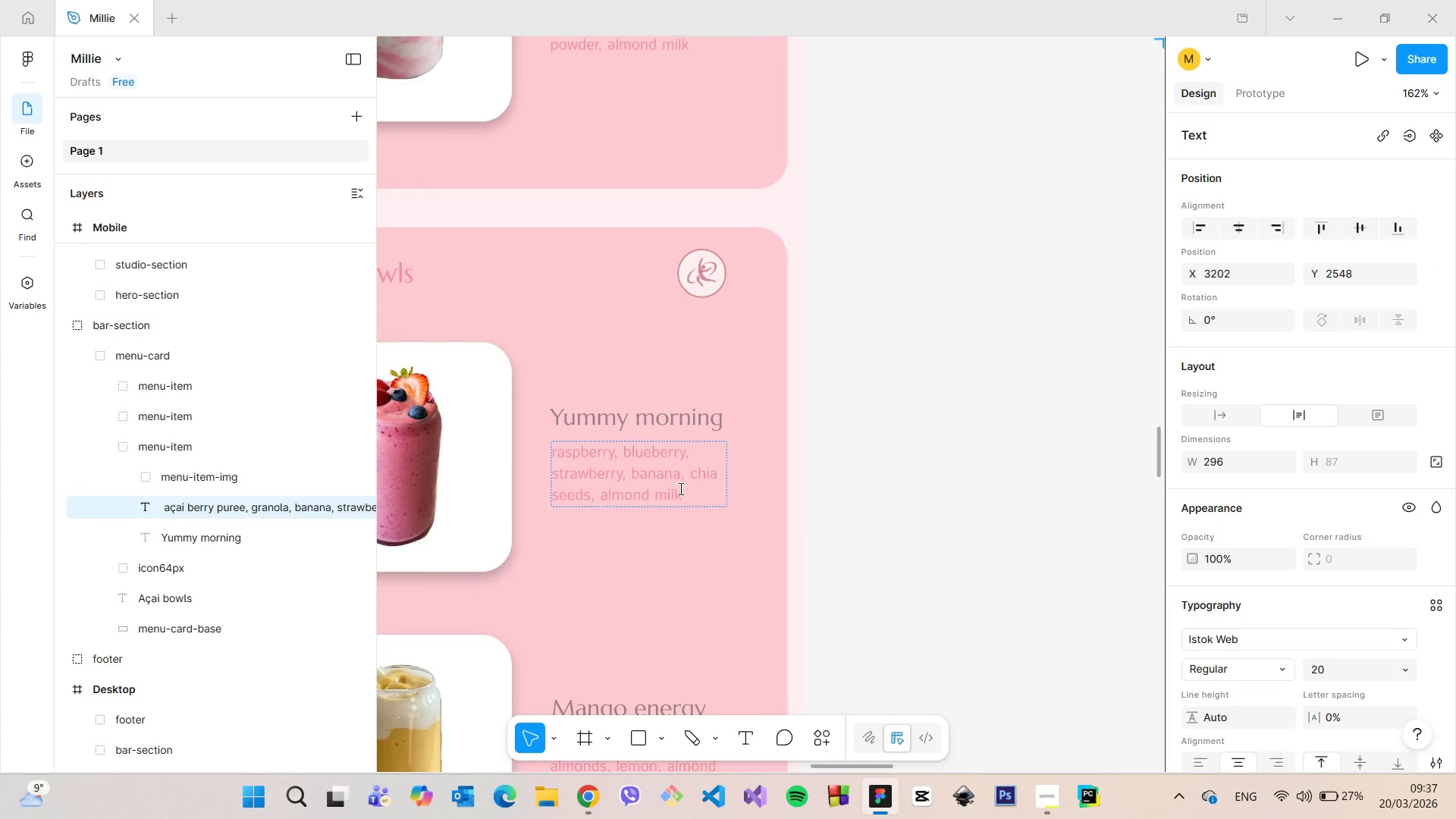 
left_click([679, 488])
 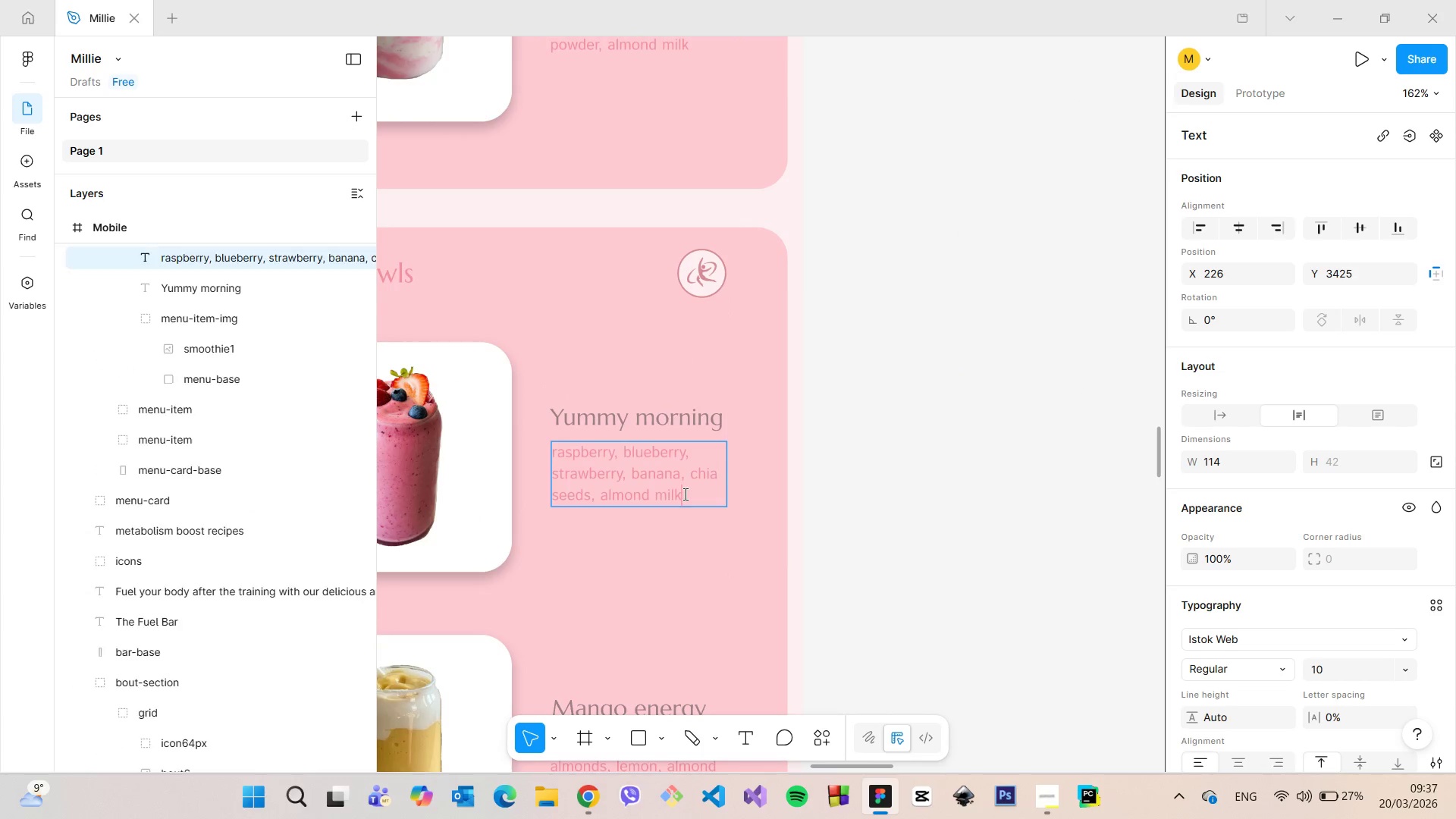 
left_click_drag(start_coordinate=[684, 494], to_coordinate=[554, 455])
 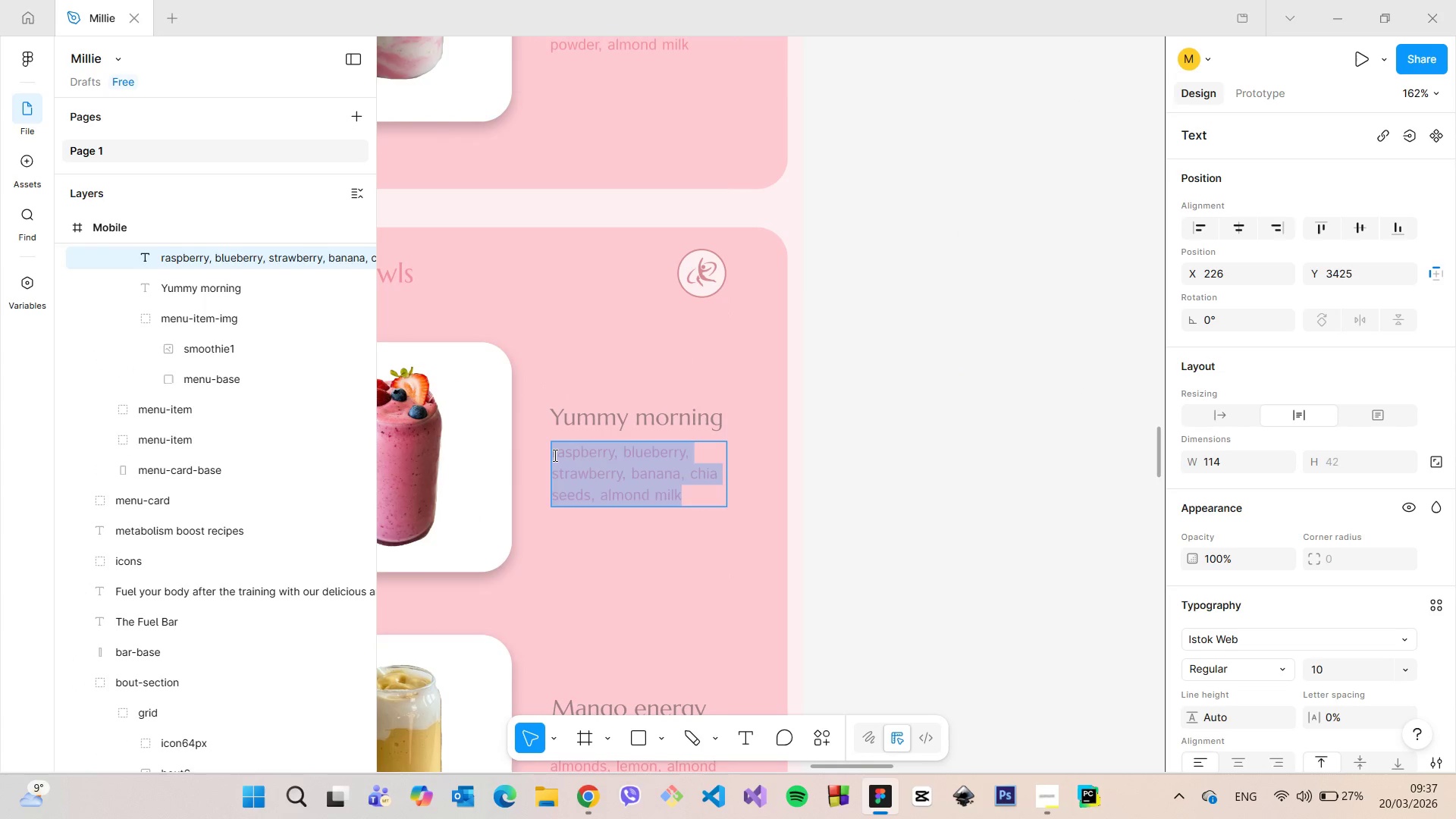 
key(Control+ControlLeft)
 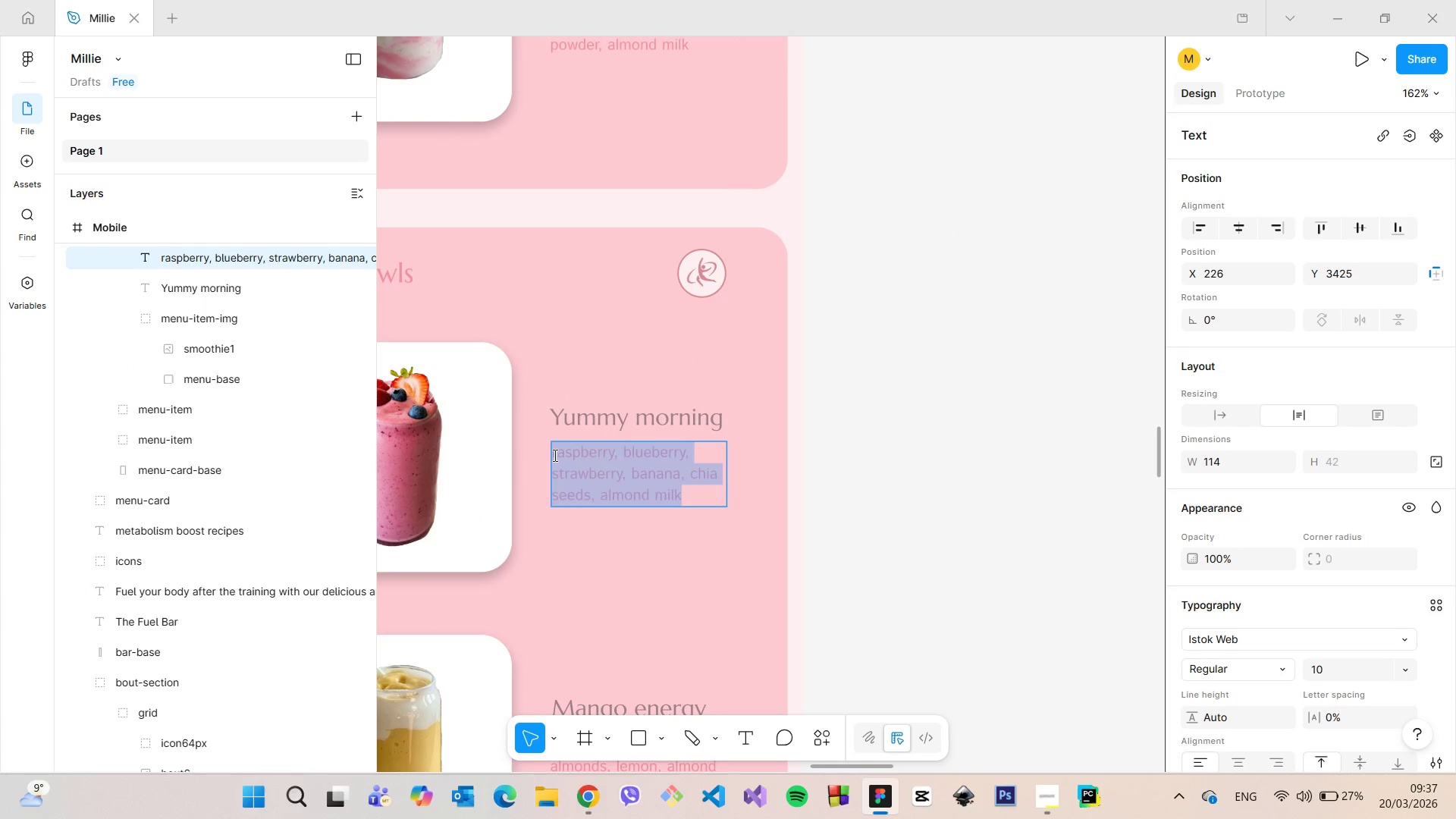 
key(Control+V)
 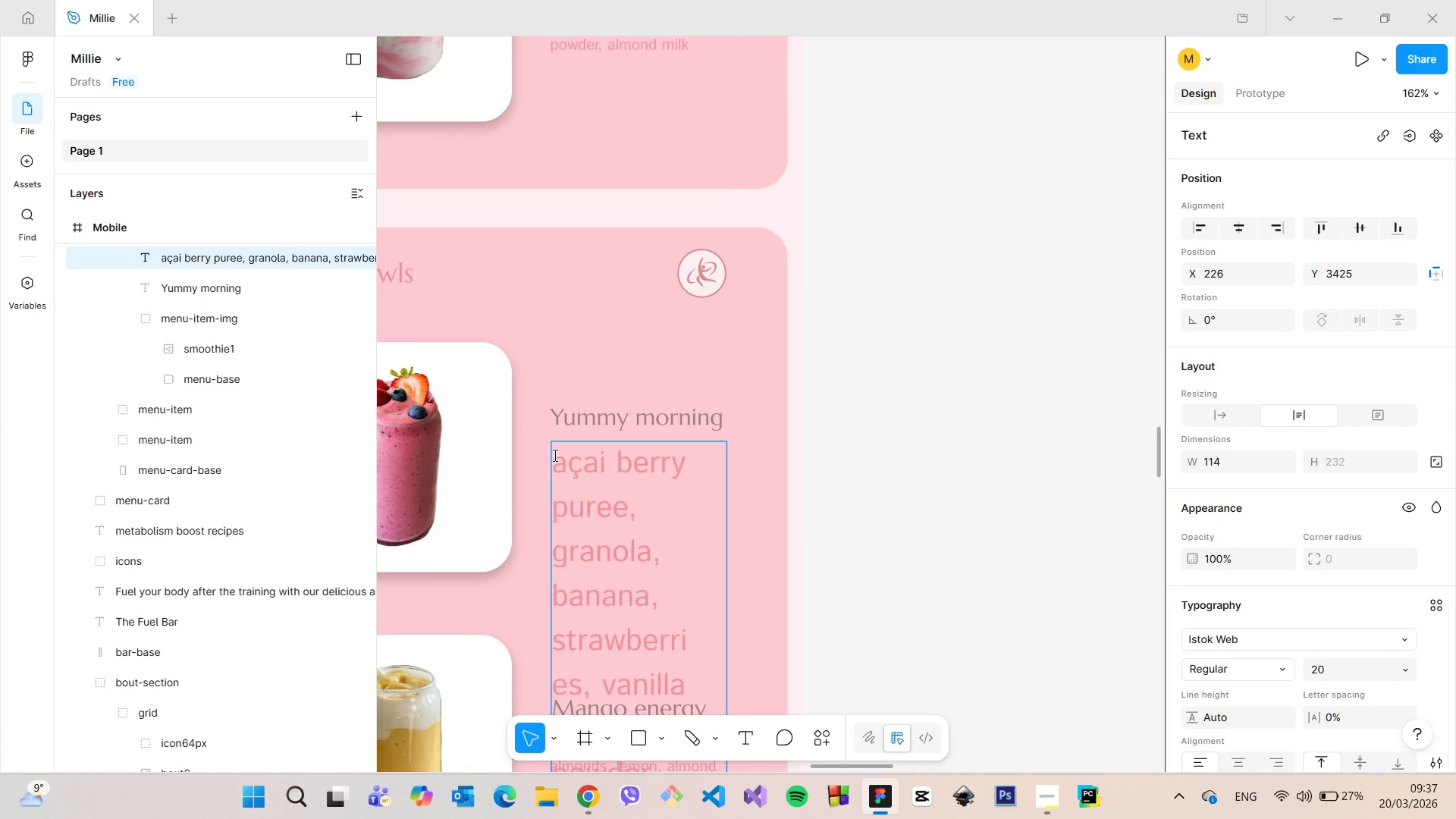 
key(Control+Z)
 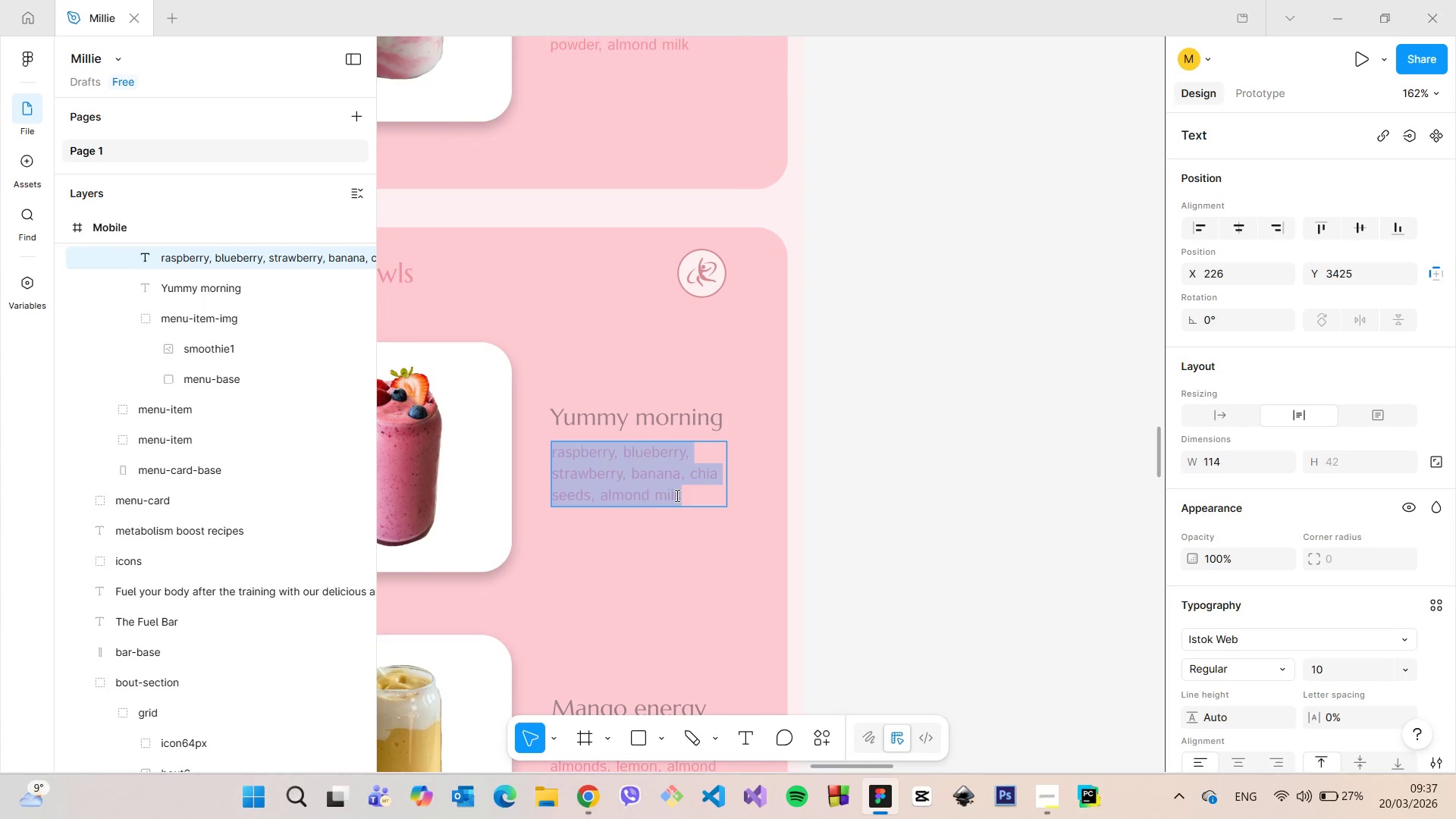 
left_click([681, 495])
 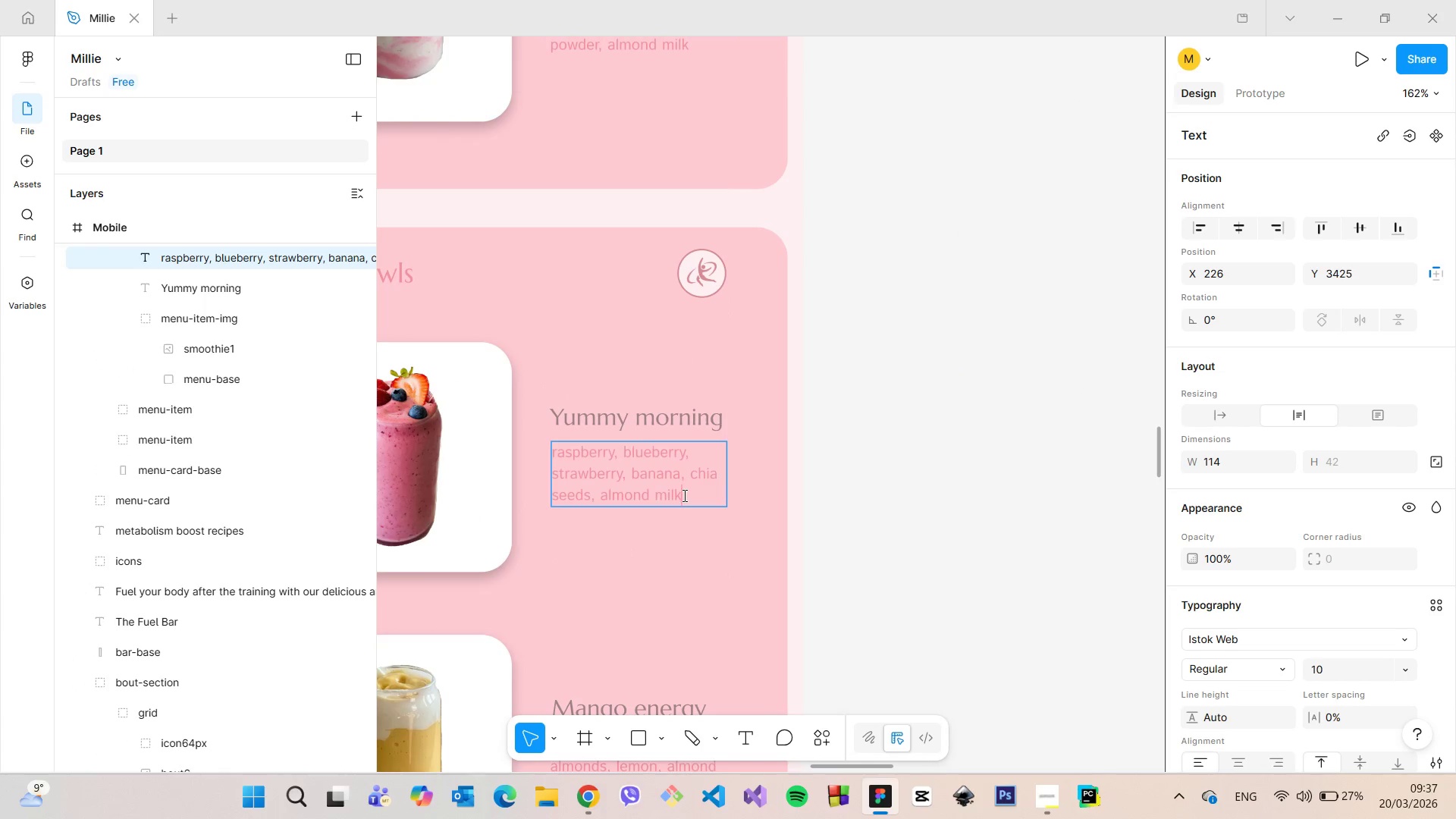 
left_click_drag(start_coordinate=[682, 495], to_coordinate=[620, 456])
 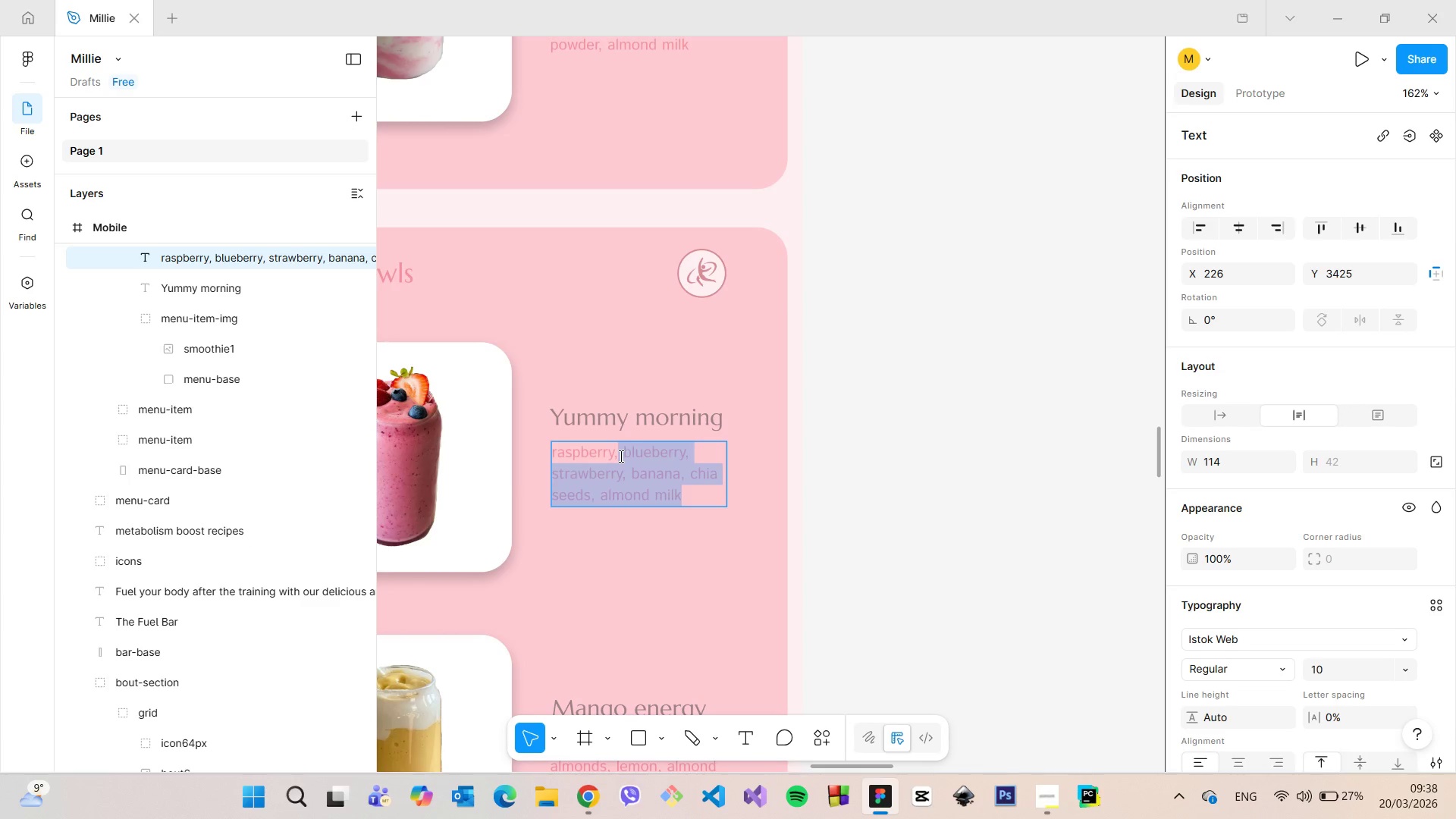 
key(Control+V)
 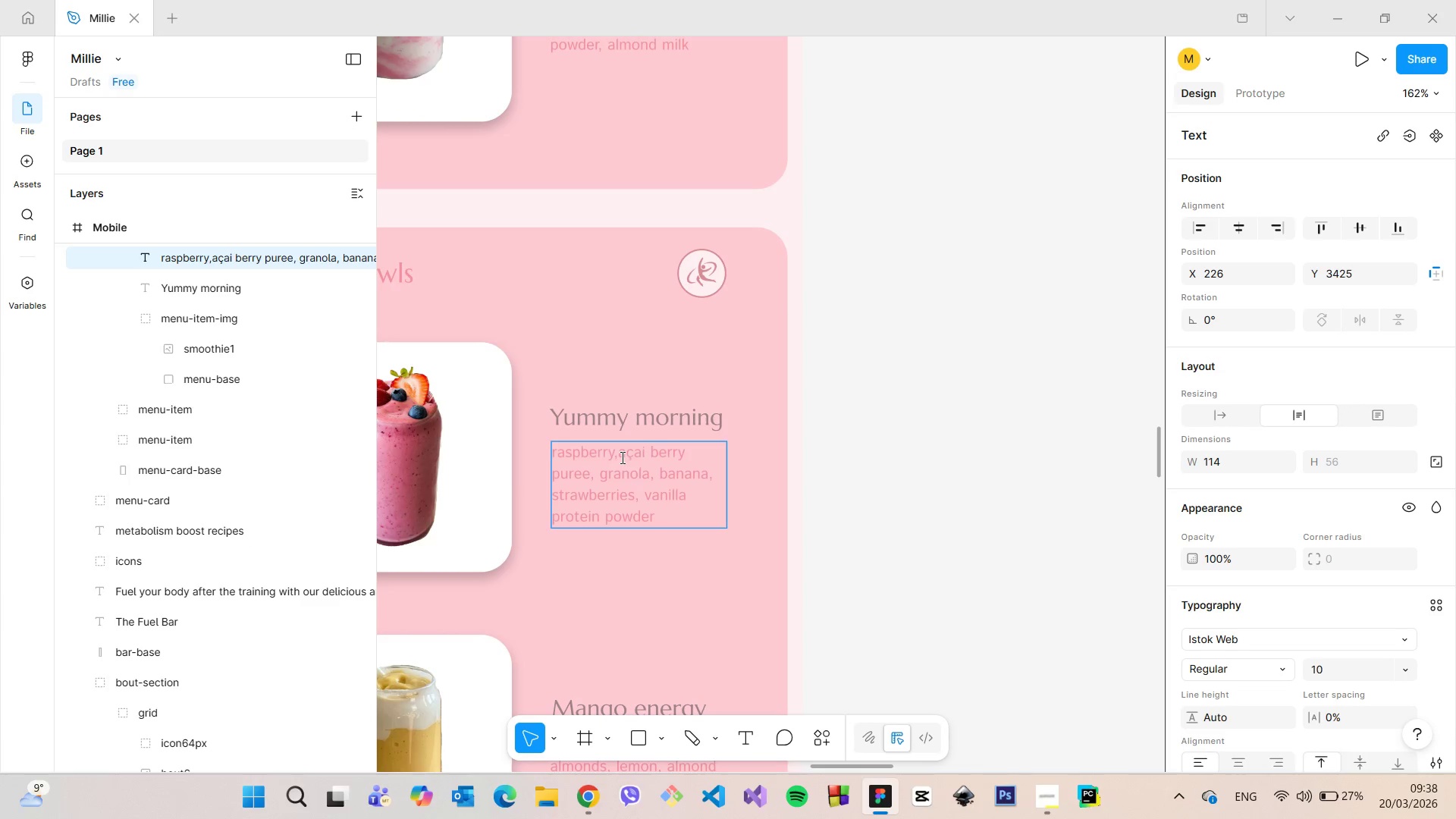 
left_click_drag(start_coordinate=[621, 457], to_coordinate=[556, 450])
 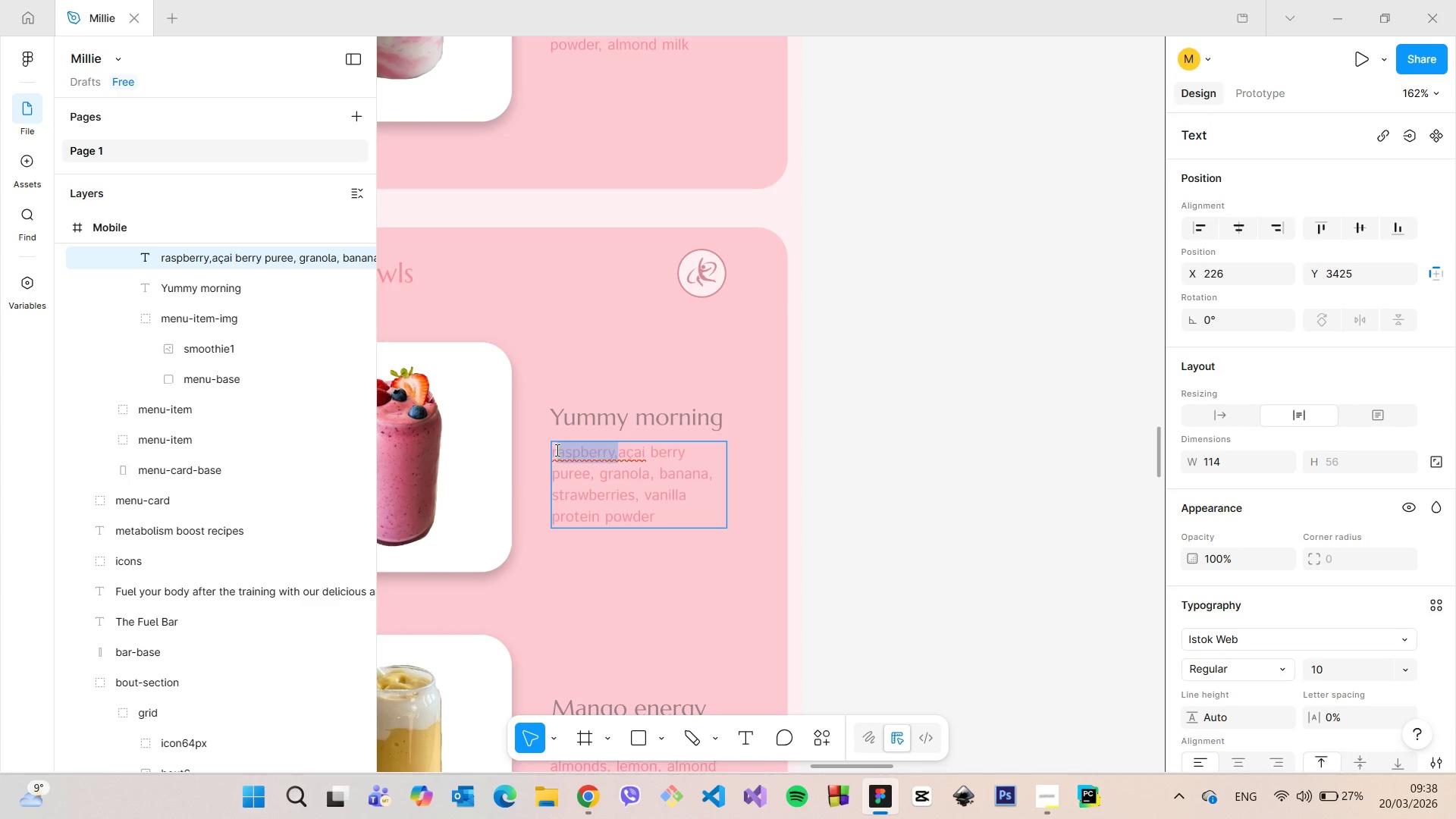 
key(Backspace)
 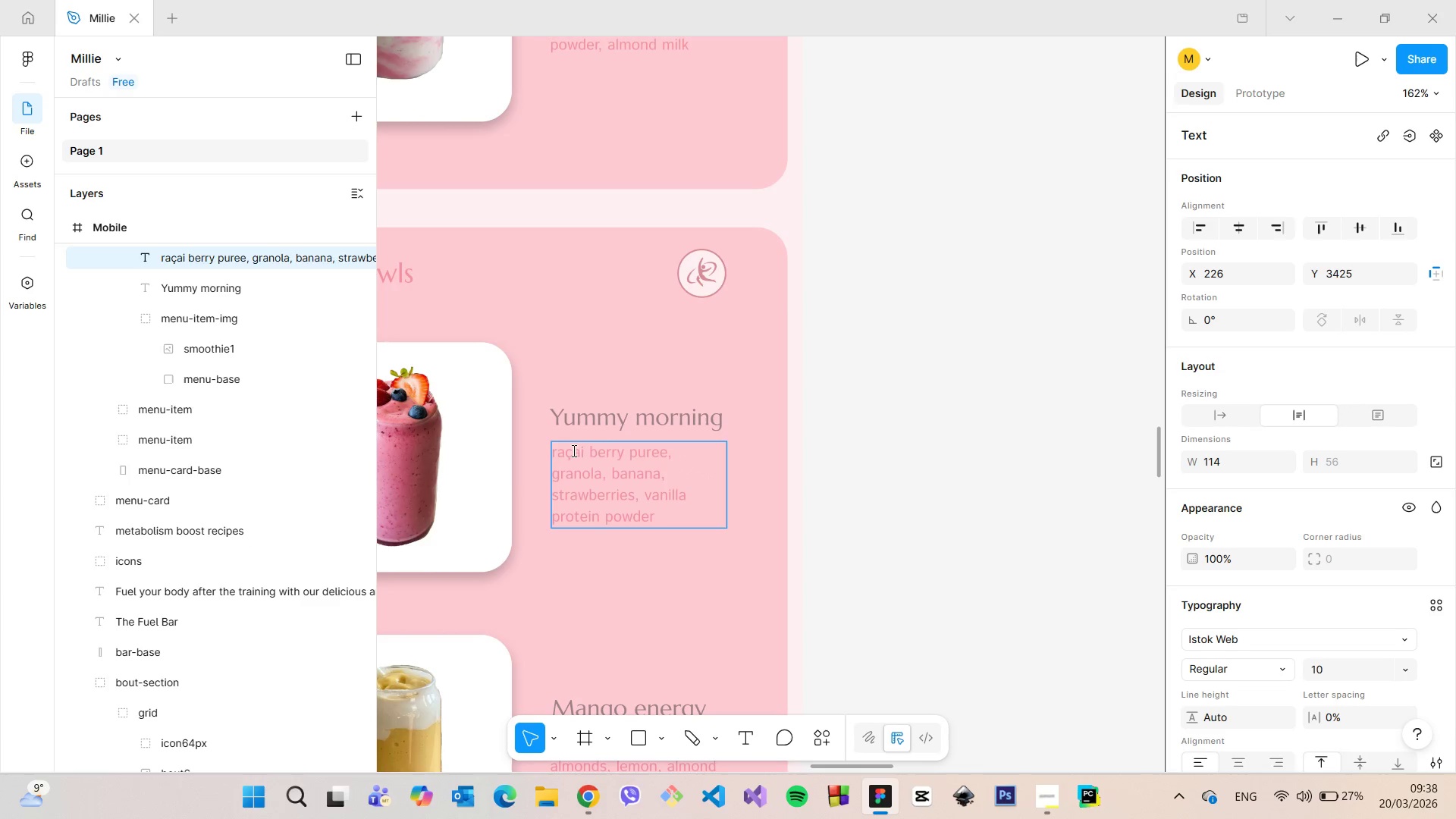 
key(Backspace)
 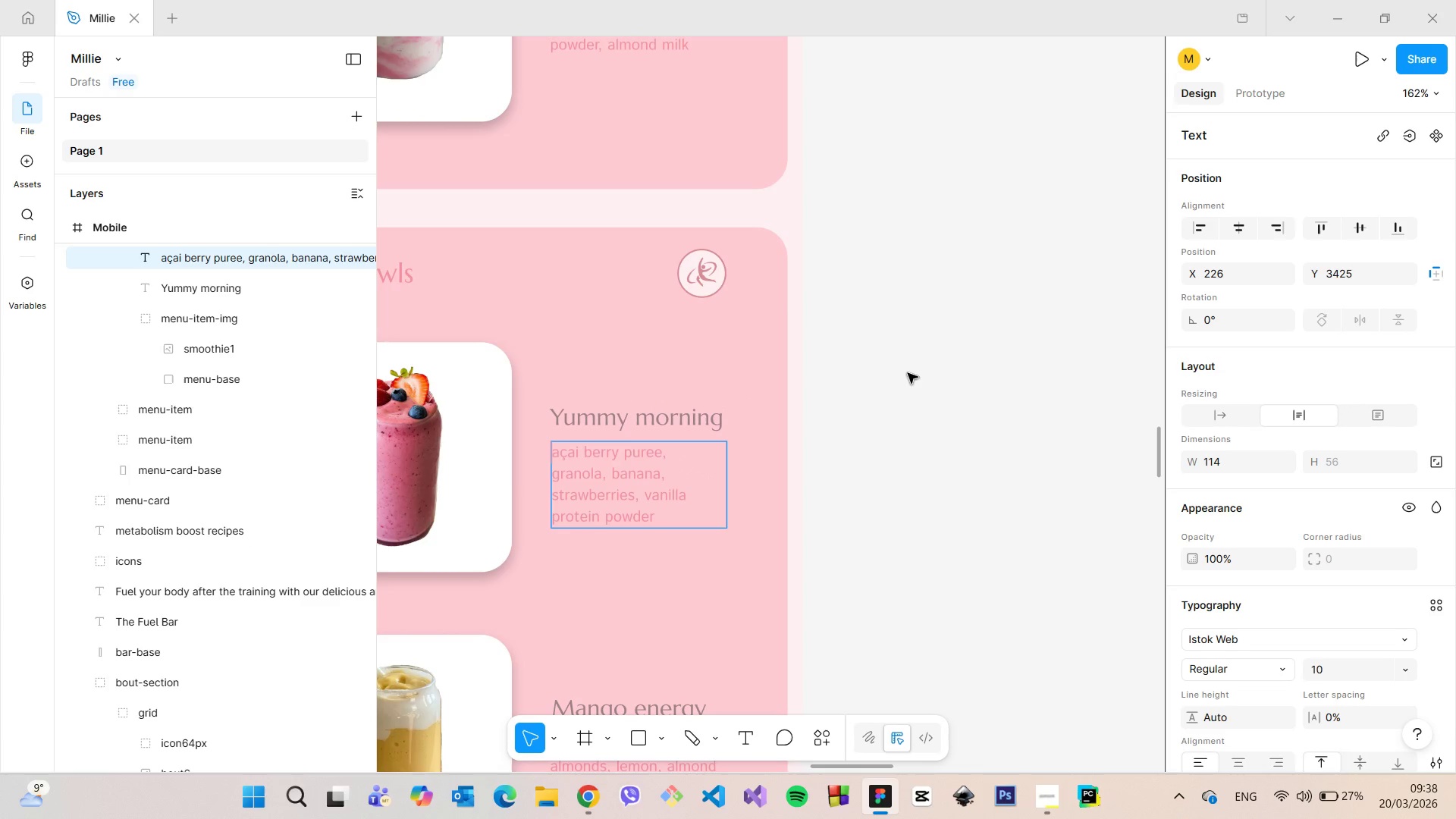 
left_click([908, 373])
 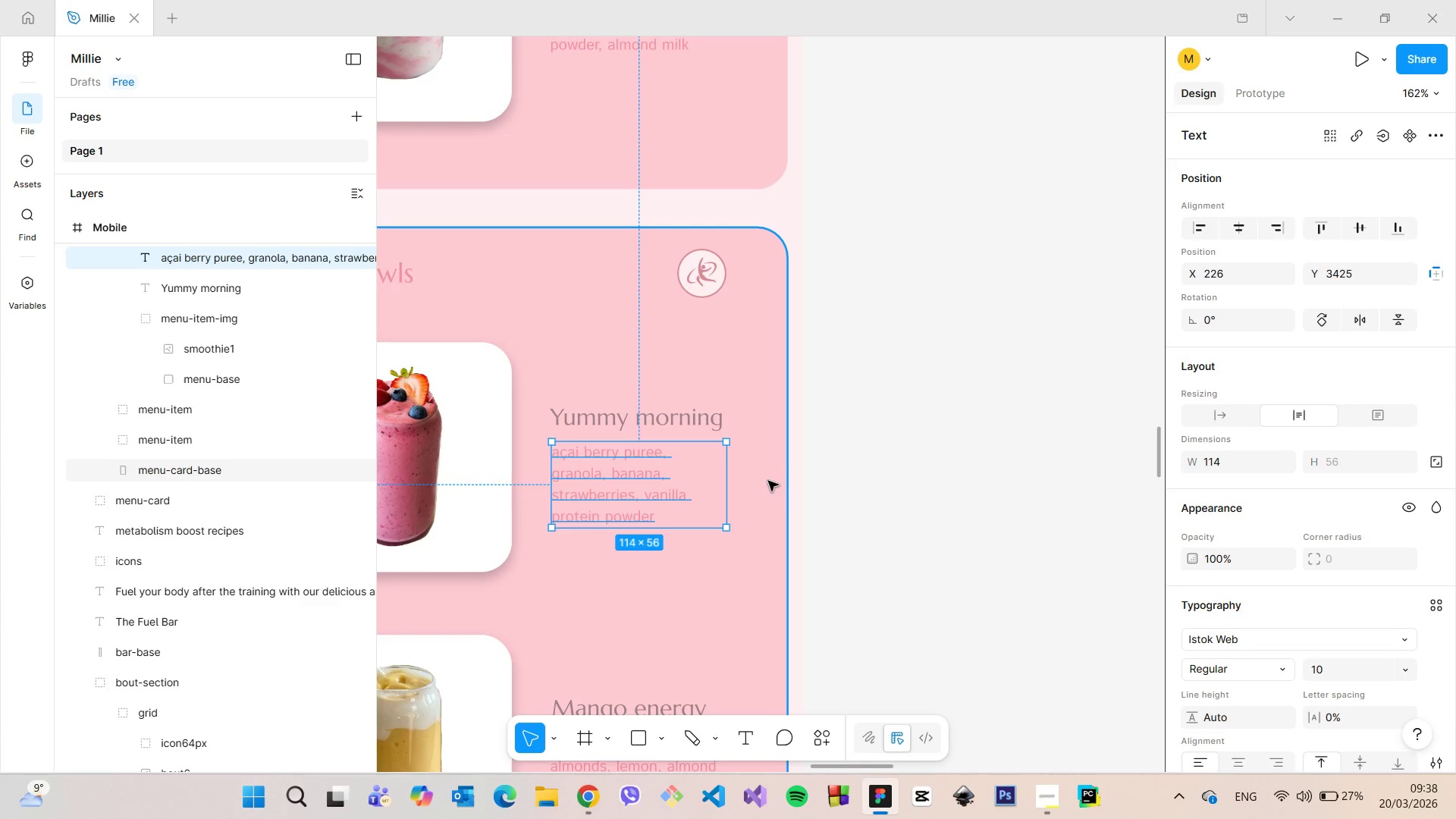 
left_click([890, 457])
 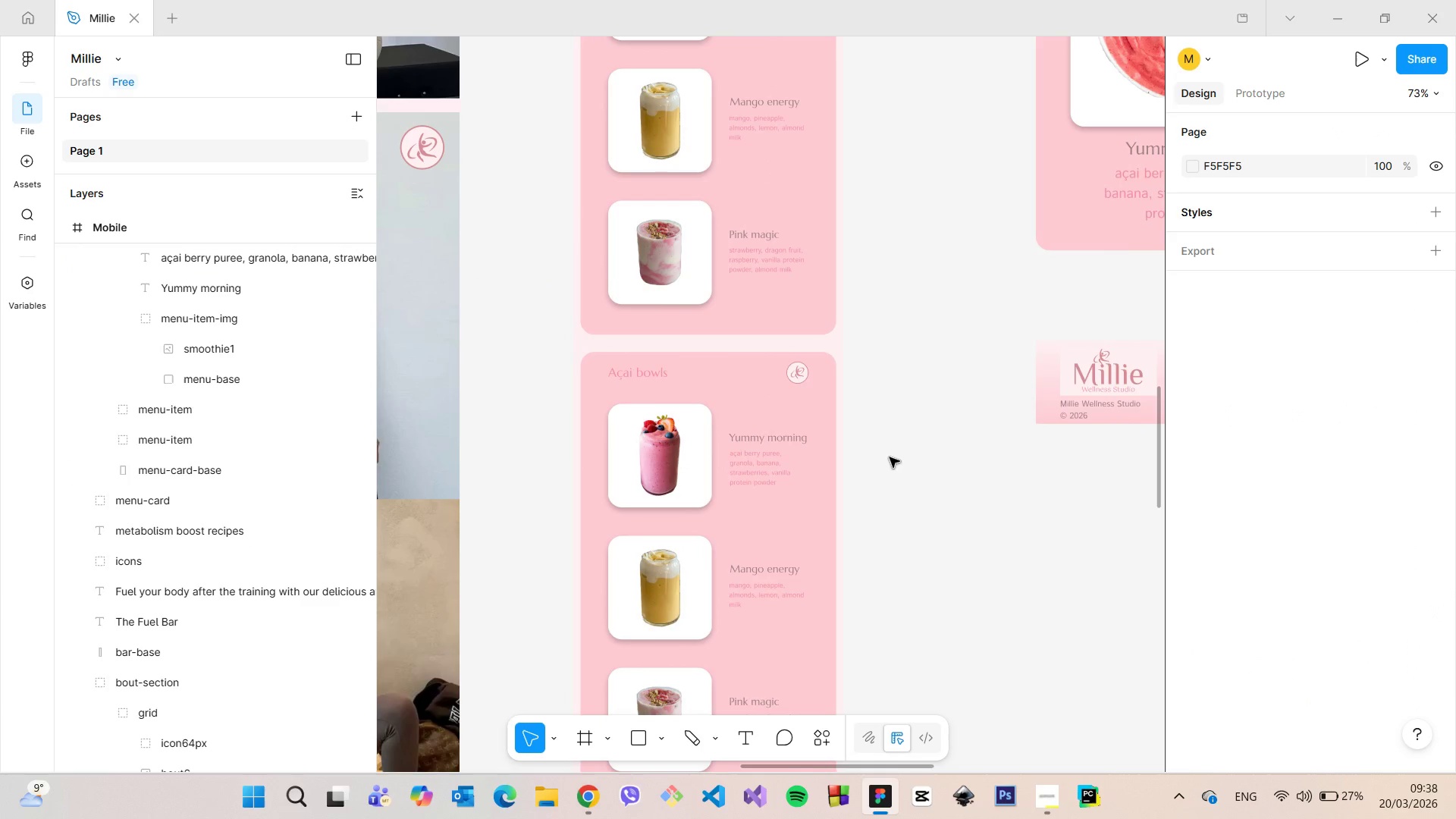 
scroll: coordinate [887, 457], scroll_direction: down, amount: 16.0
 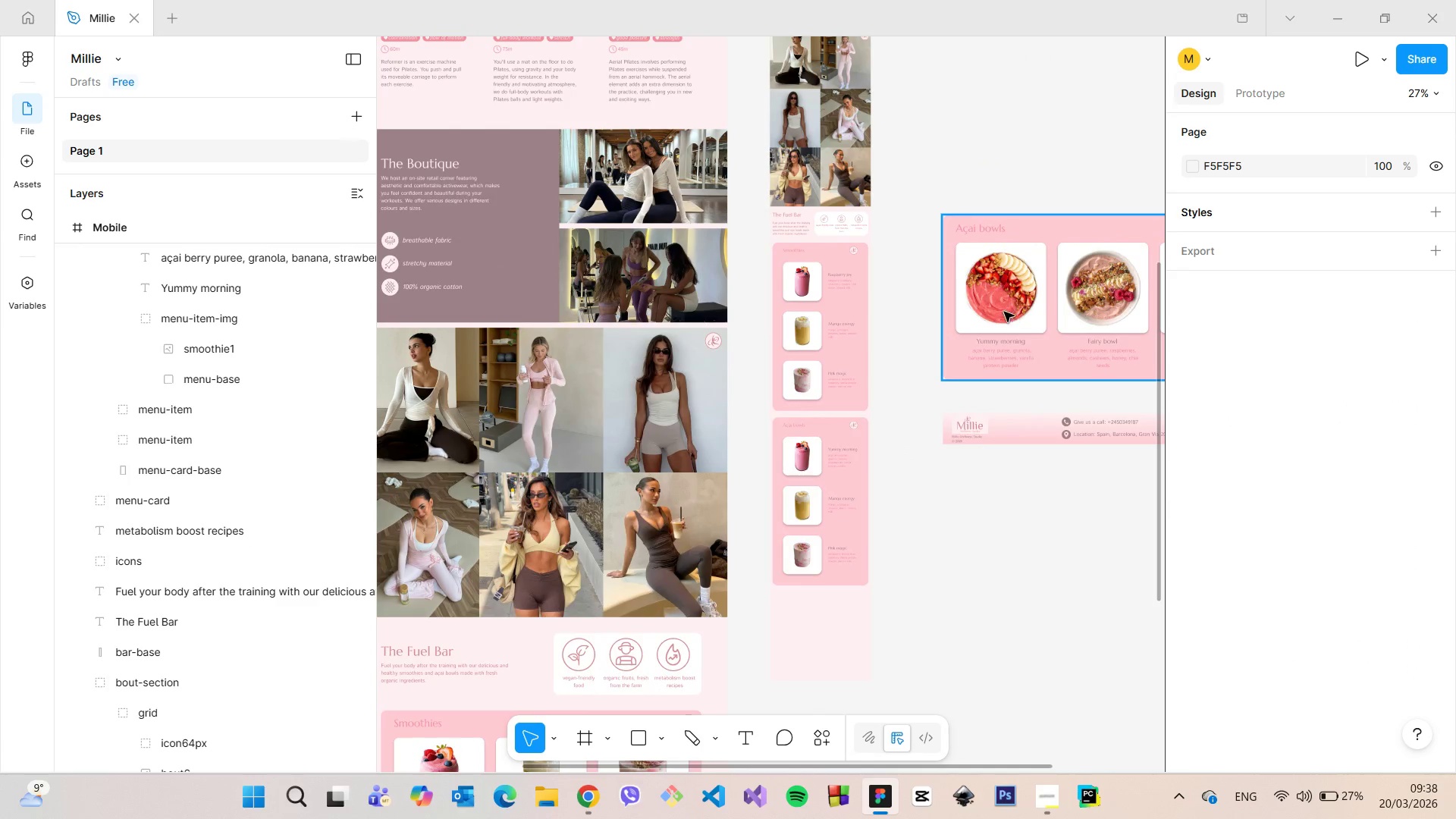 
double_click([1003, 309])
 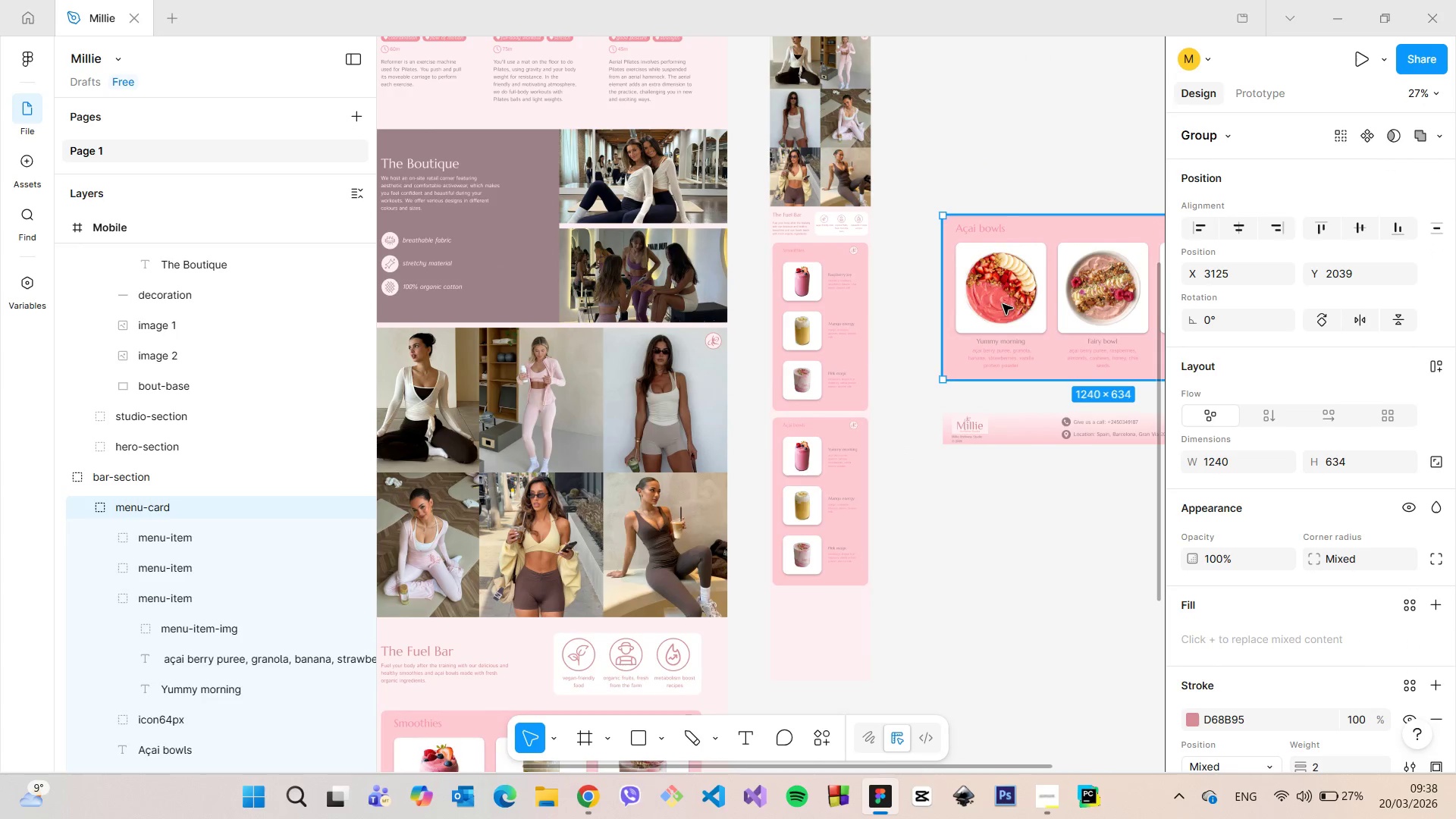 
double_click([1003, 304])
 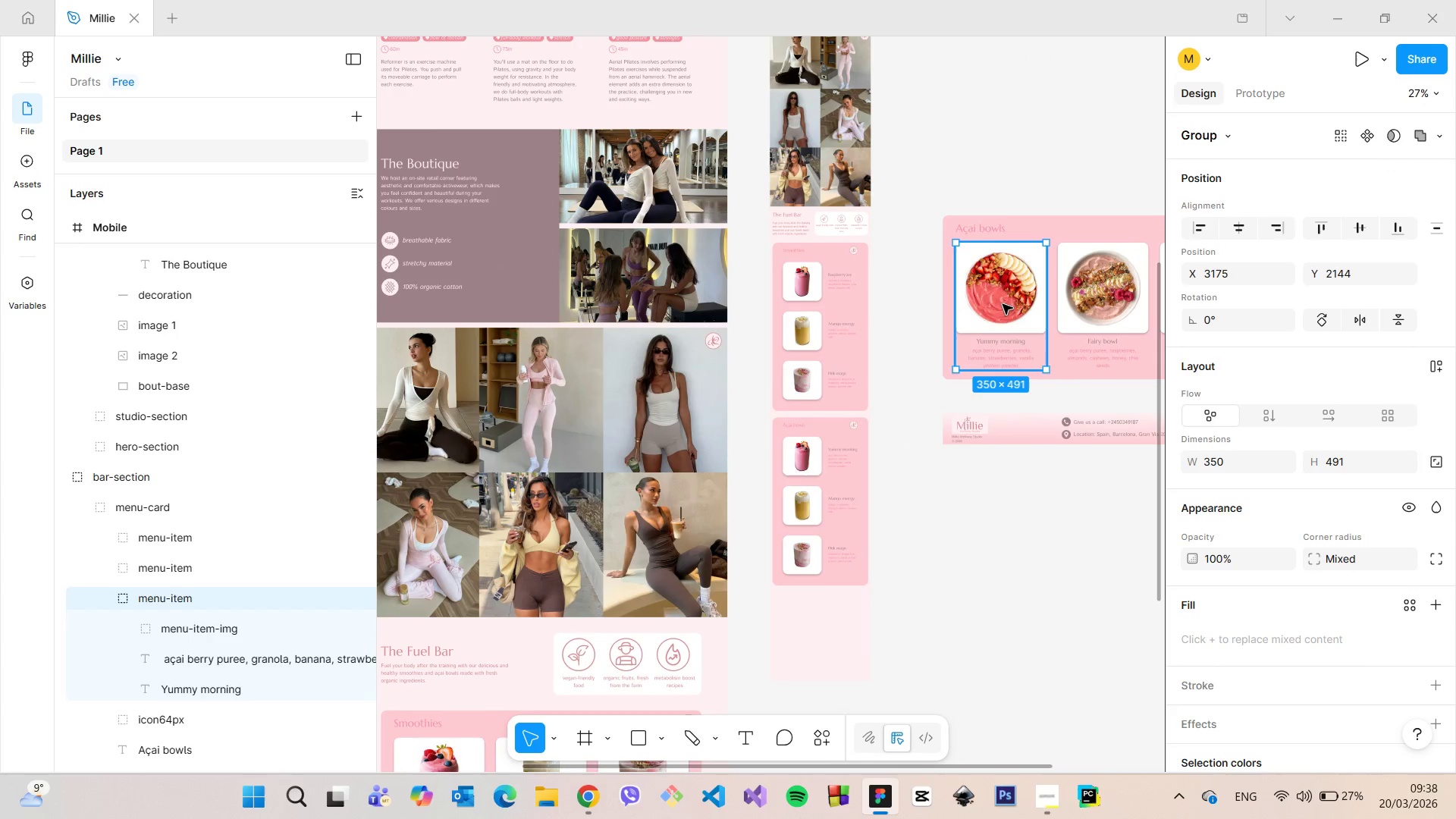 
double_click([1003, 304])
 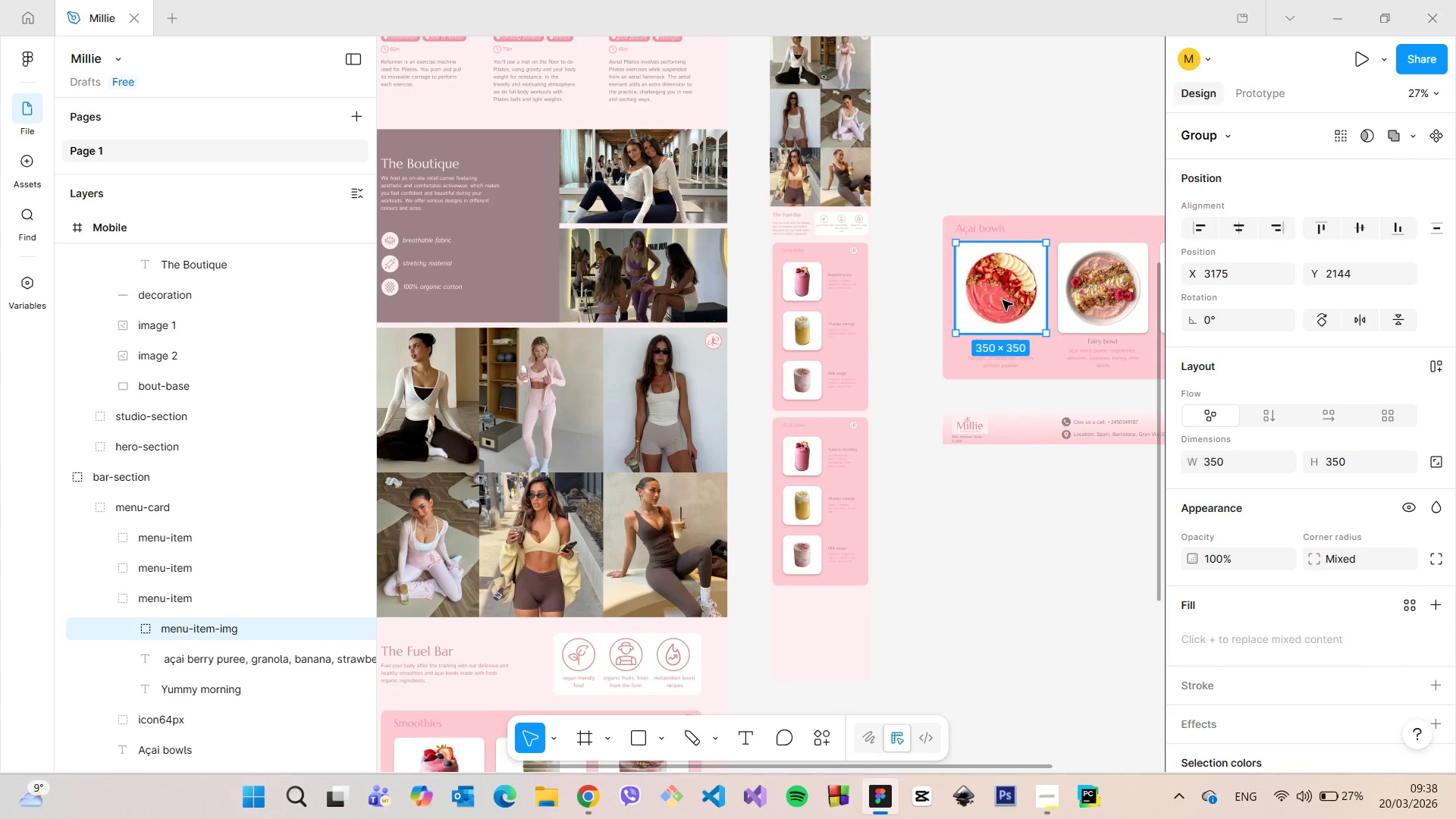 
double_click([1003, 300])
 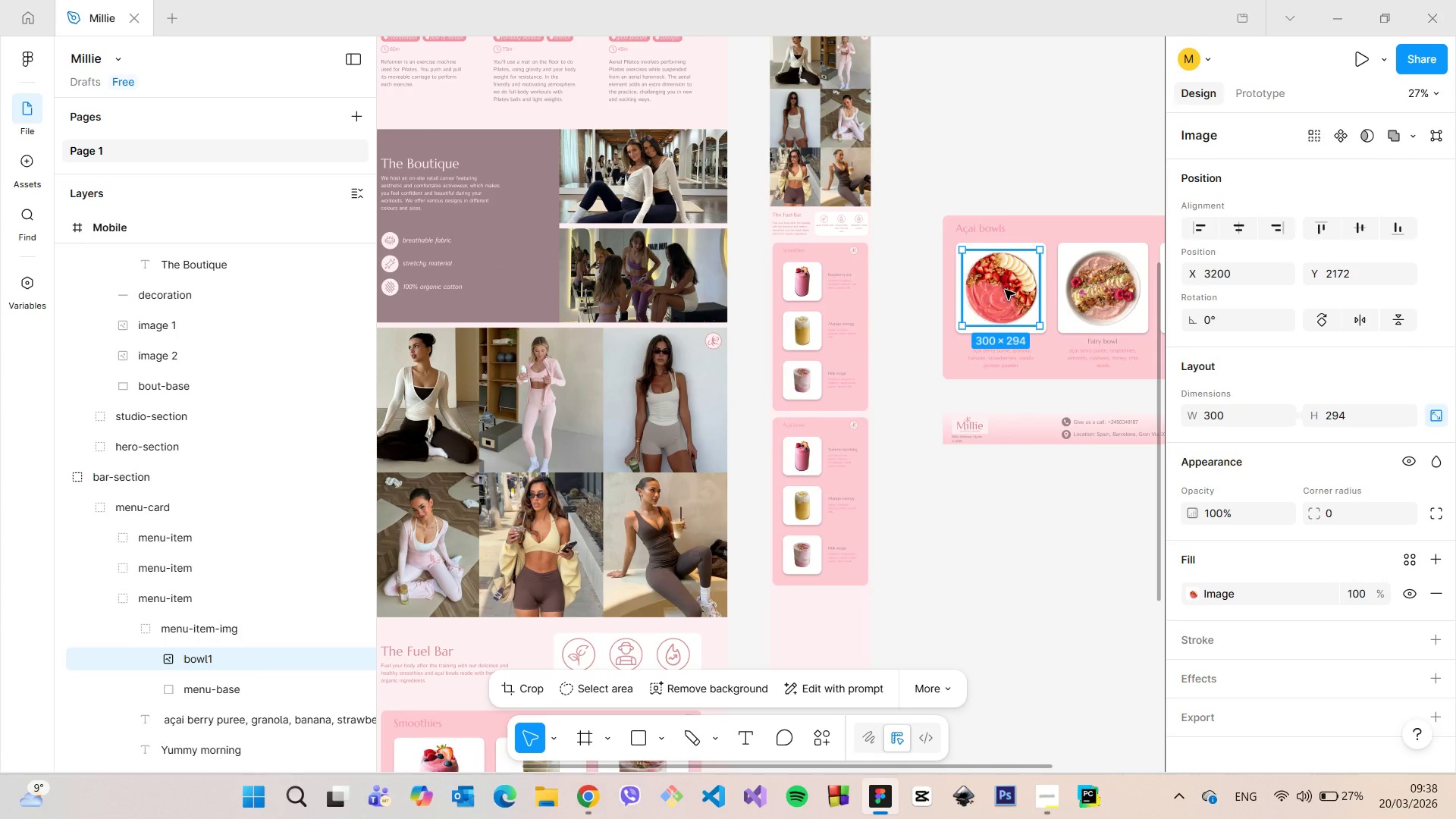 
left_click_drag(start_coordinate=[1005, 290], to_coordinate=[828, 467])
 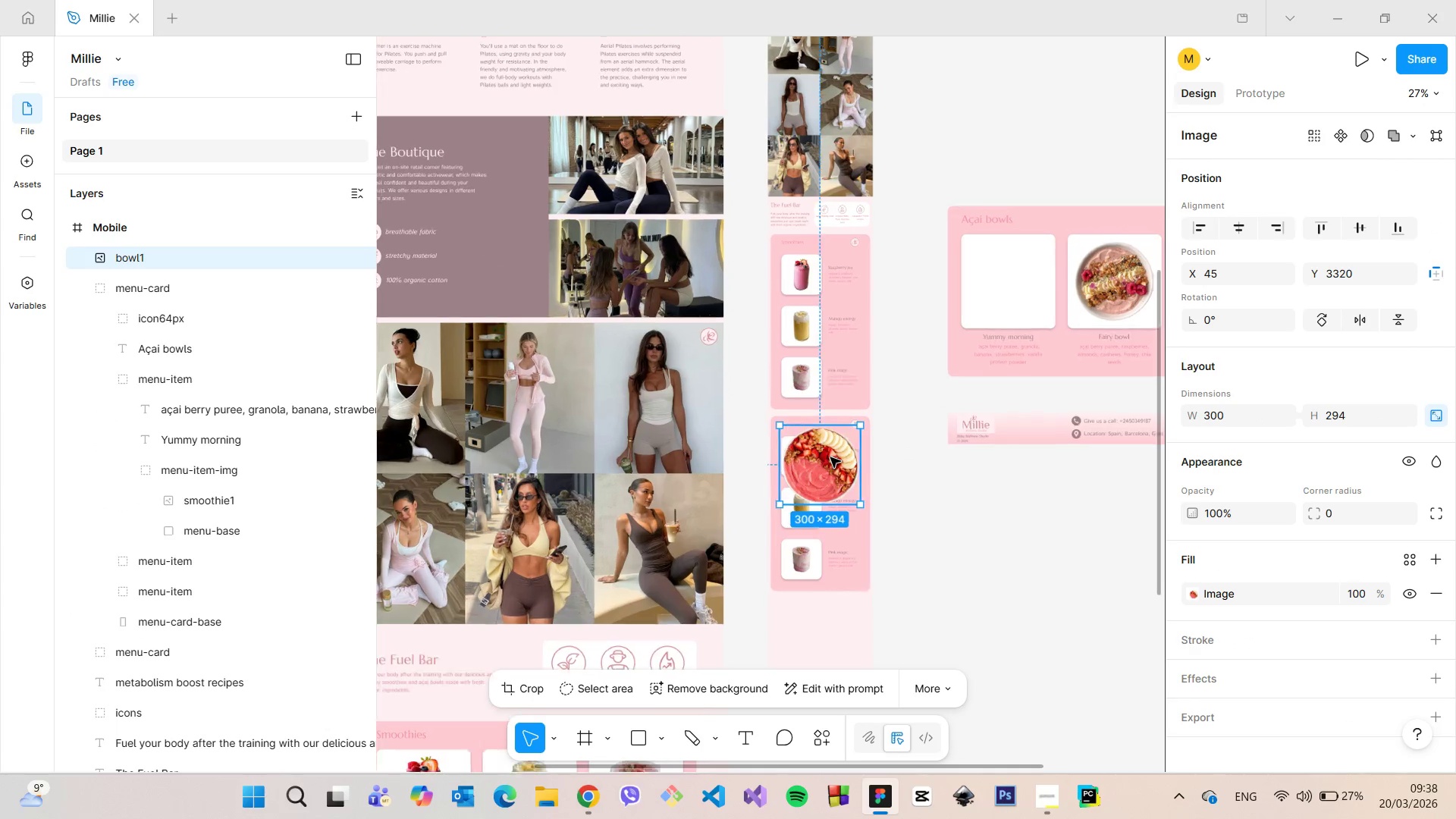 
left_click_drag(start_coordinate=[800, 463], to_coordinate=[851, 470])
 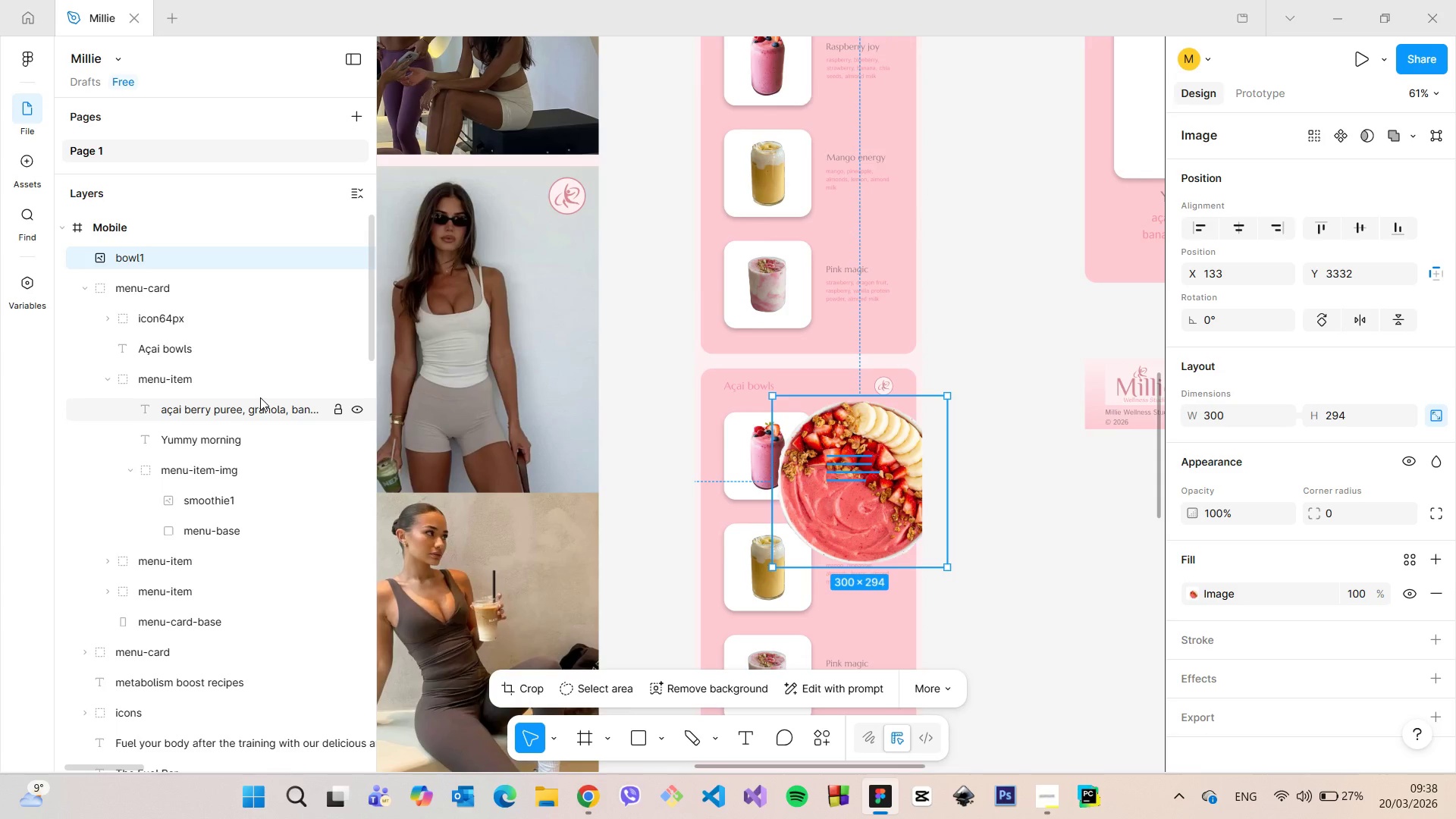 
scroll: coordinate [830, 457], scroll_direction: up, amount: 13.0
 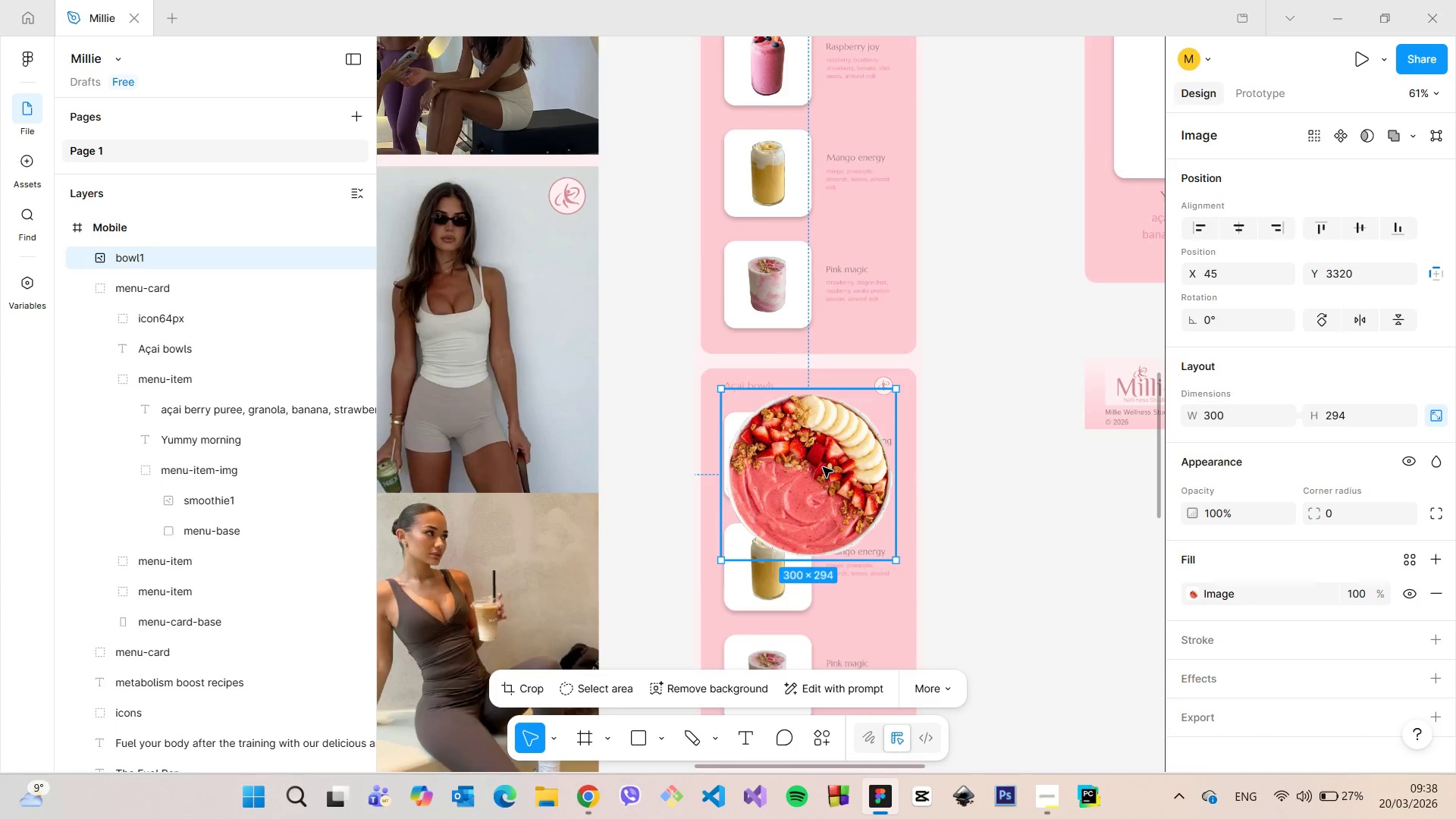 
left_click_drag(start_coordinate=[152, 262], to_coordinate=[277, 505])
 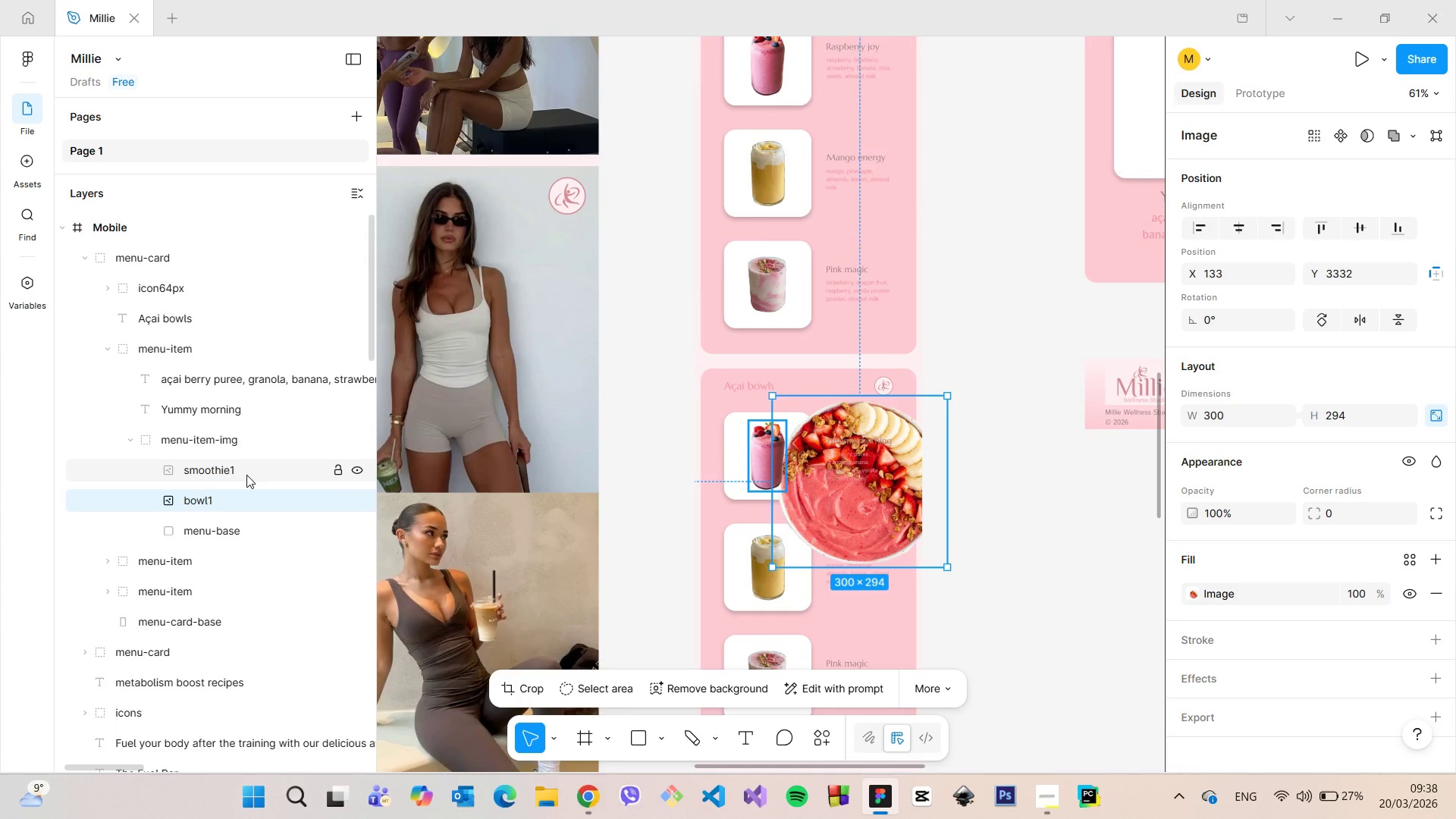 
left_click([246, 475])
 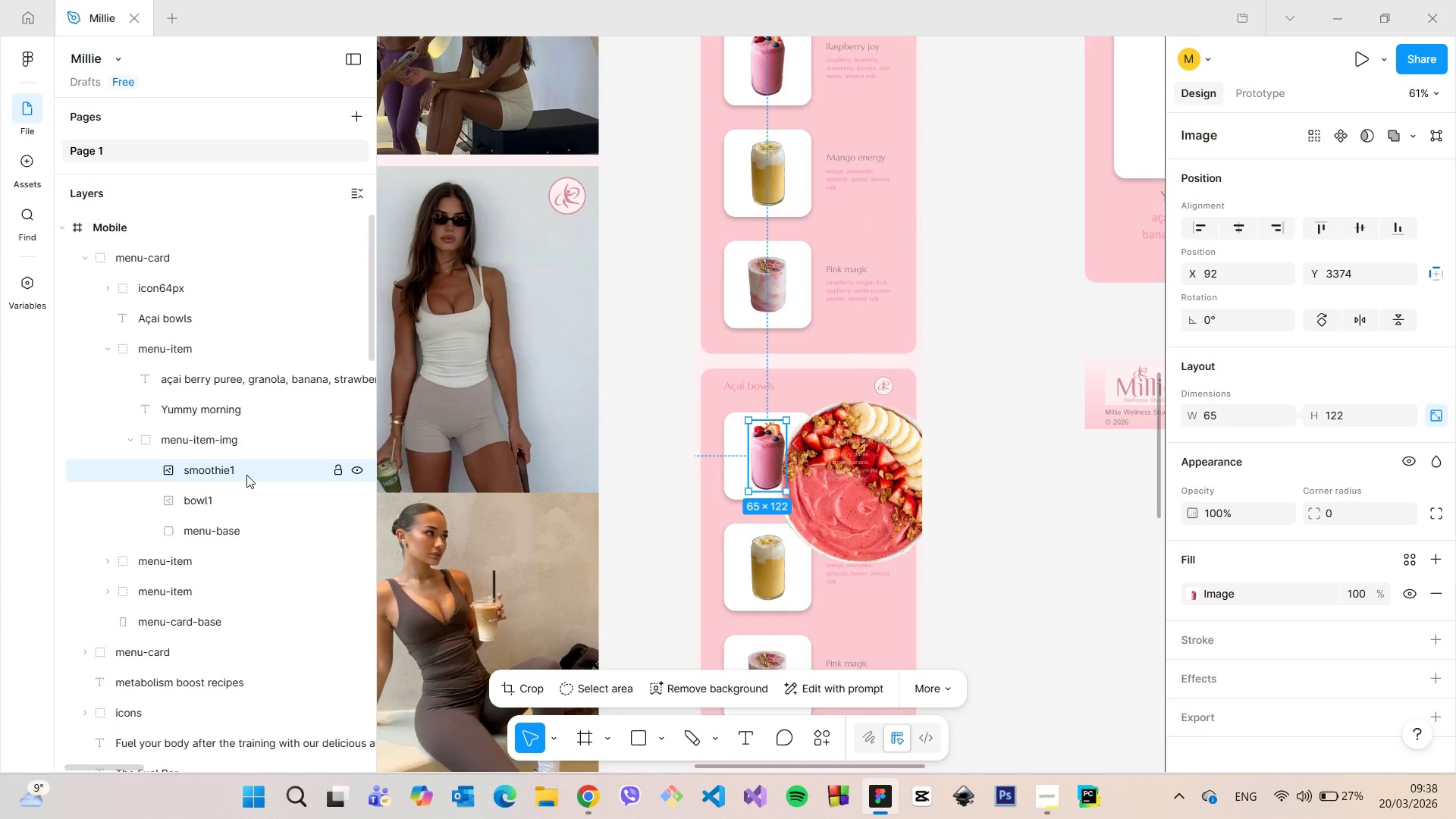 
key(Backspace)
 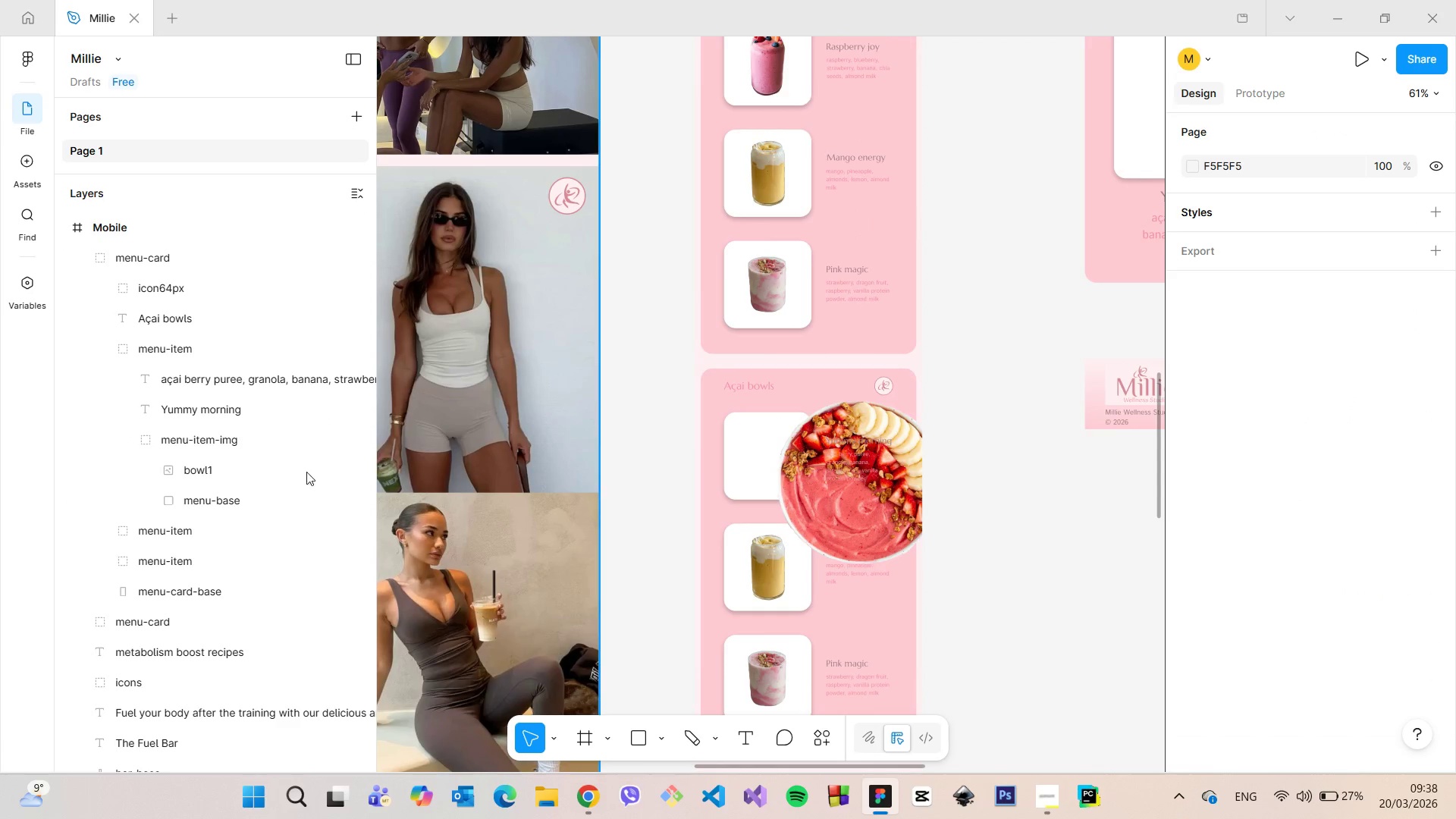 
left_click([222, 473])
 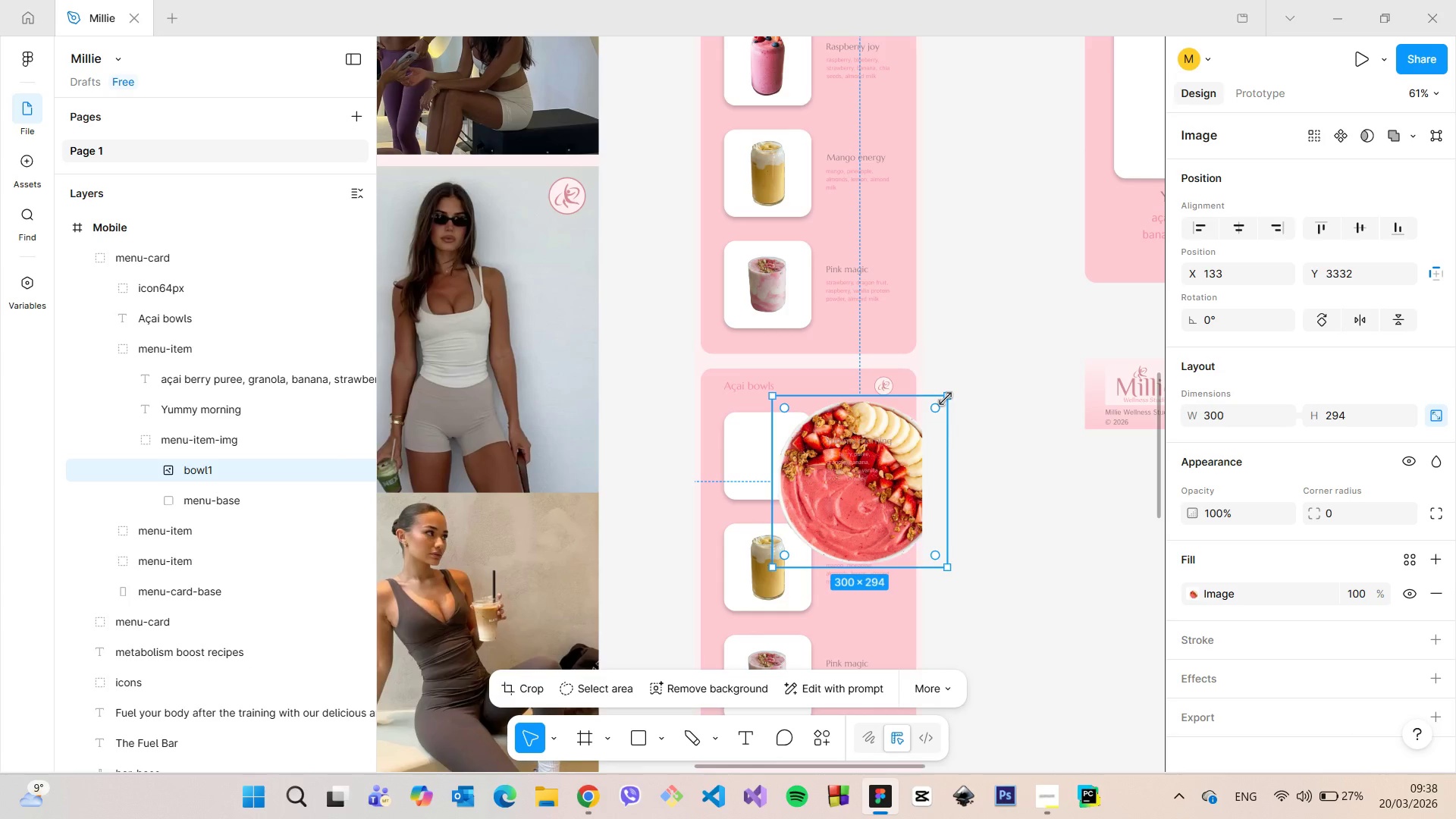 
left_click_drag(start_coordinate=[946, 398], to_coordinate=[844, 500])
 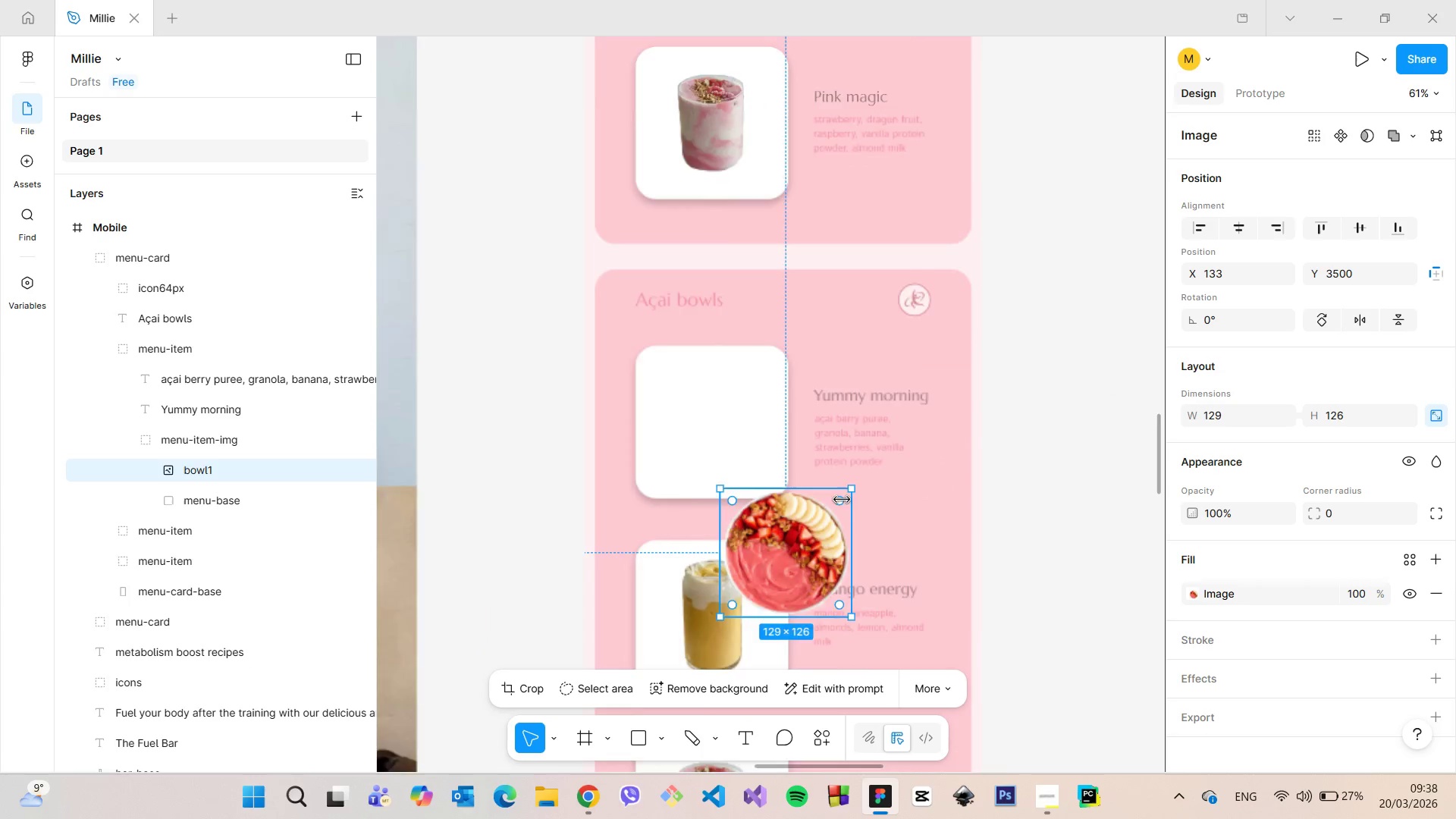 
left_click_drag(start_coordinate=[806, 538], to_coordinate=[713, 372])
 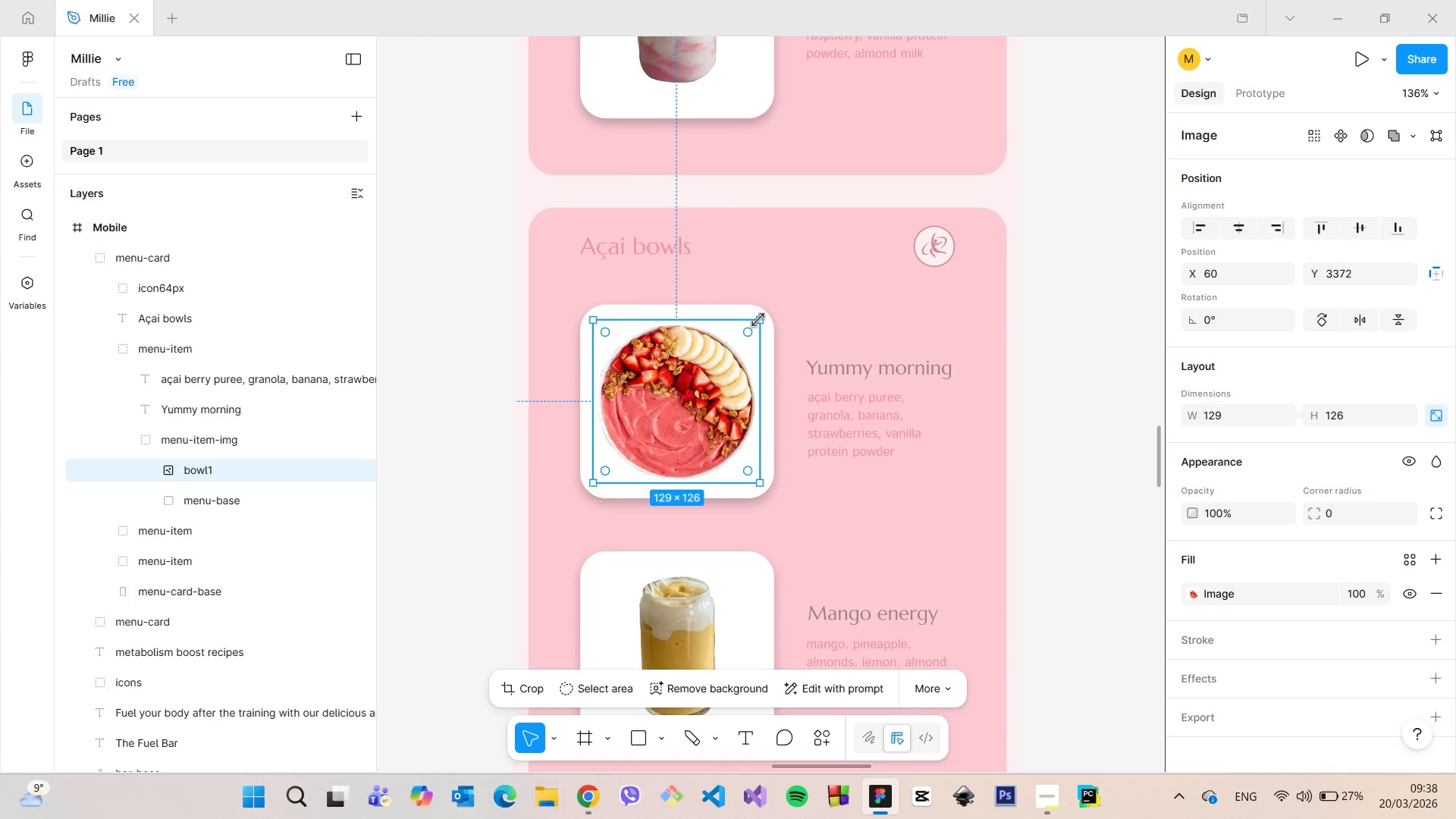 
scroll: coordinate [842, 500], scroll_direction: up, amount: 5.0
 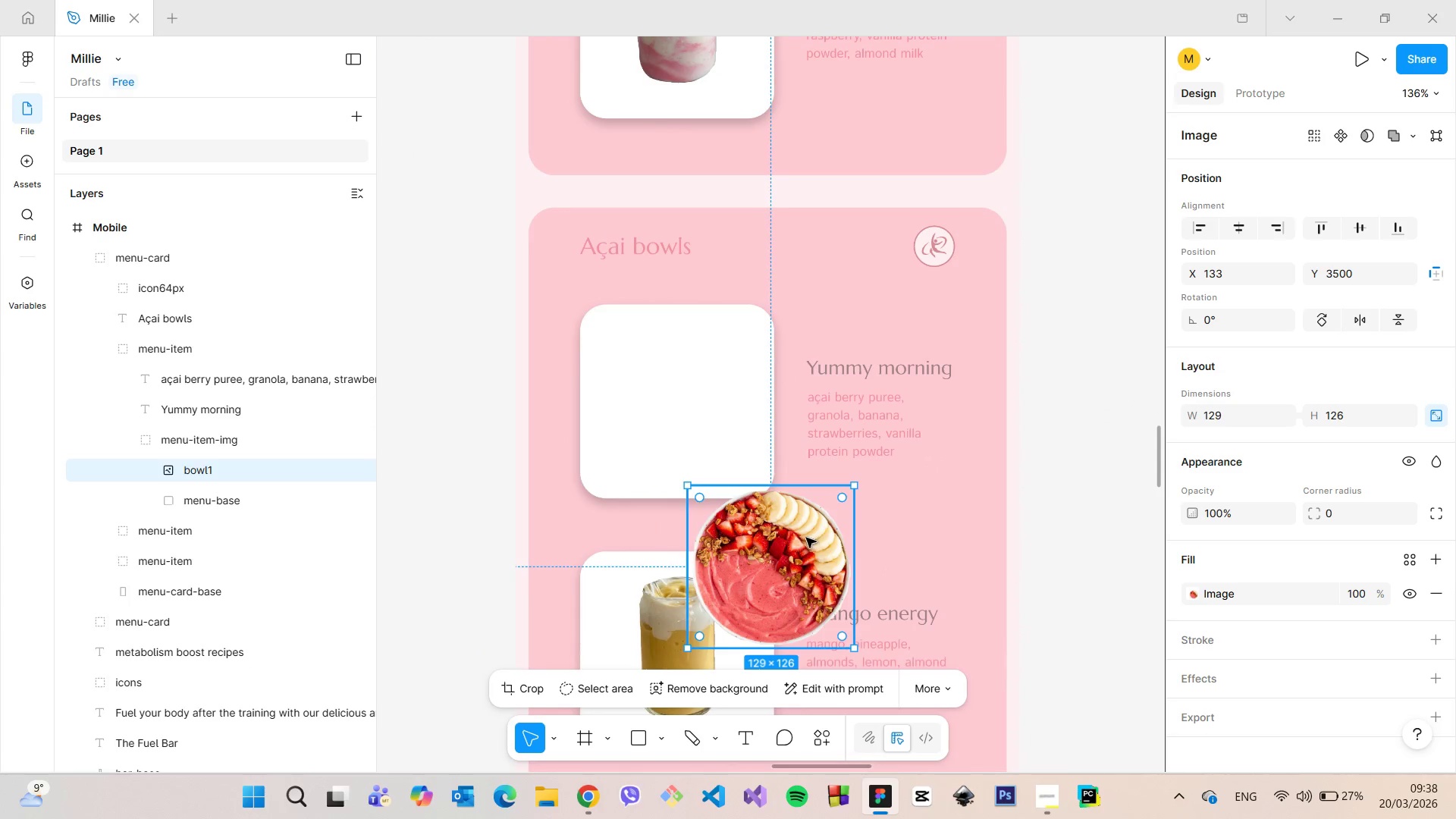 
left_click_drag(start_coordinate=[758, 320], to_coordinate=[749, 335])
 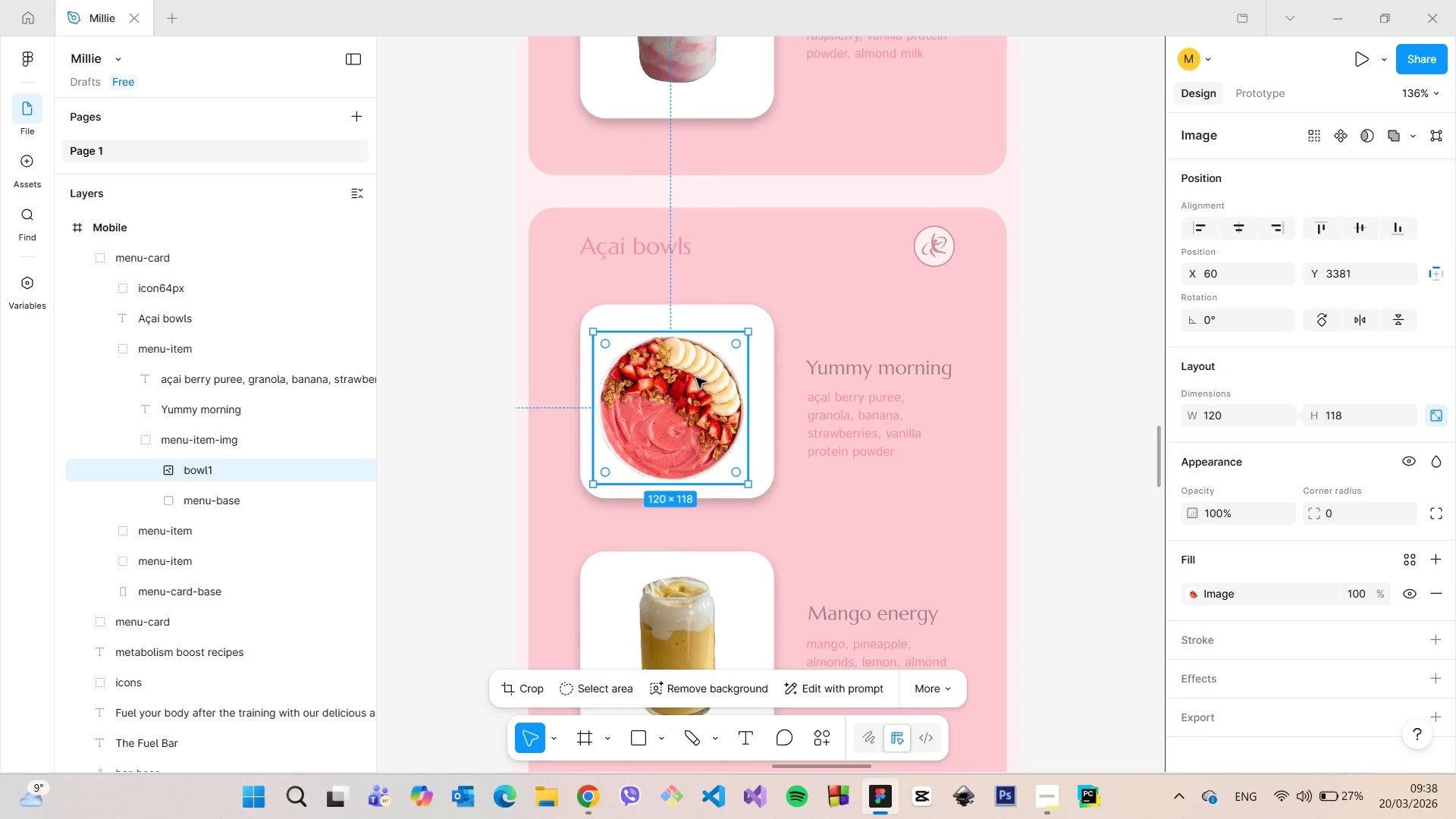 
left_click_drag(start_coordinate=[696, 378], to_coordinate=[702, 370])
 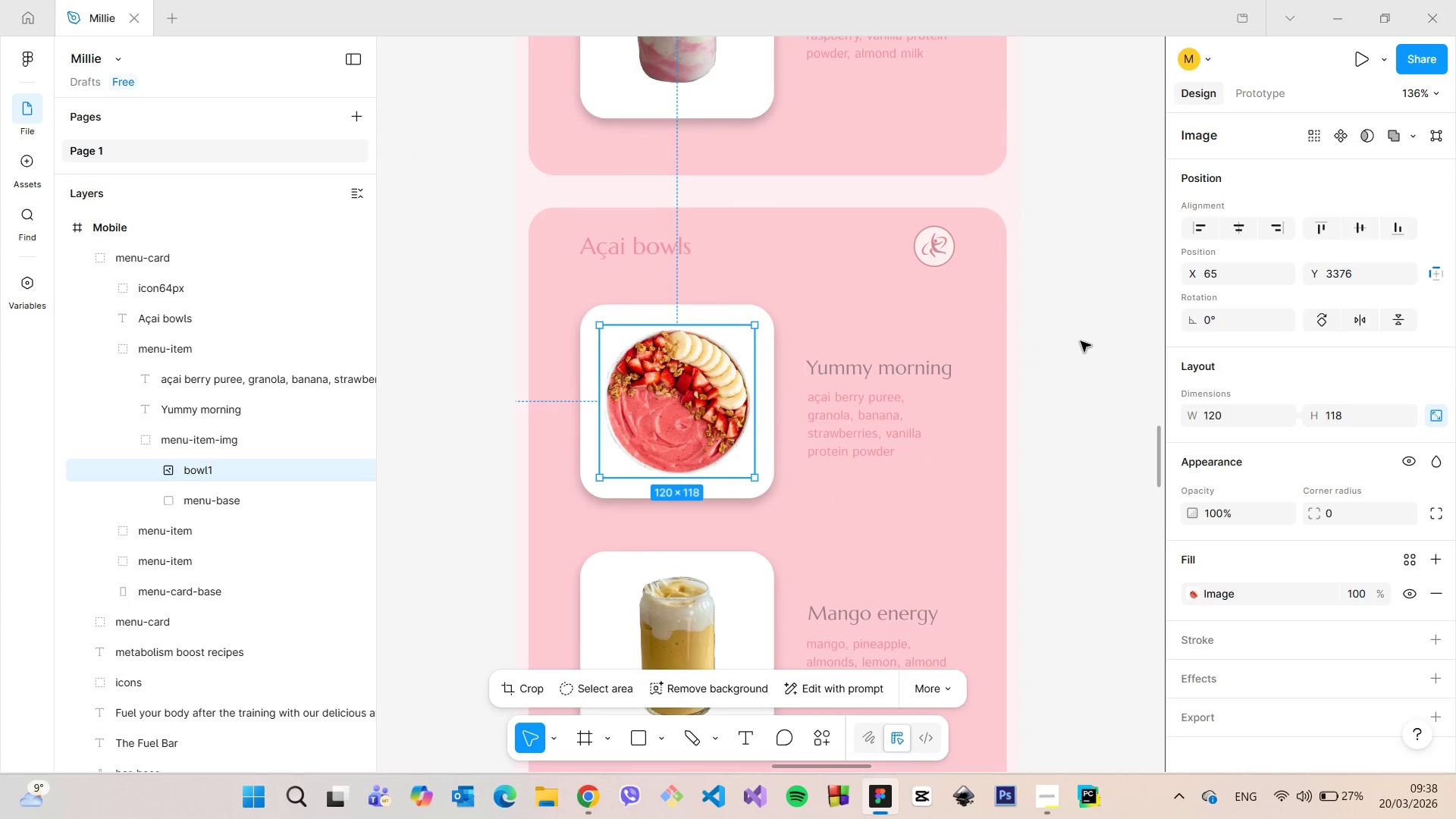 
left_click([1081, 341])
 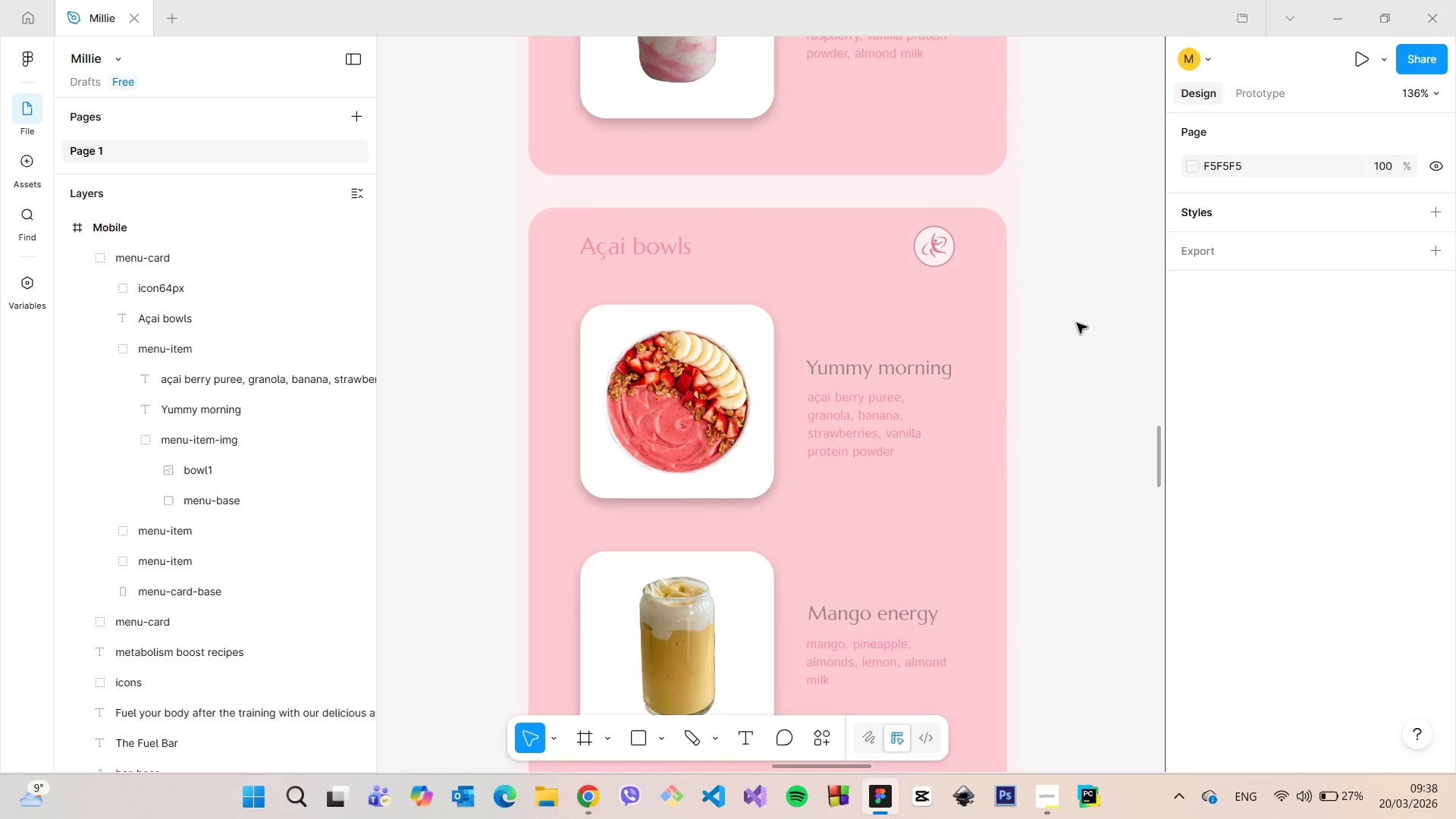 
scroll: coordinate [1077, 323], scroll_direction: down, amount: 6.0
 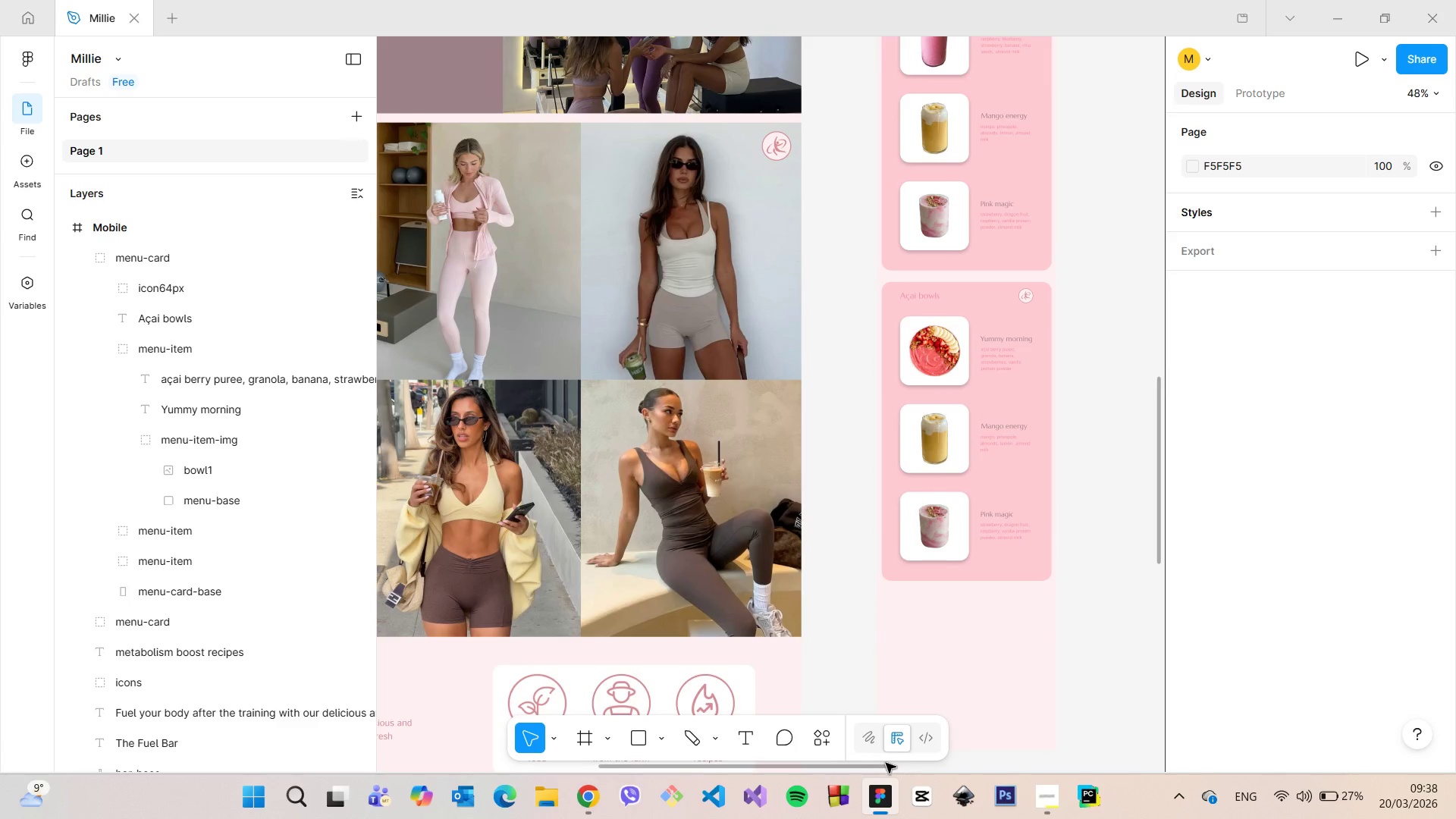 
left_click_drag(start_coordinate=[875, 770], to_coordinate=[977, 761])
 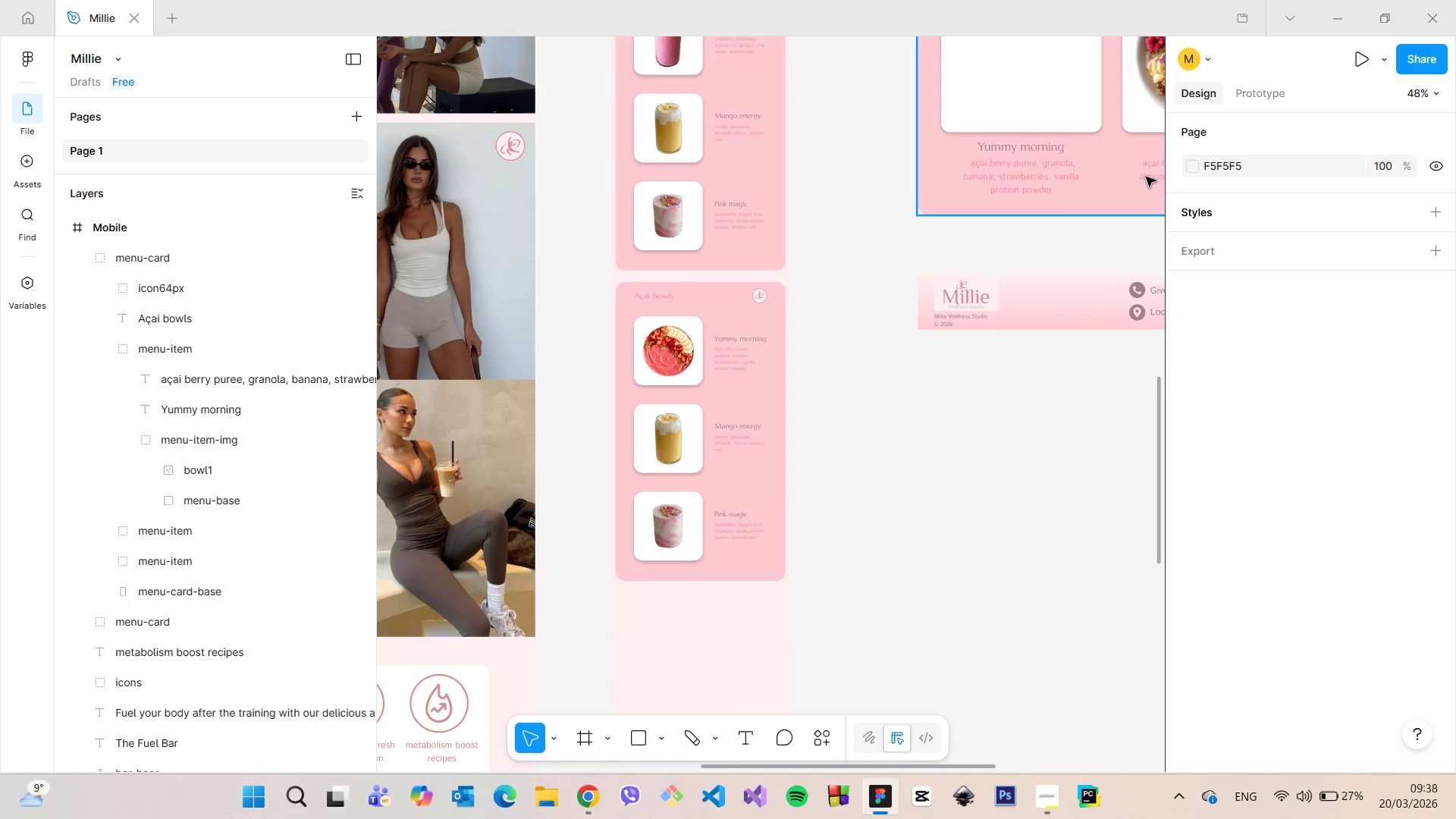 
double_click([1147, 174])
 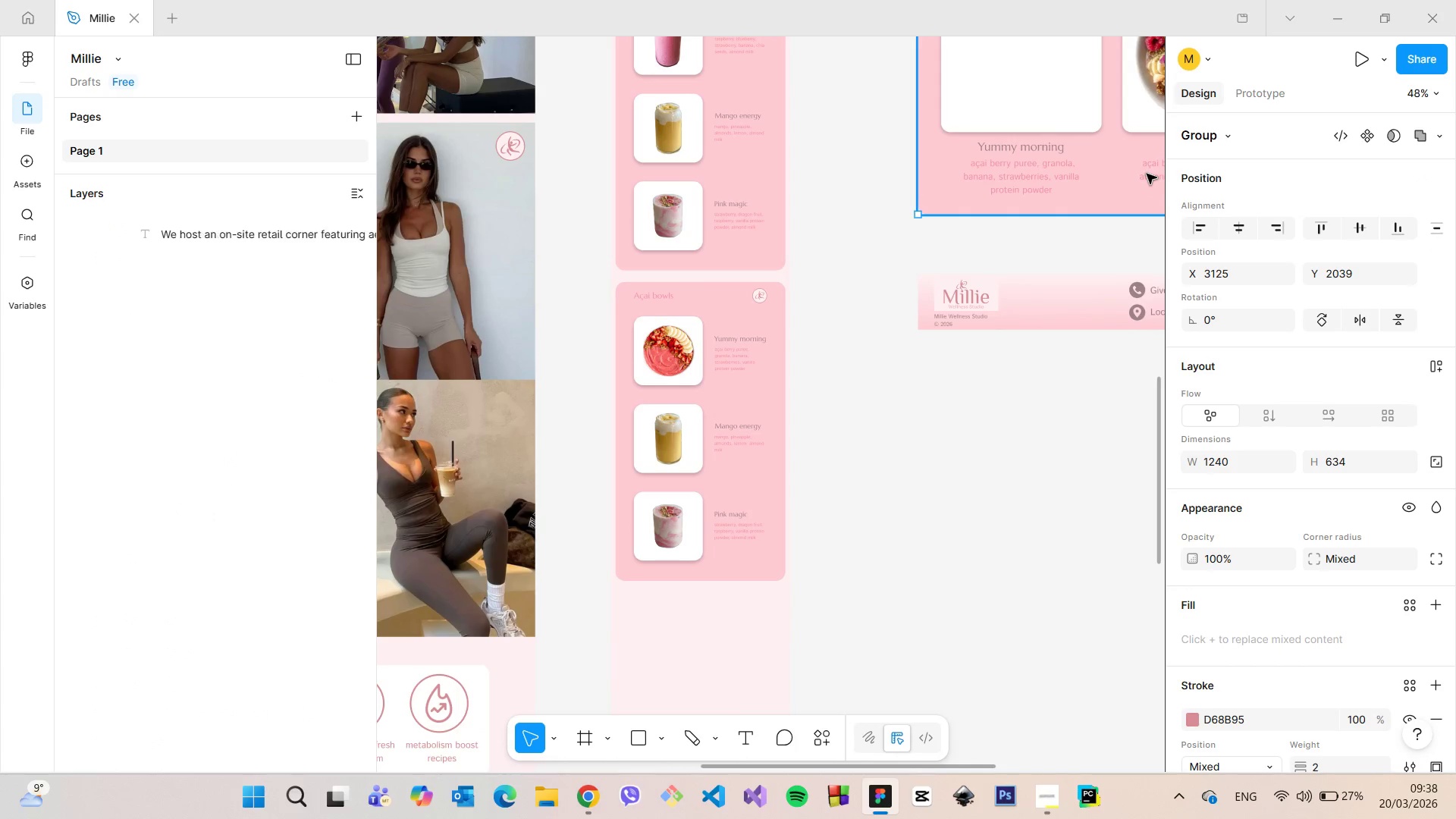 
triple_click([1147, 174])
 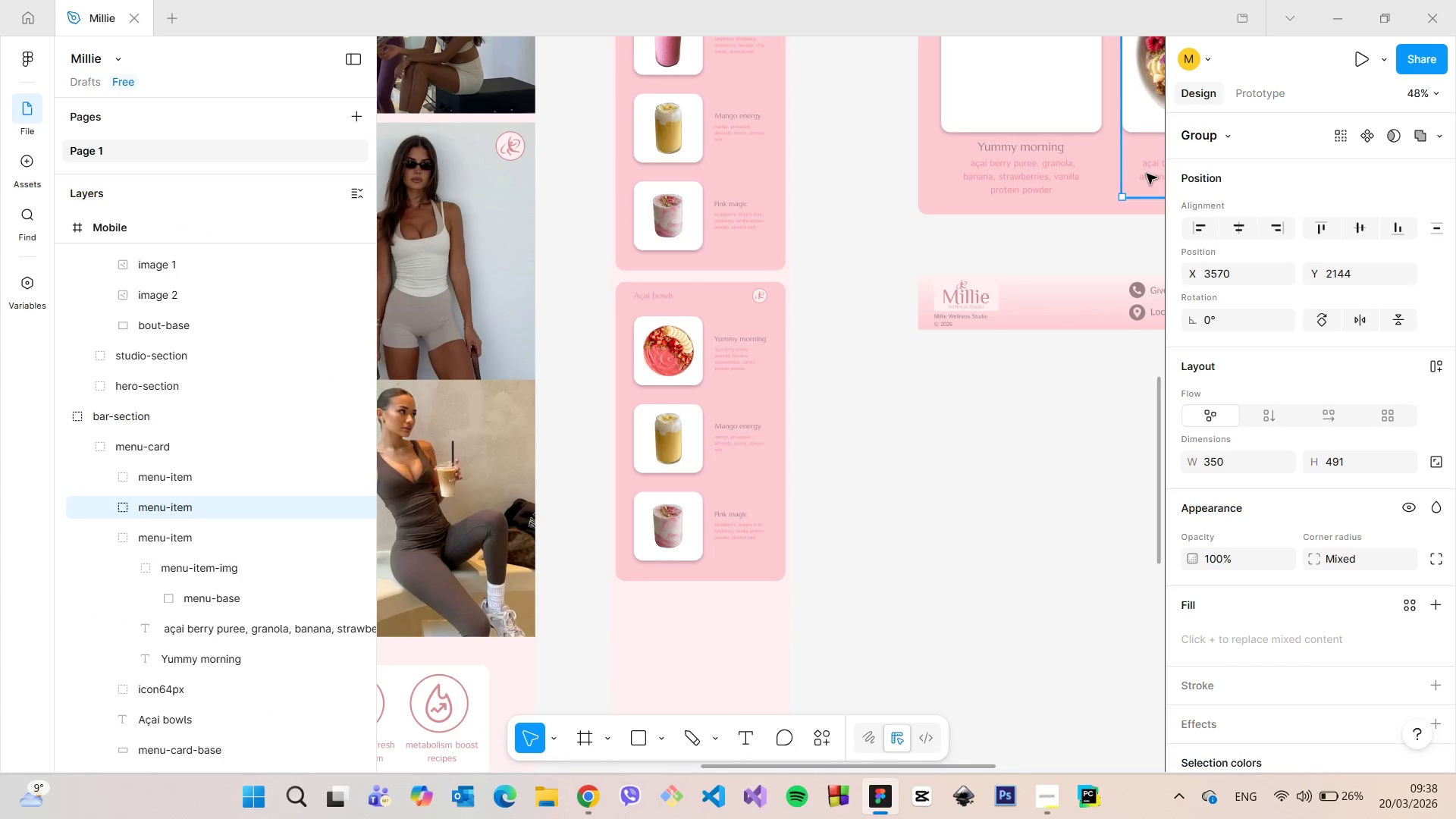 
double_click([1147, 174])
 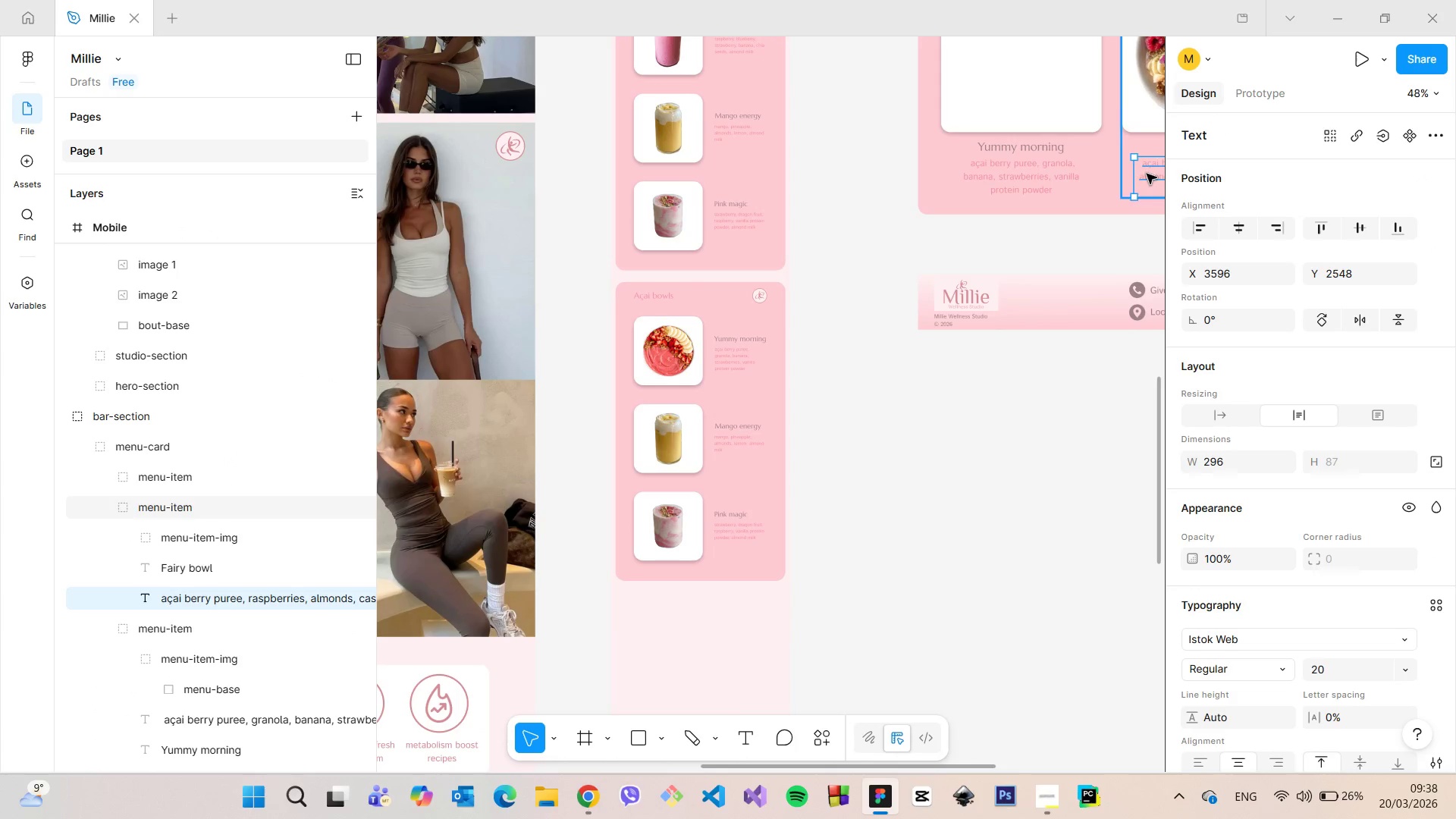 
triple_click([1147, 174])
 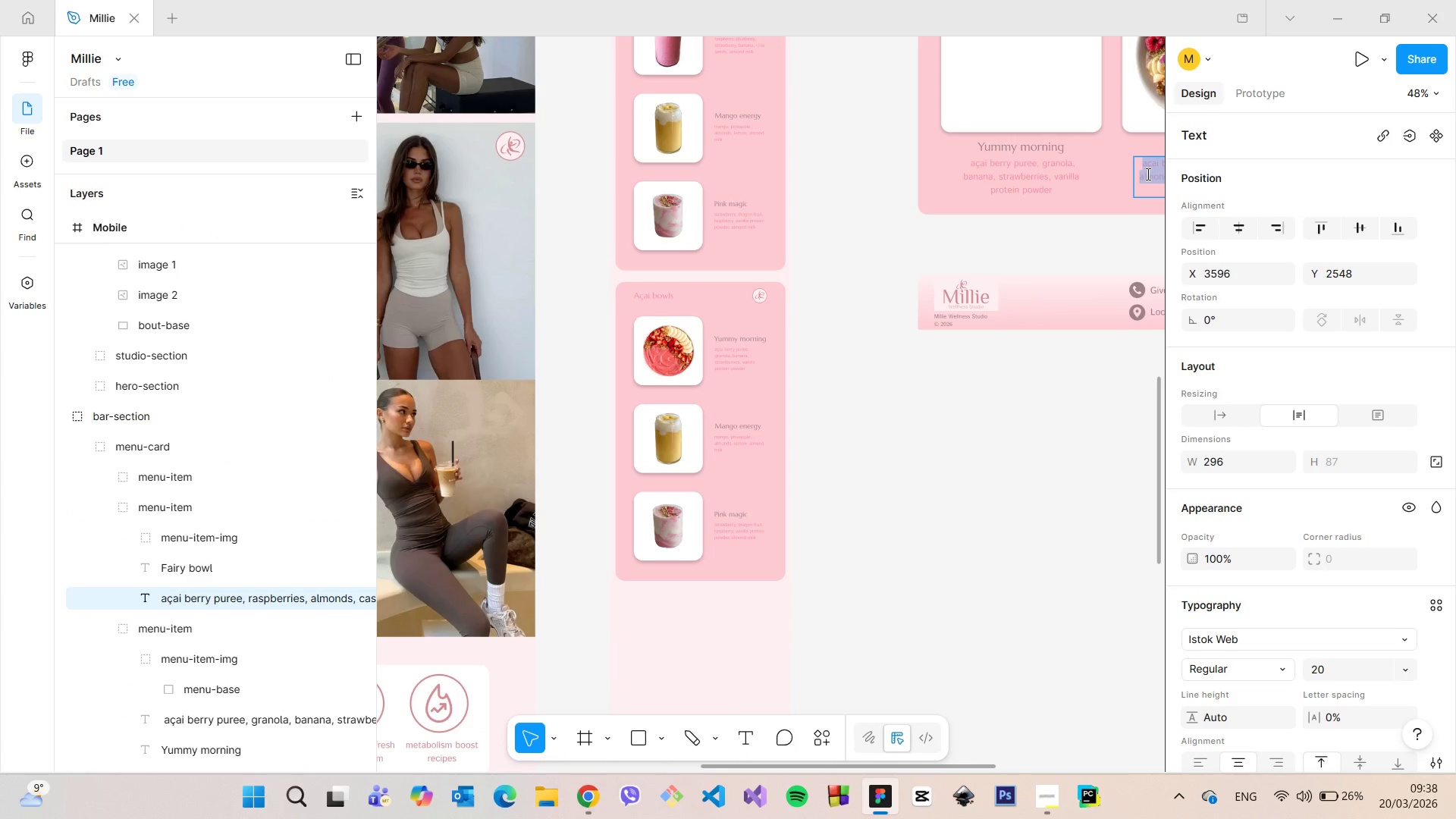 
key(Control+C)
 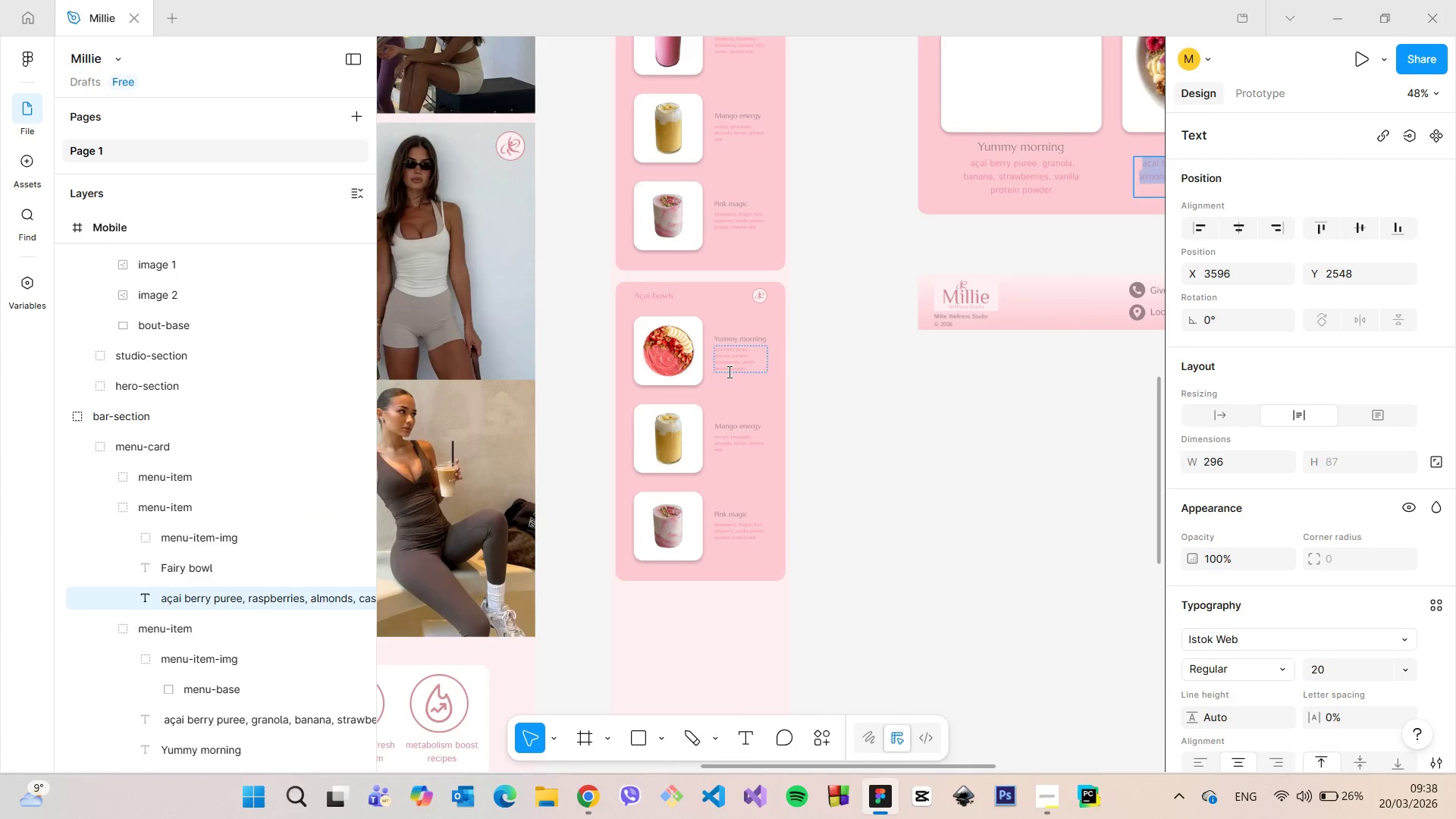 
scroll: coordinate [741, 460], scroll_direction: up, amount: 10.0
 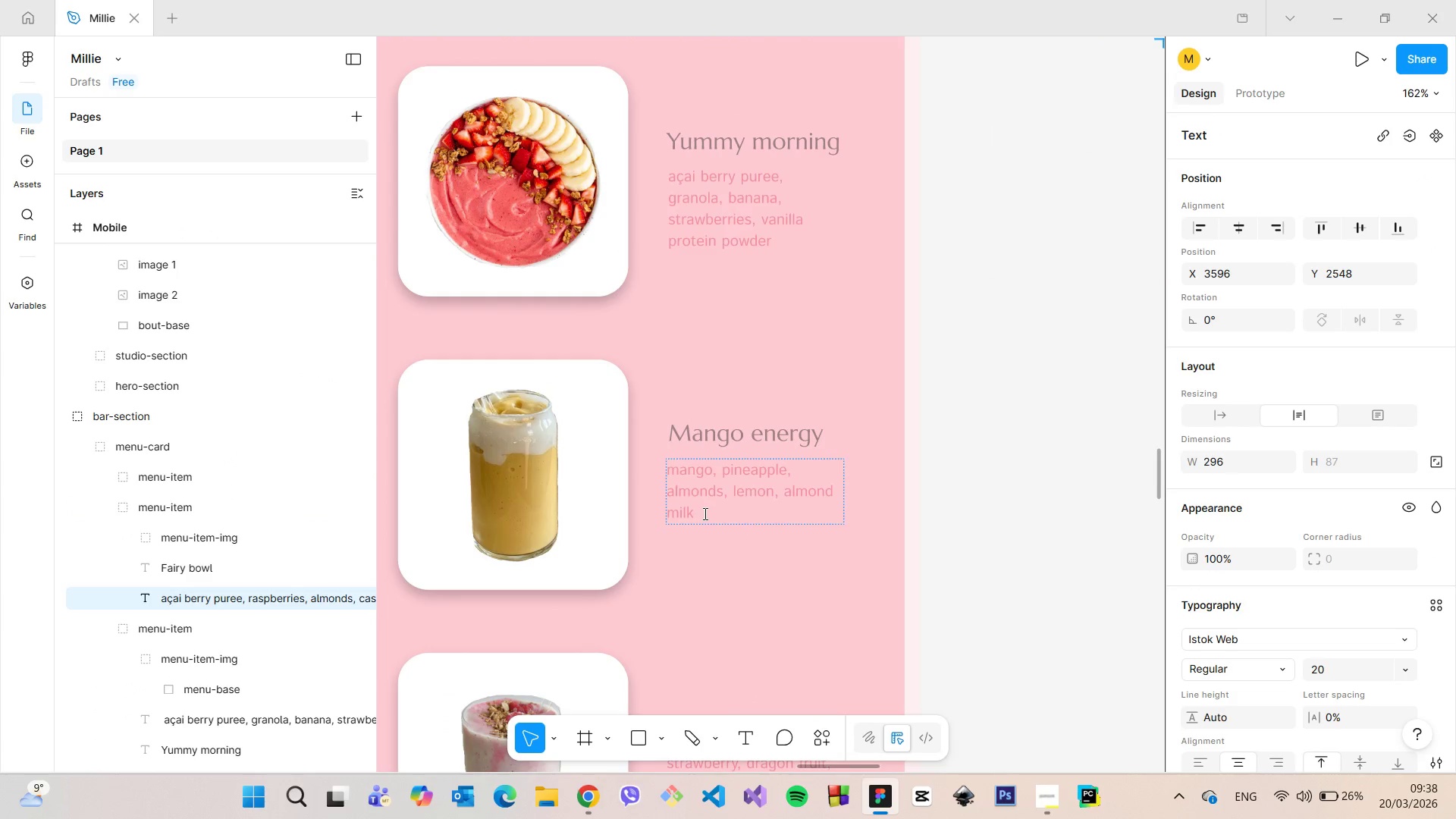 
left_click_drag(start_coordinate=[704, 513], to_coordinate=[682, 473])
 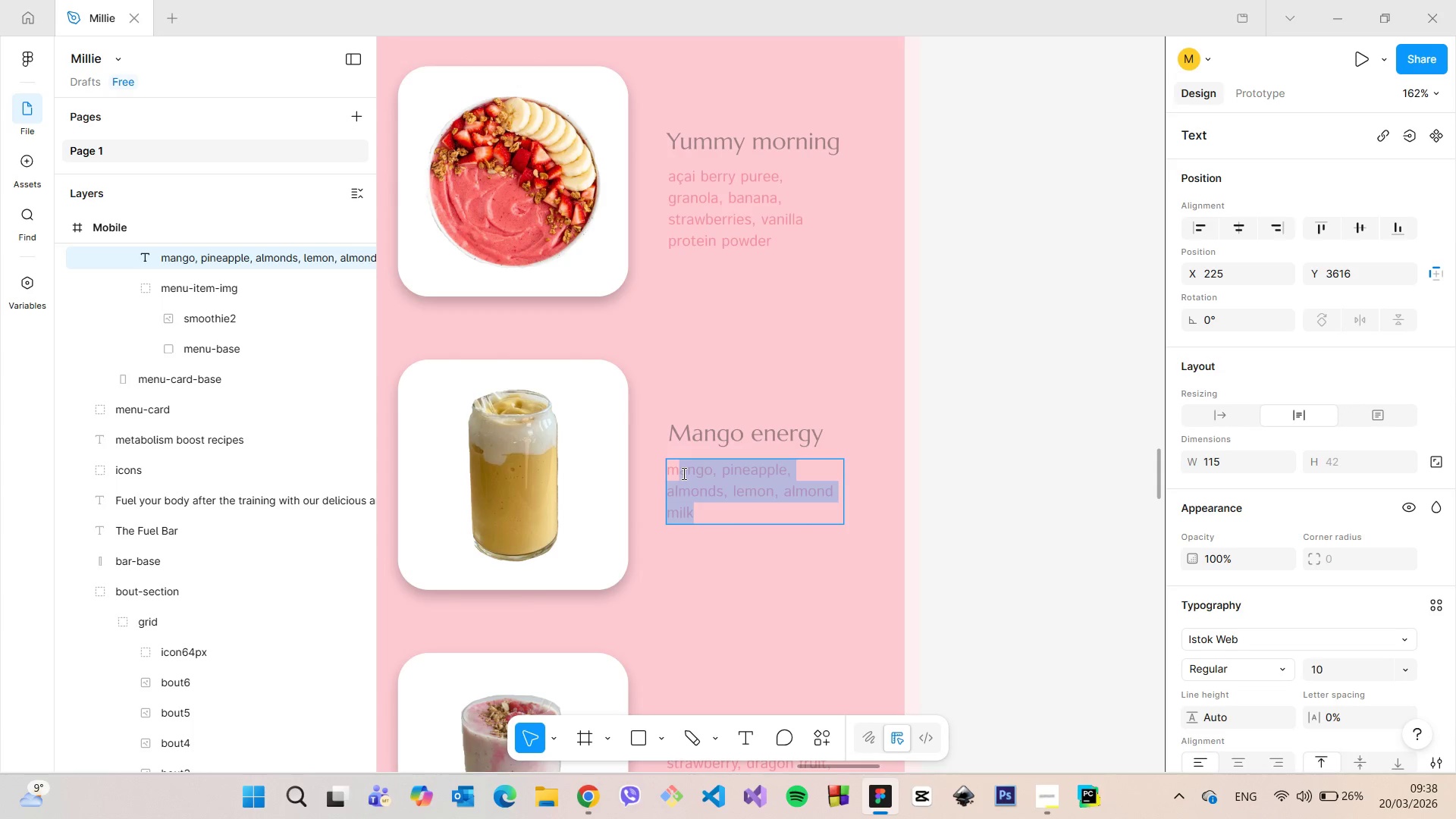 
key(Control+V)
 